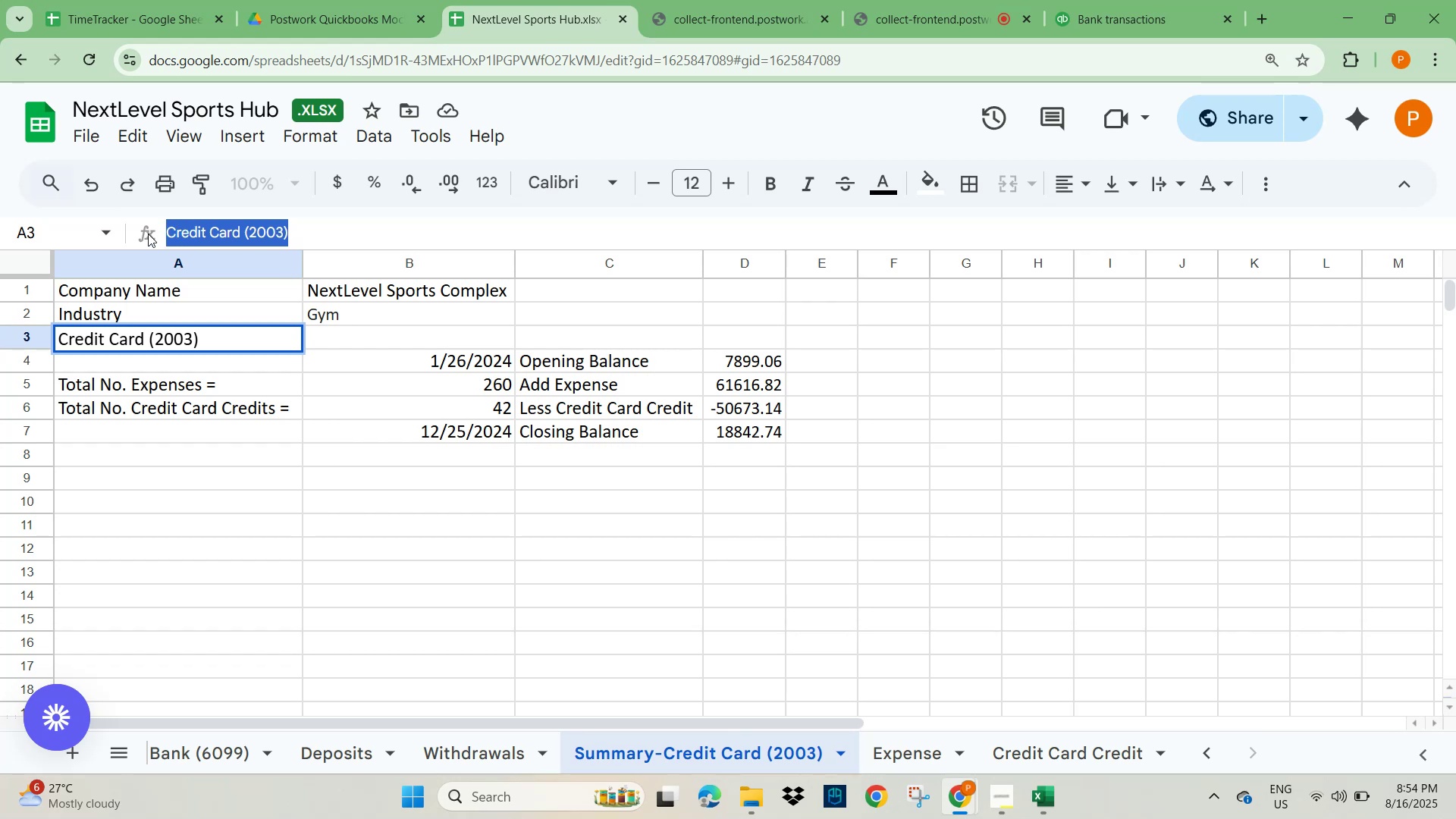 
key(Control+C)
 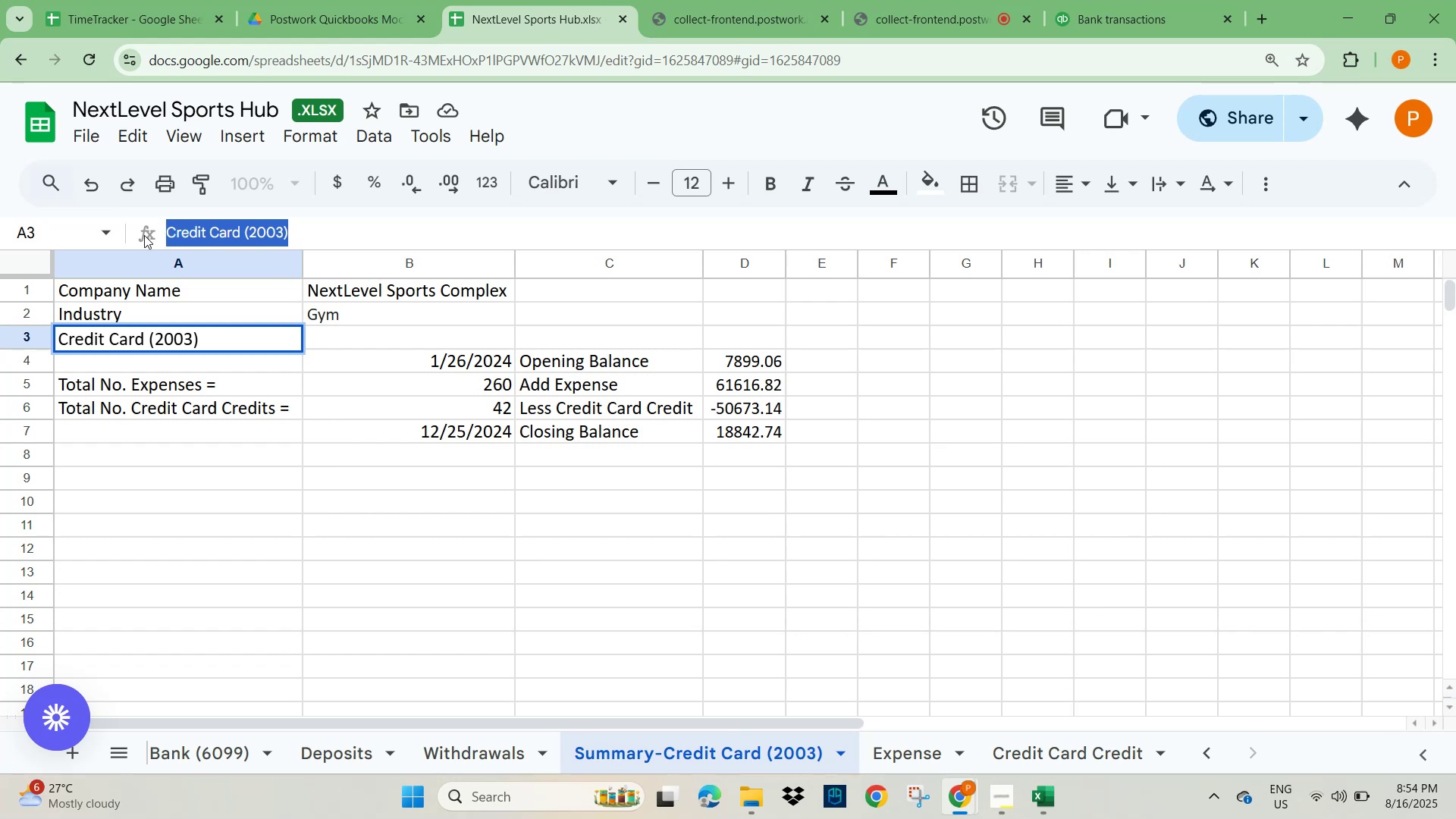 
key(Alt+AltLeft)
 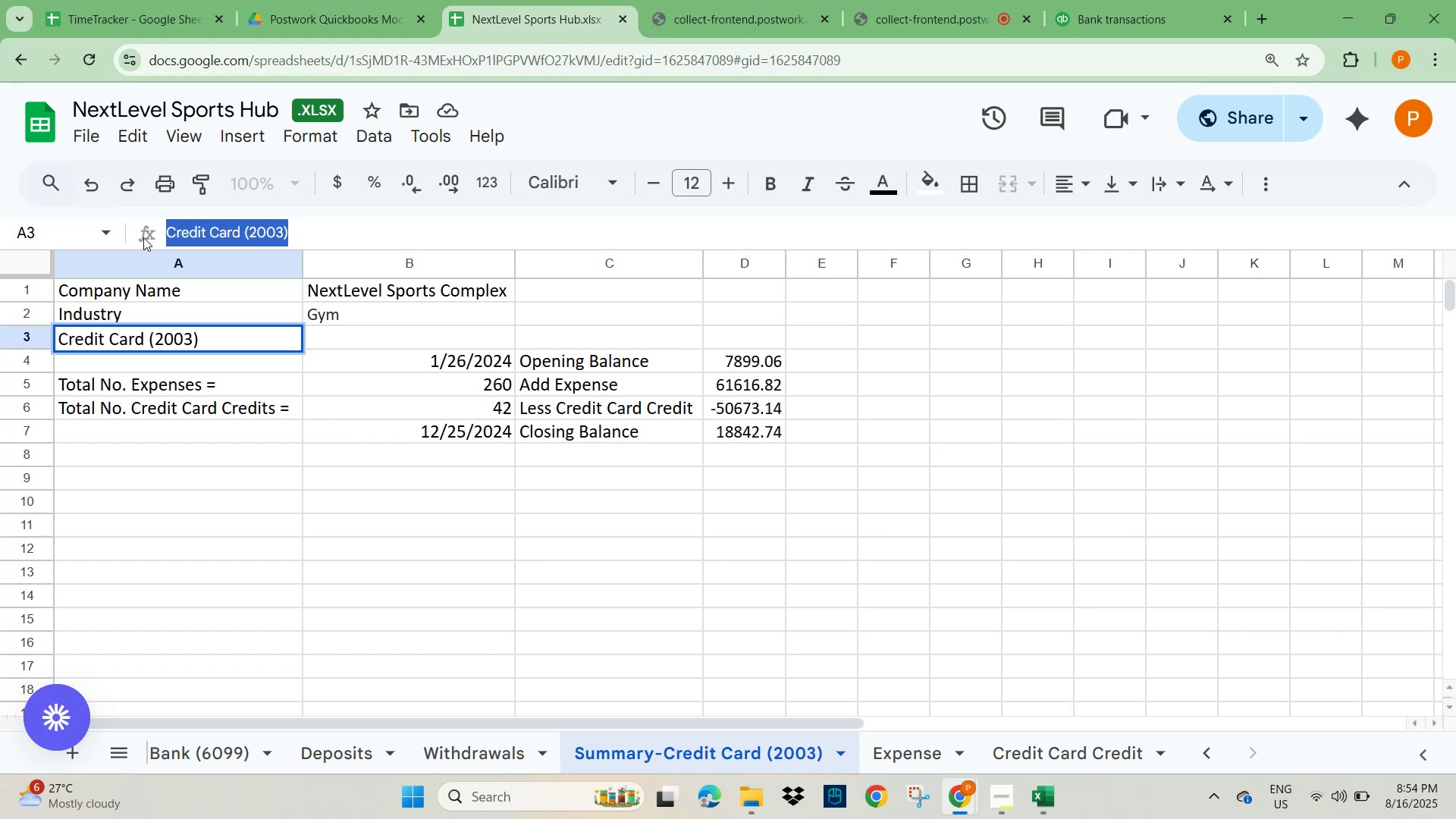 
key(Alt+Tab)
 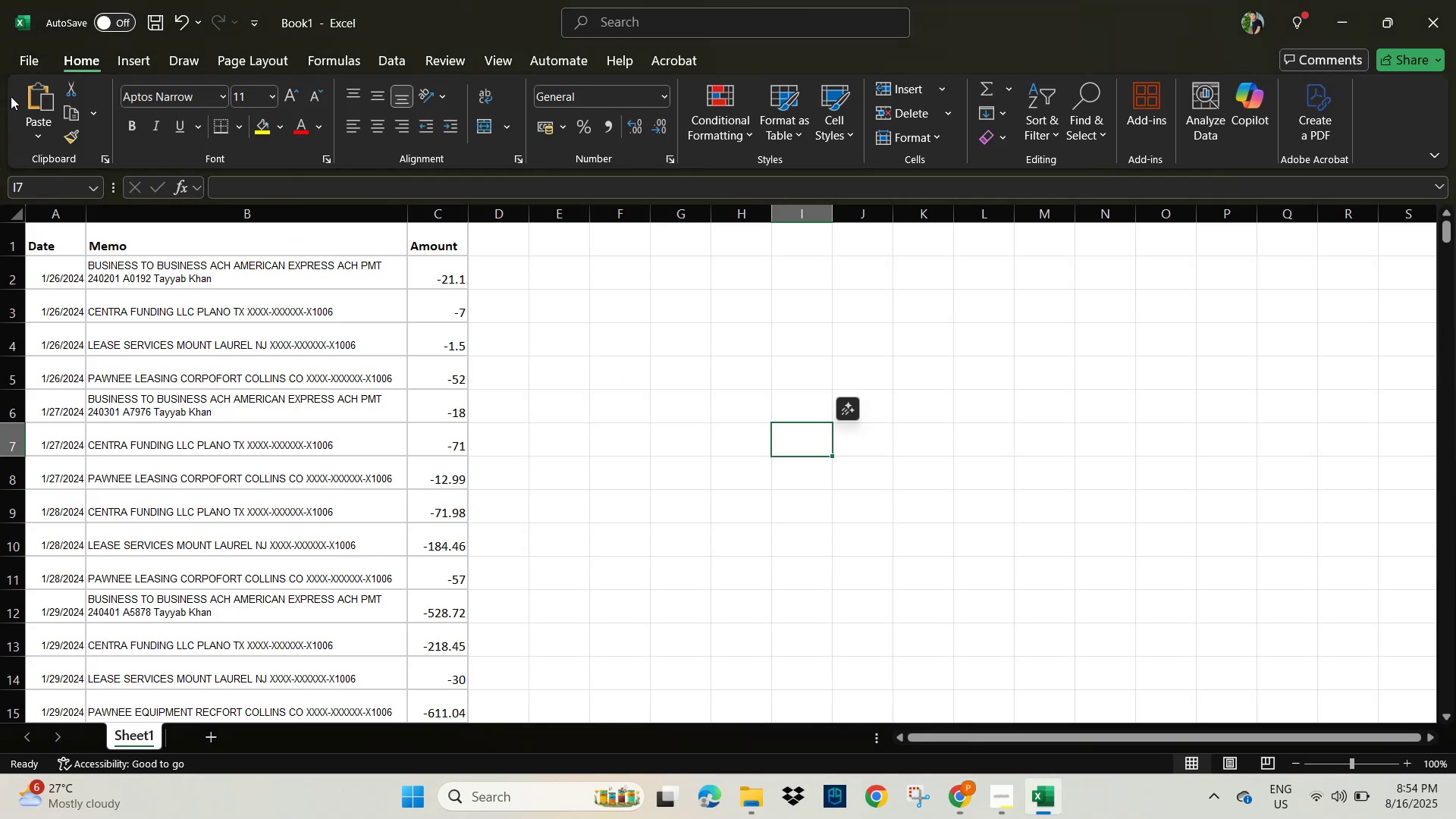 
left_click([26, 59])
 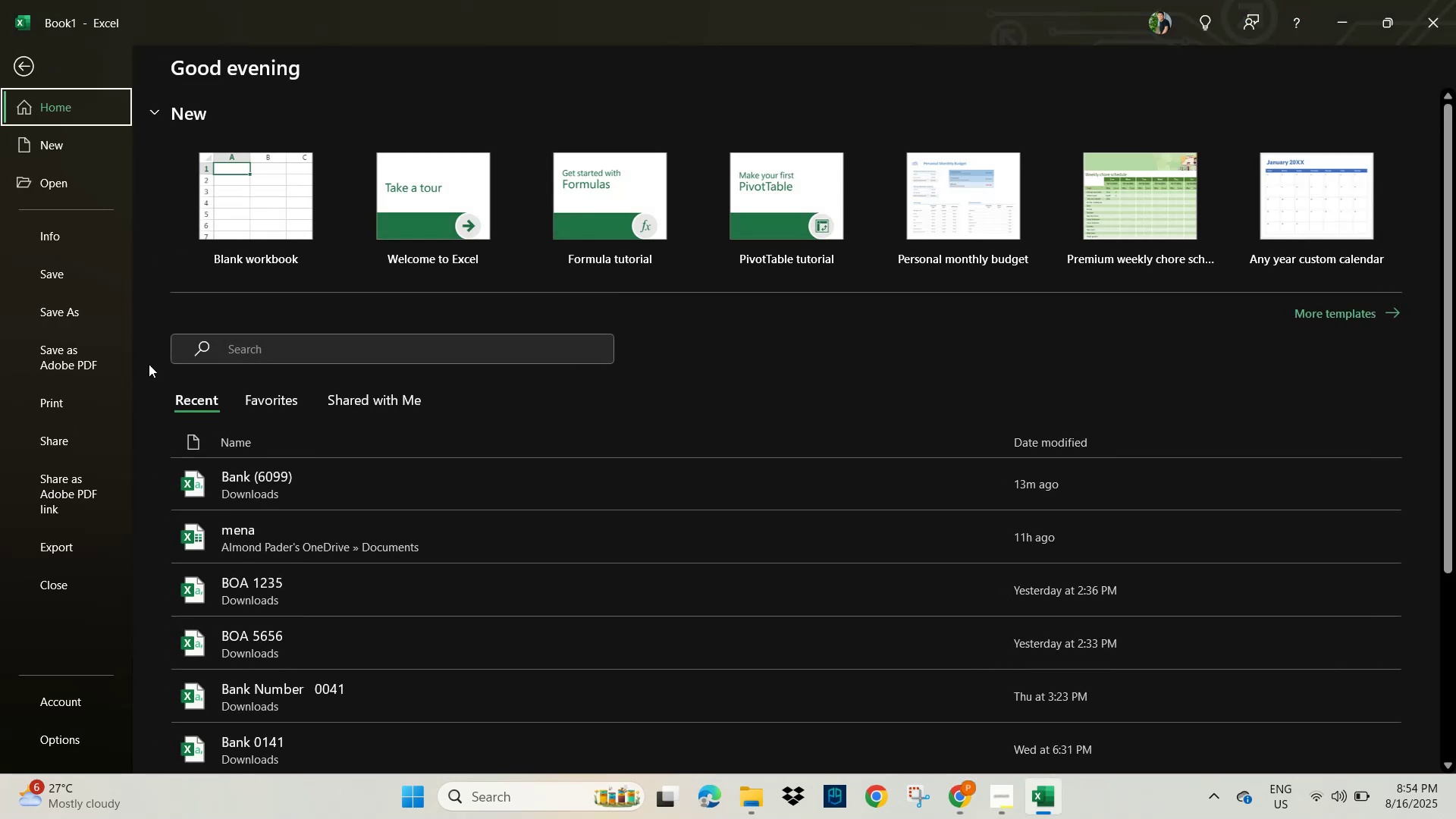 
left_click([79, 309])
 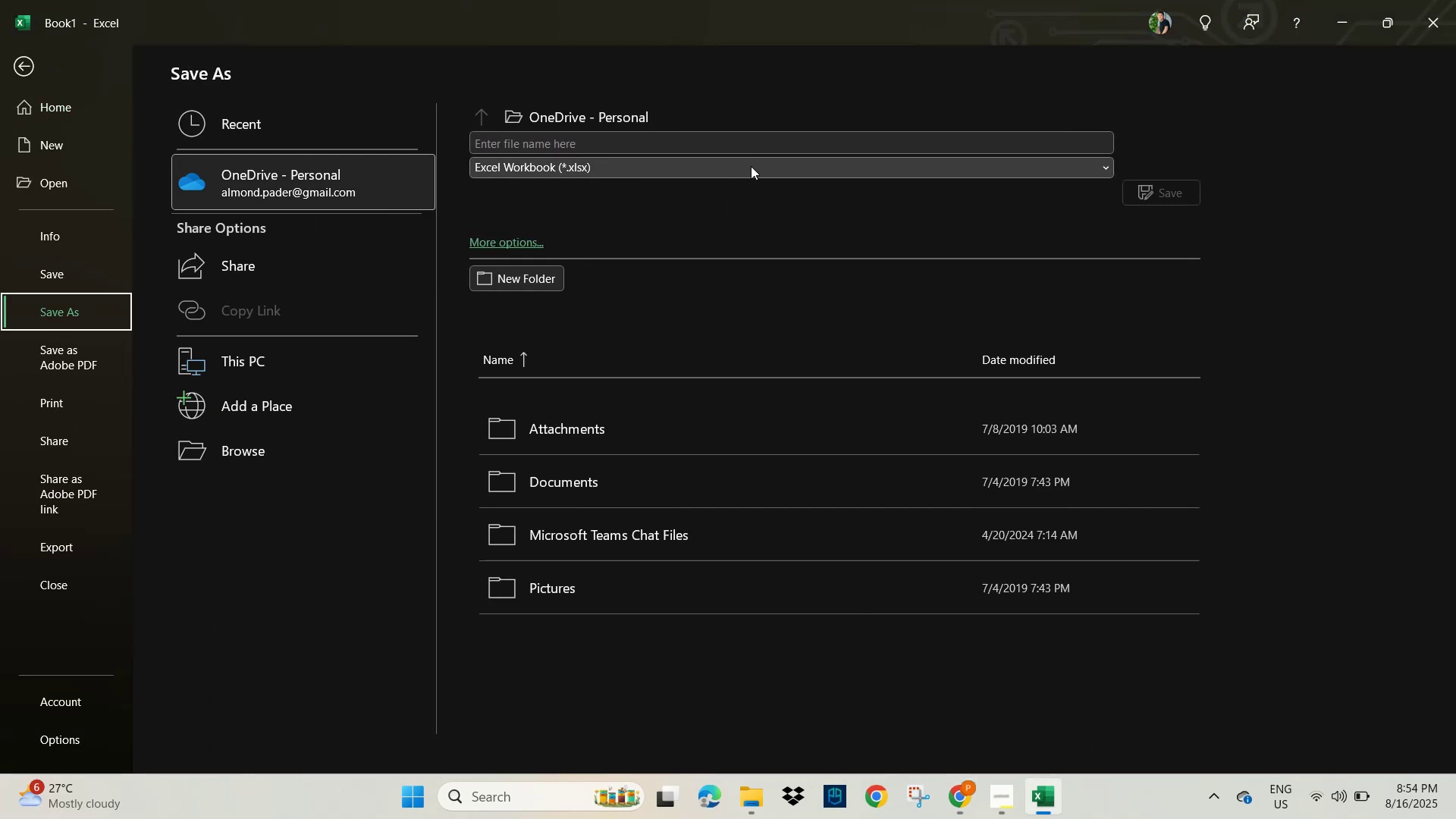 
left_click([708, 137])
 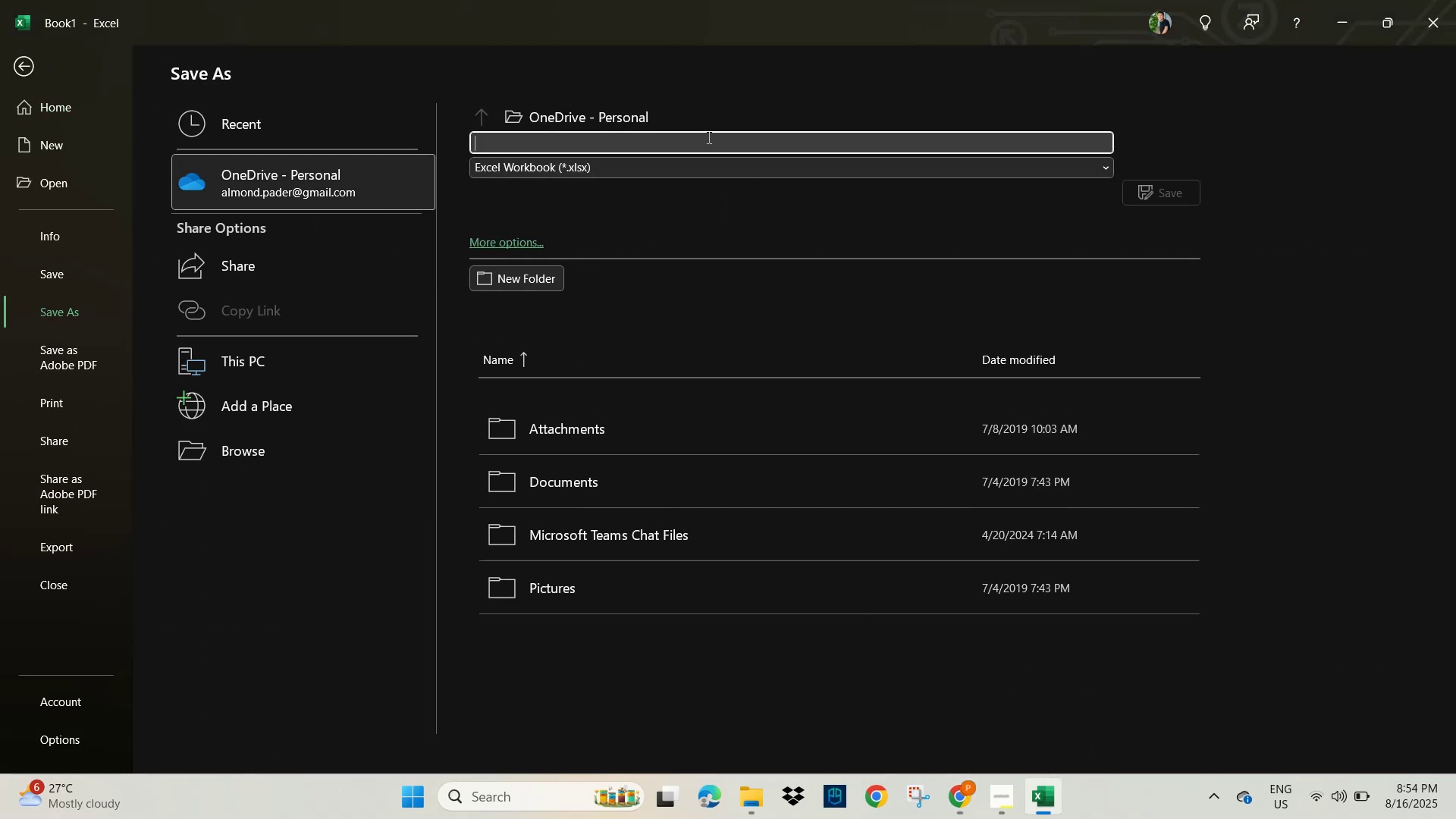 
key(Control+V)
 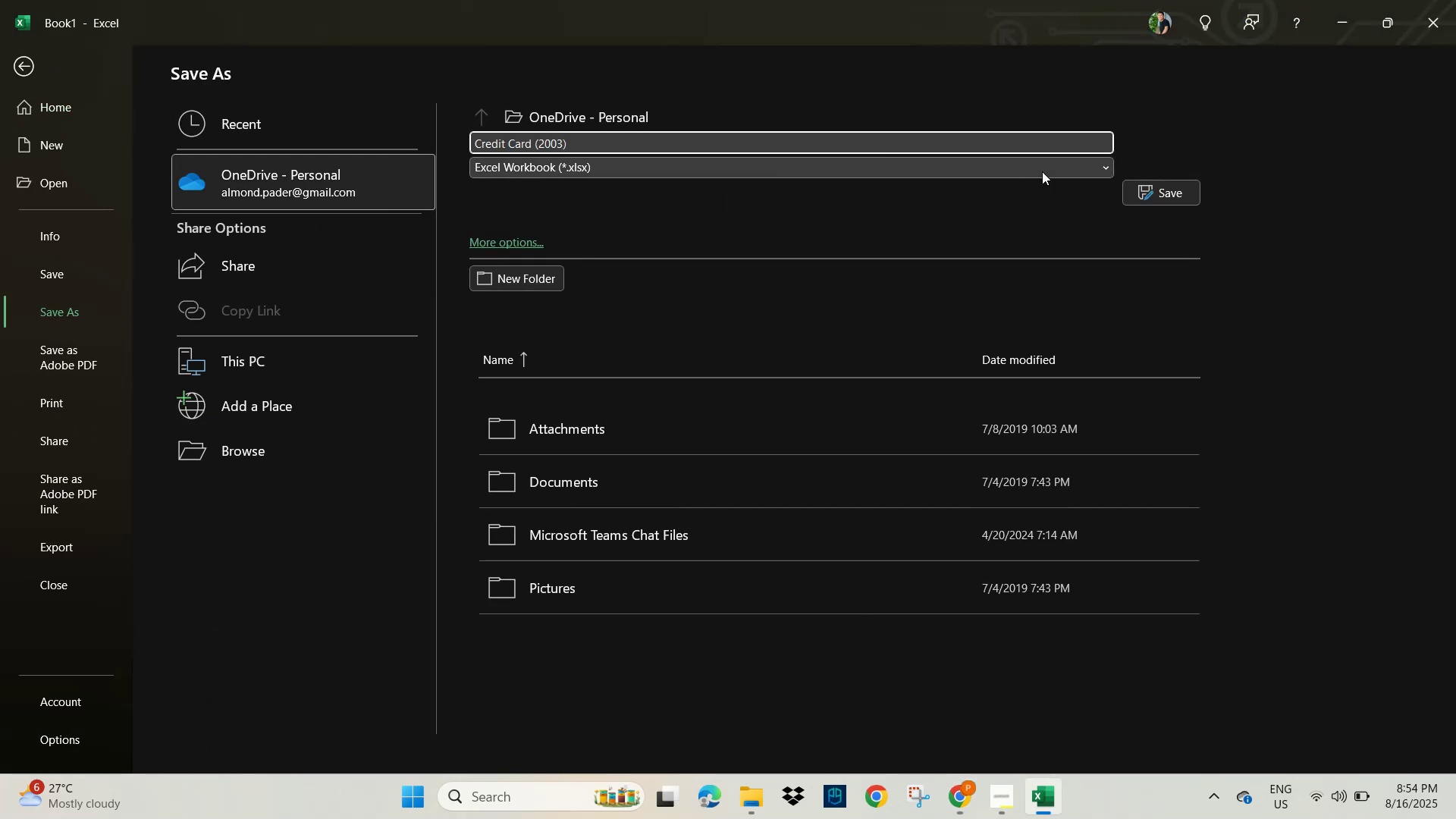 
left_click([1103, 167])
 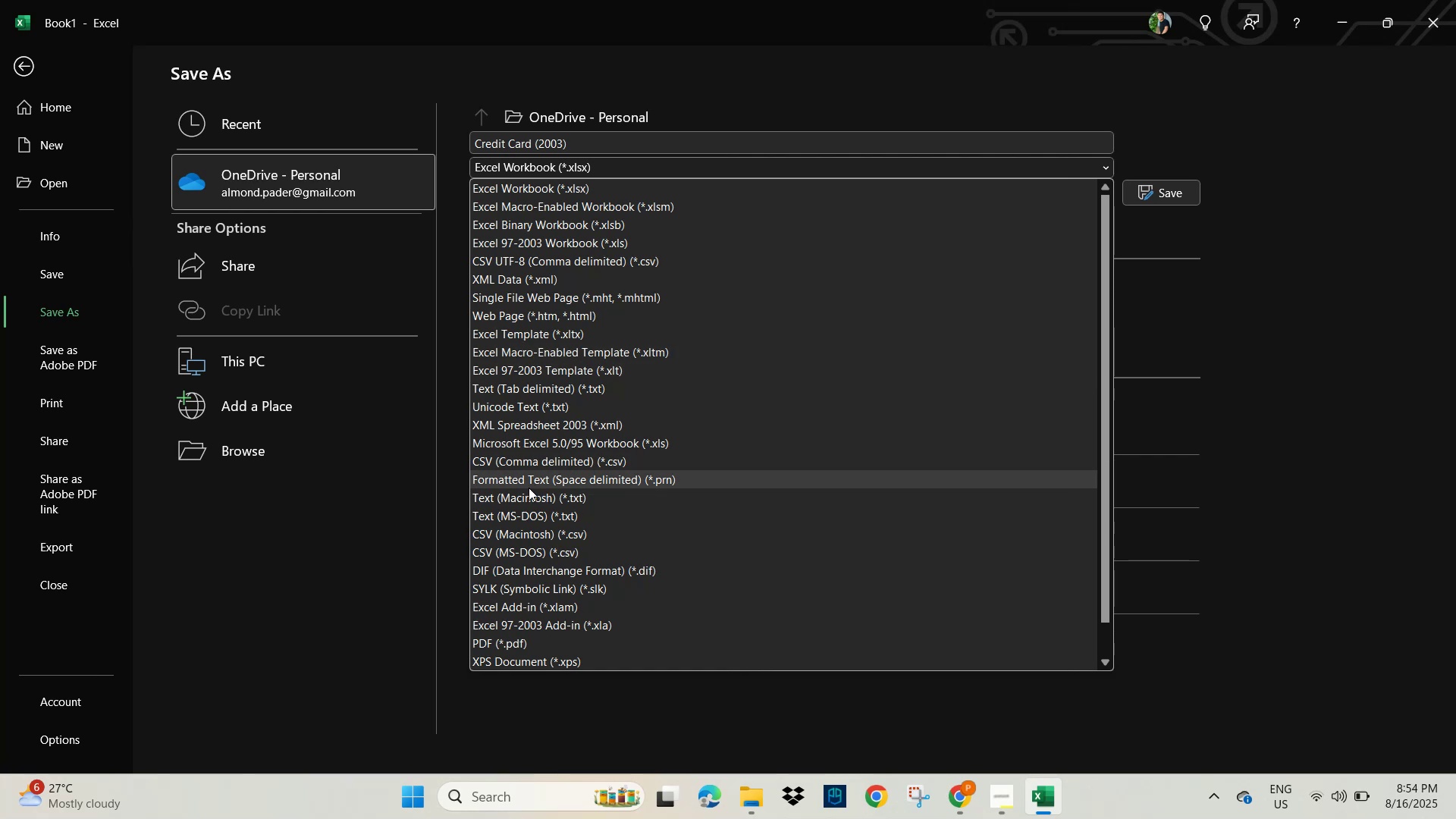 
wait(8.63)
 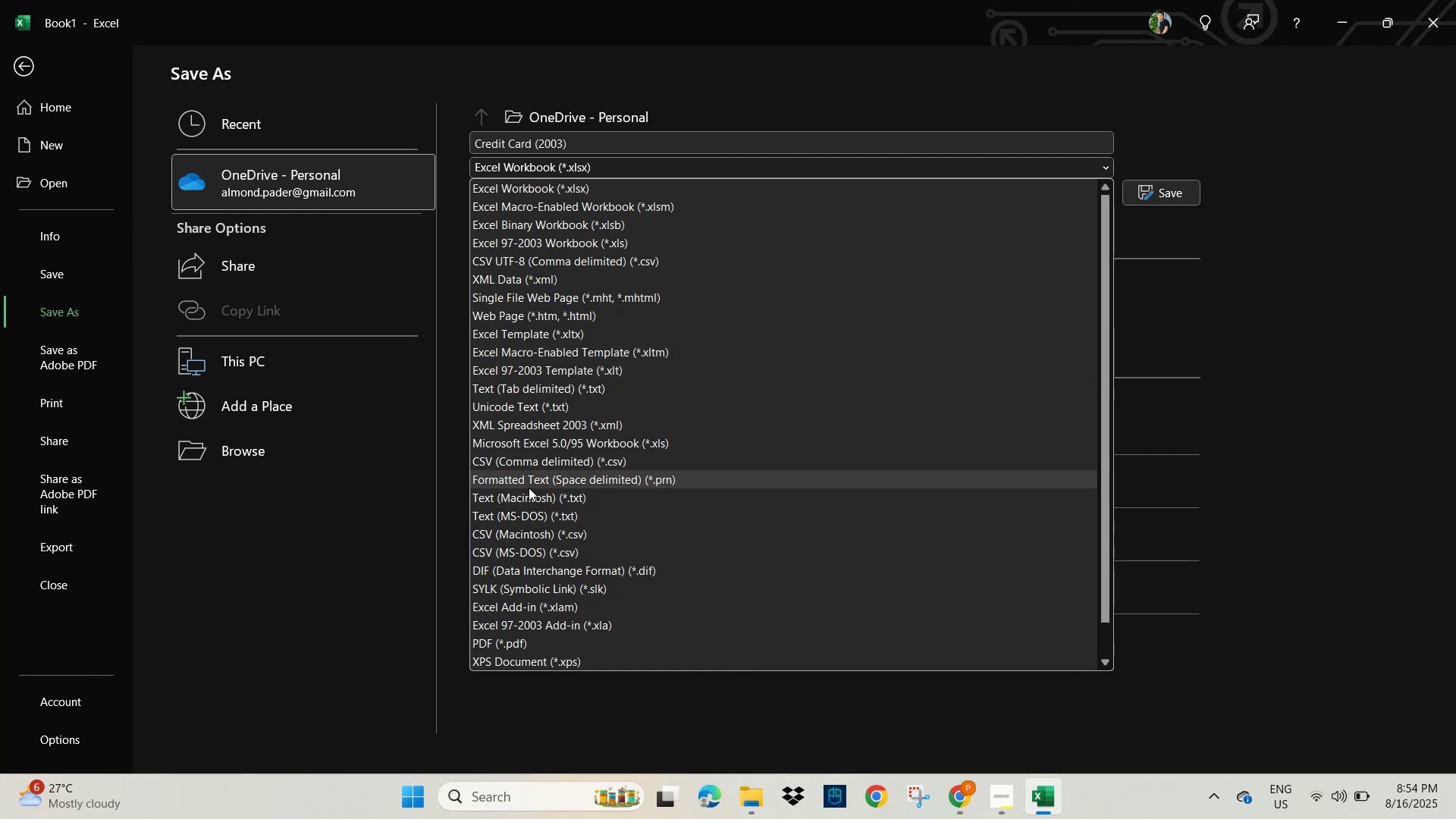 
left_click([556, 260])
 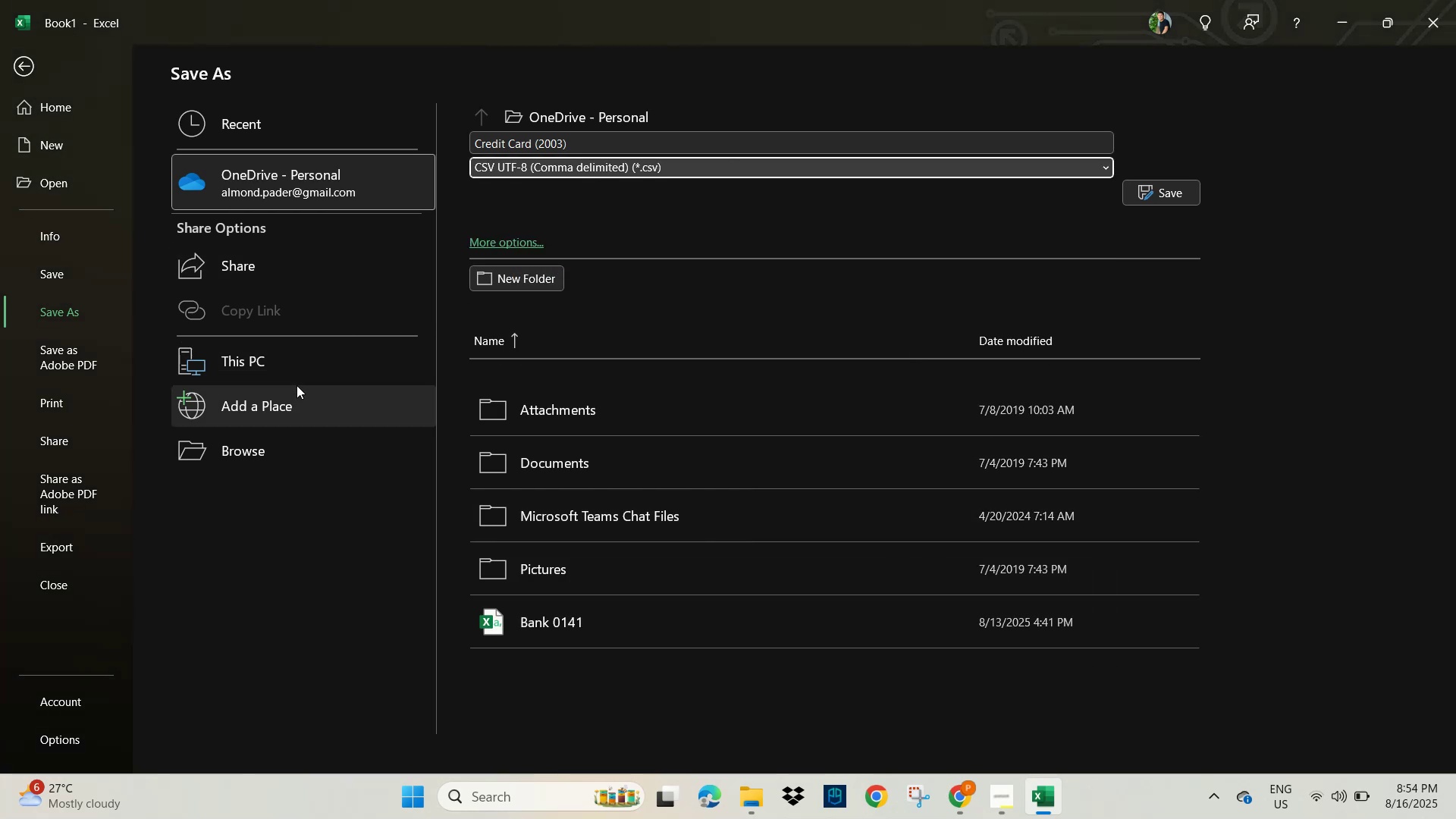 
left_click([262, 370])
 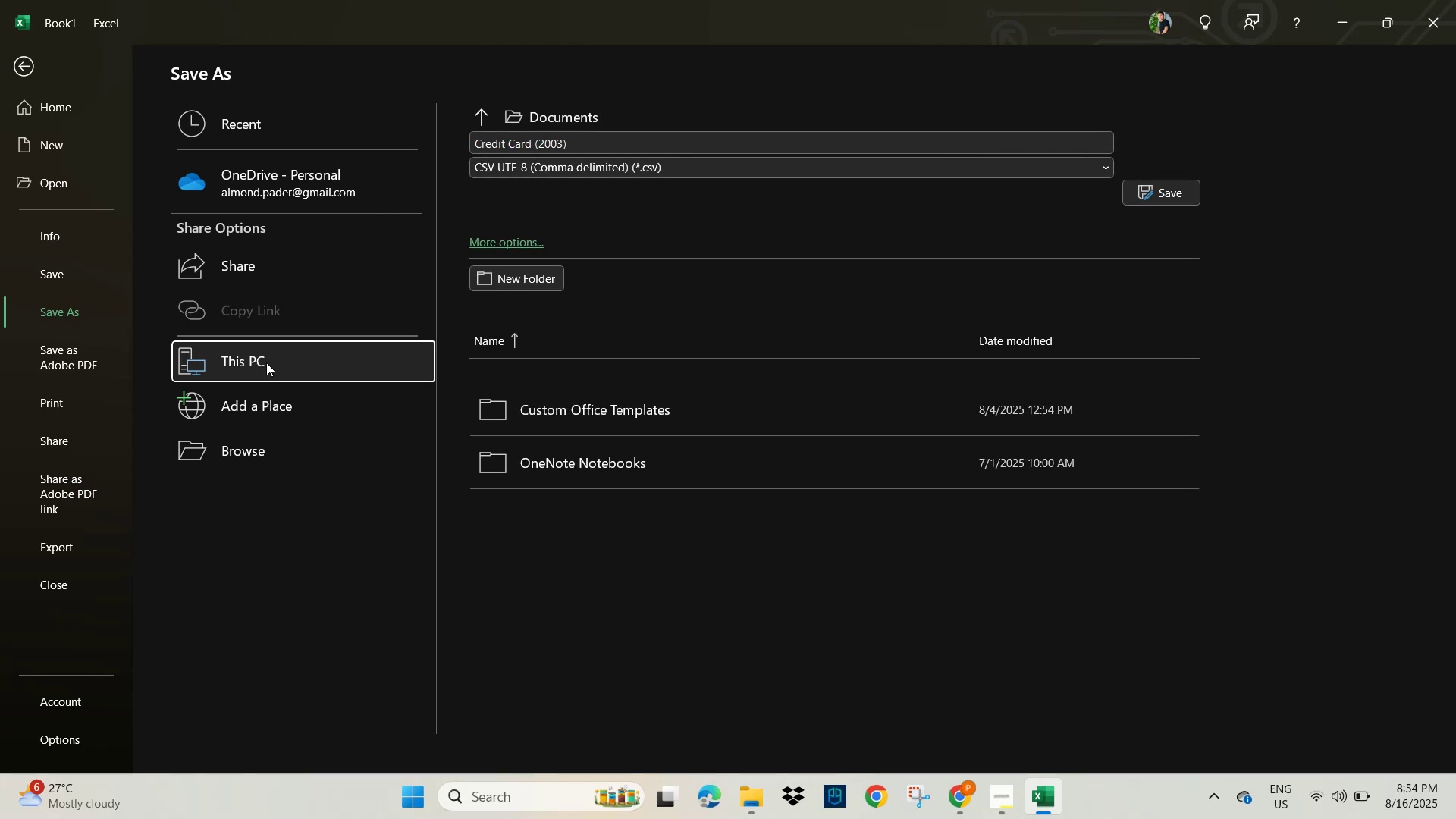 
double_click([266, 362])
 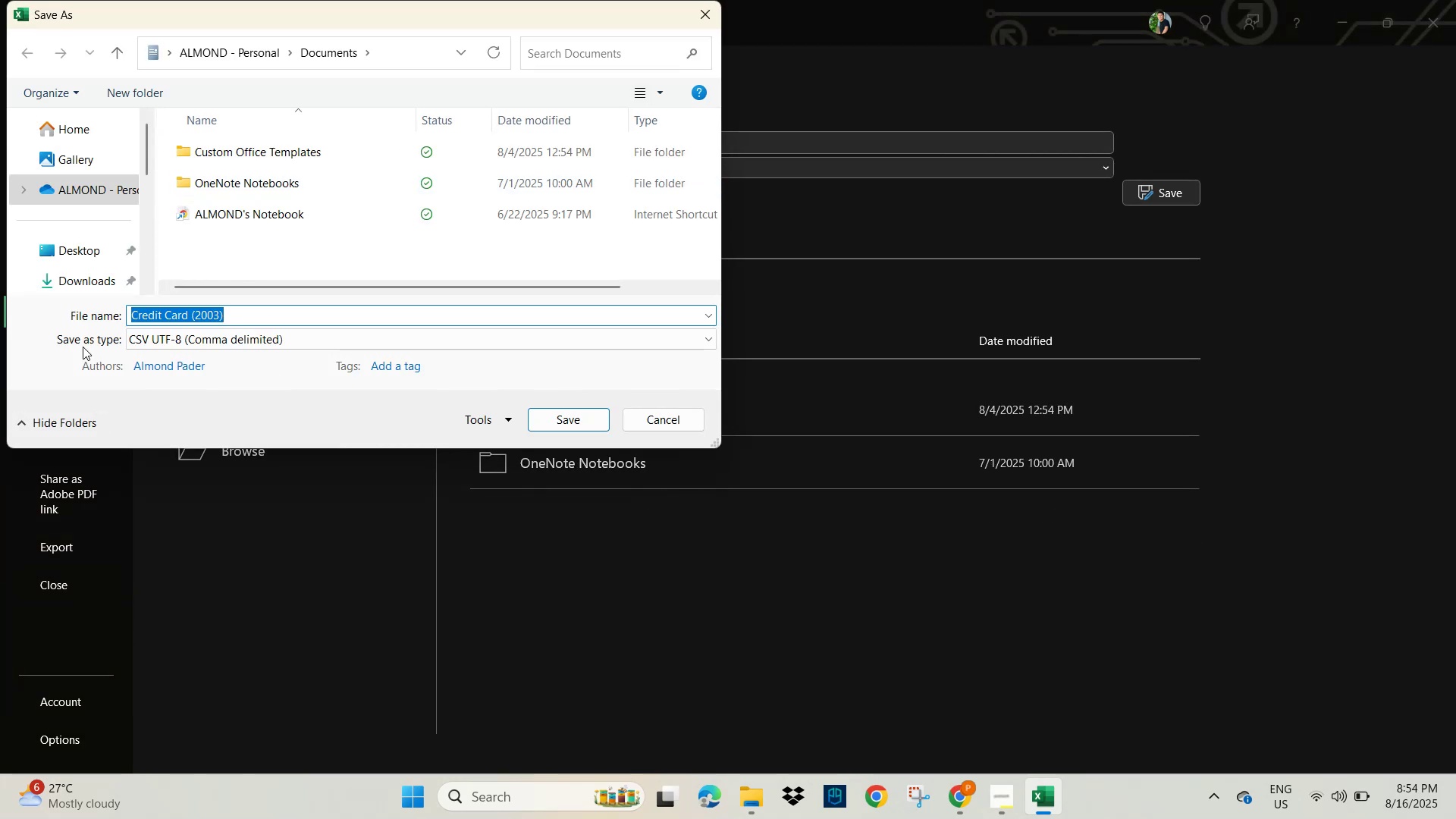 
left_click([85, 278])
 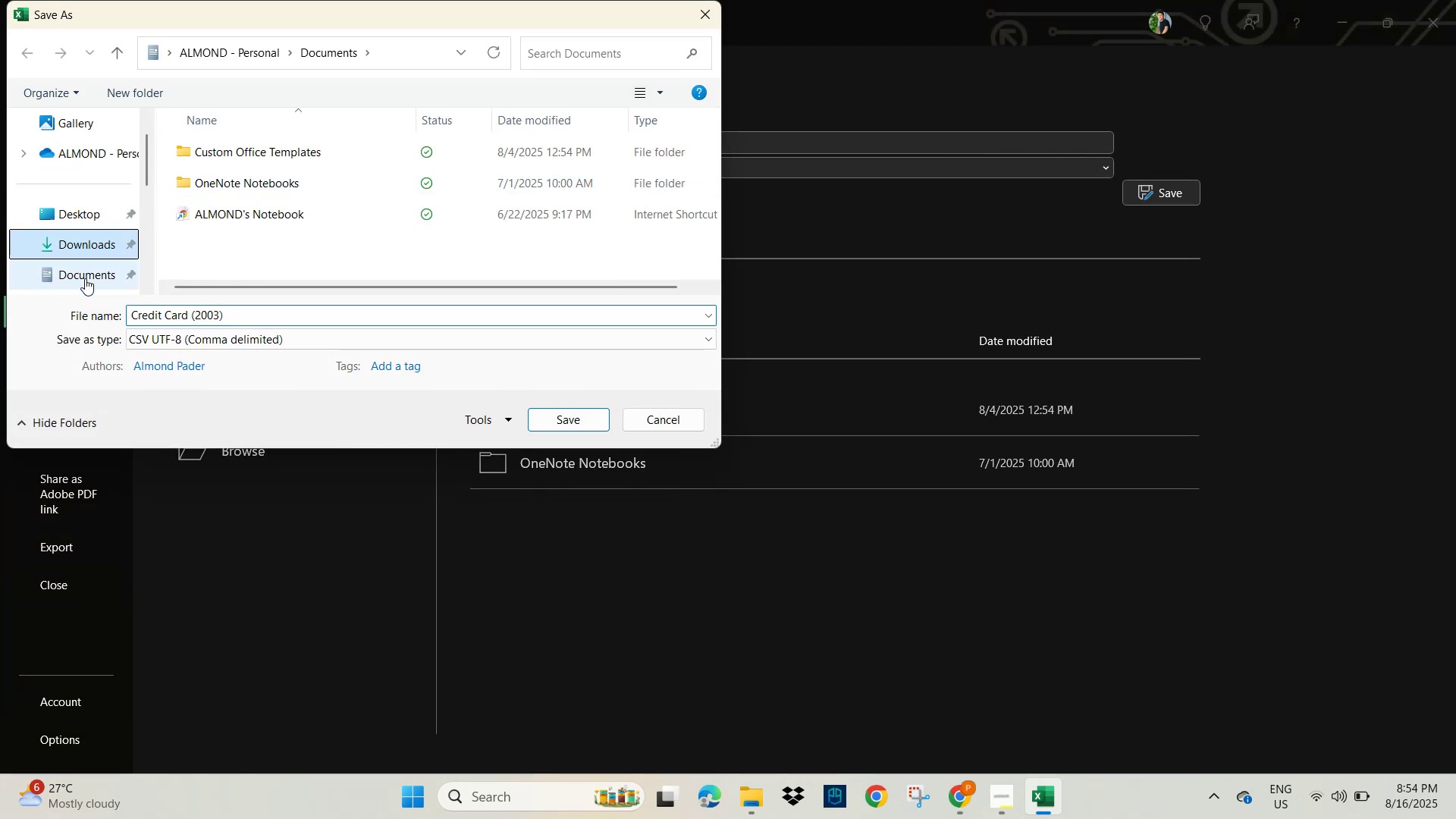 
mouse_move([107, 285])
 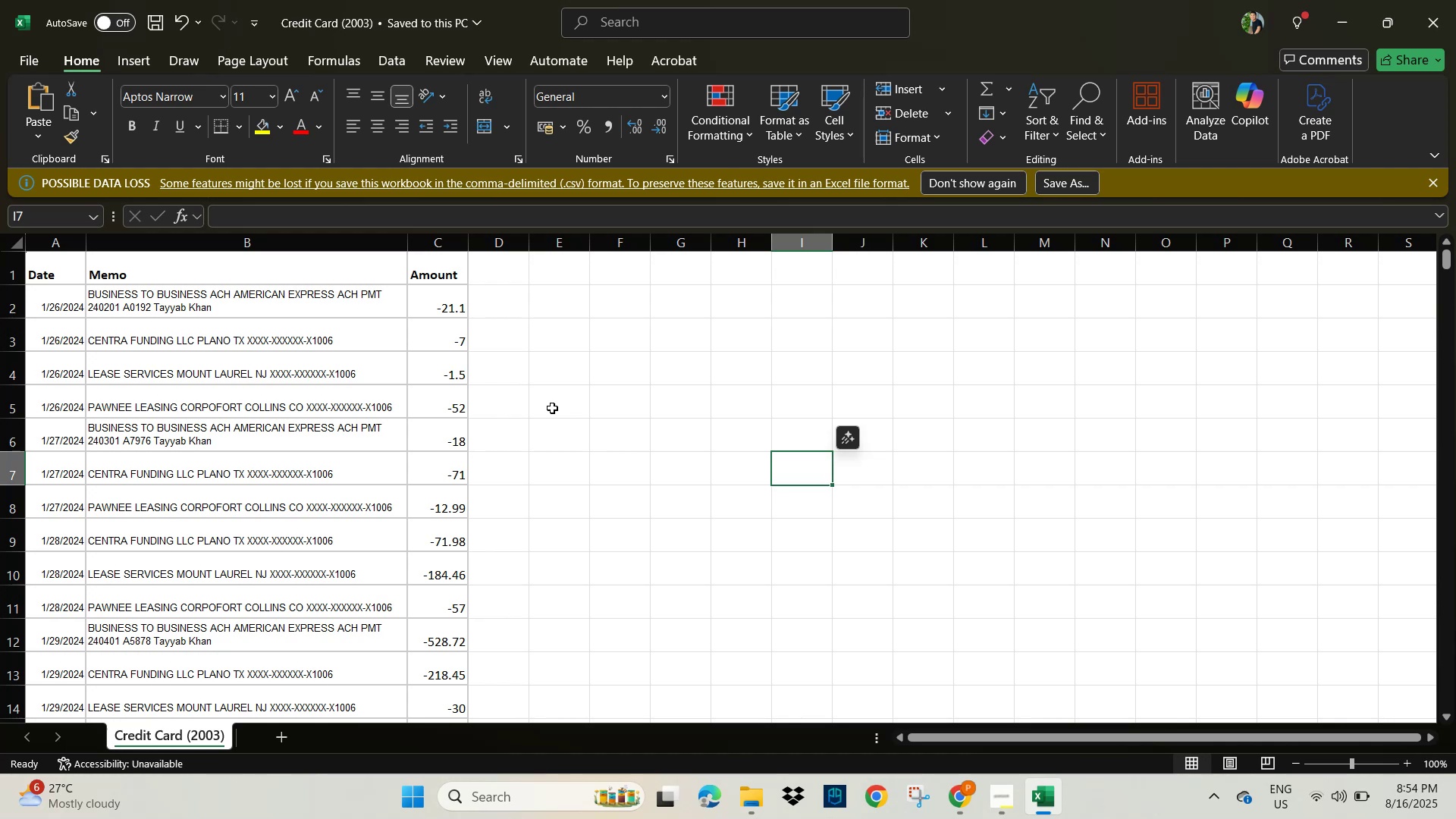 
wait(9.3)
 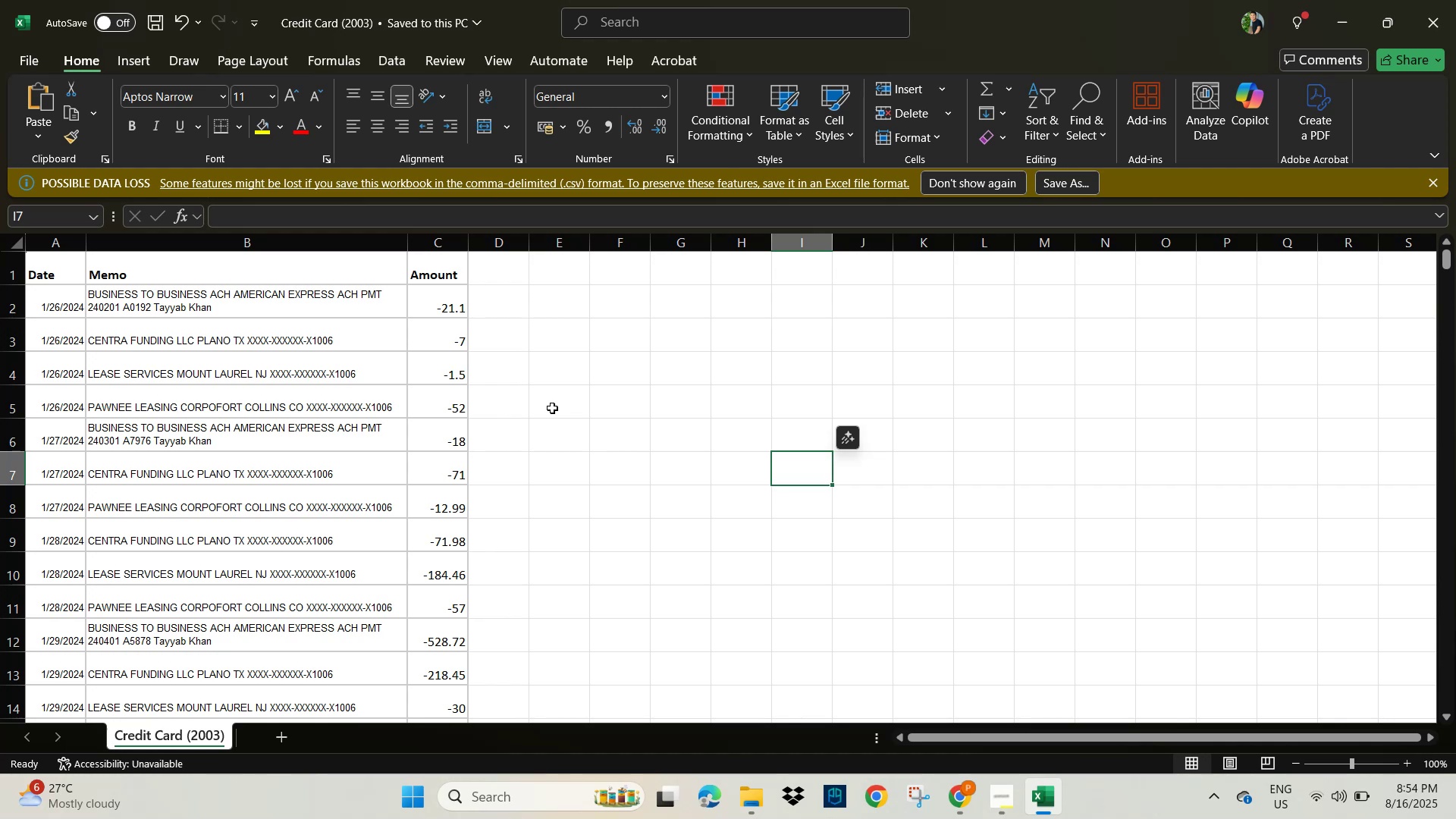 
left_click([1338, 15])
 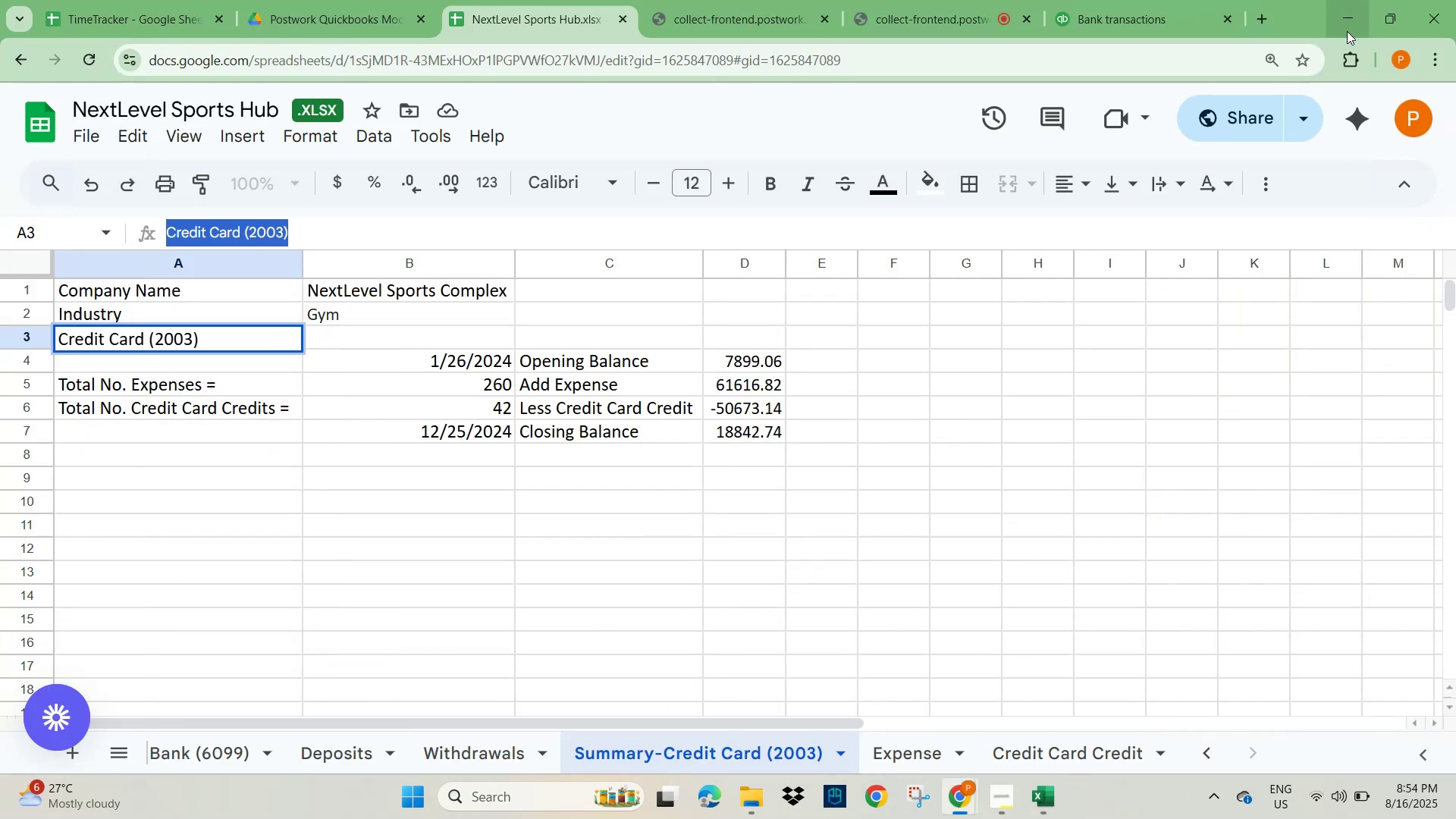 
left_click([1146, 24])
 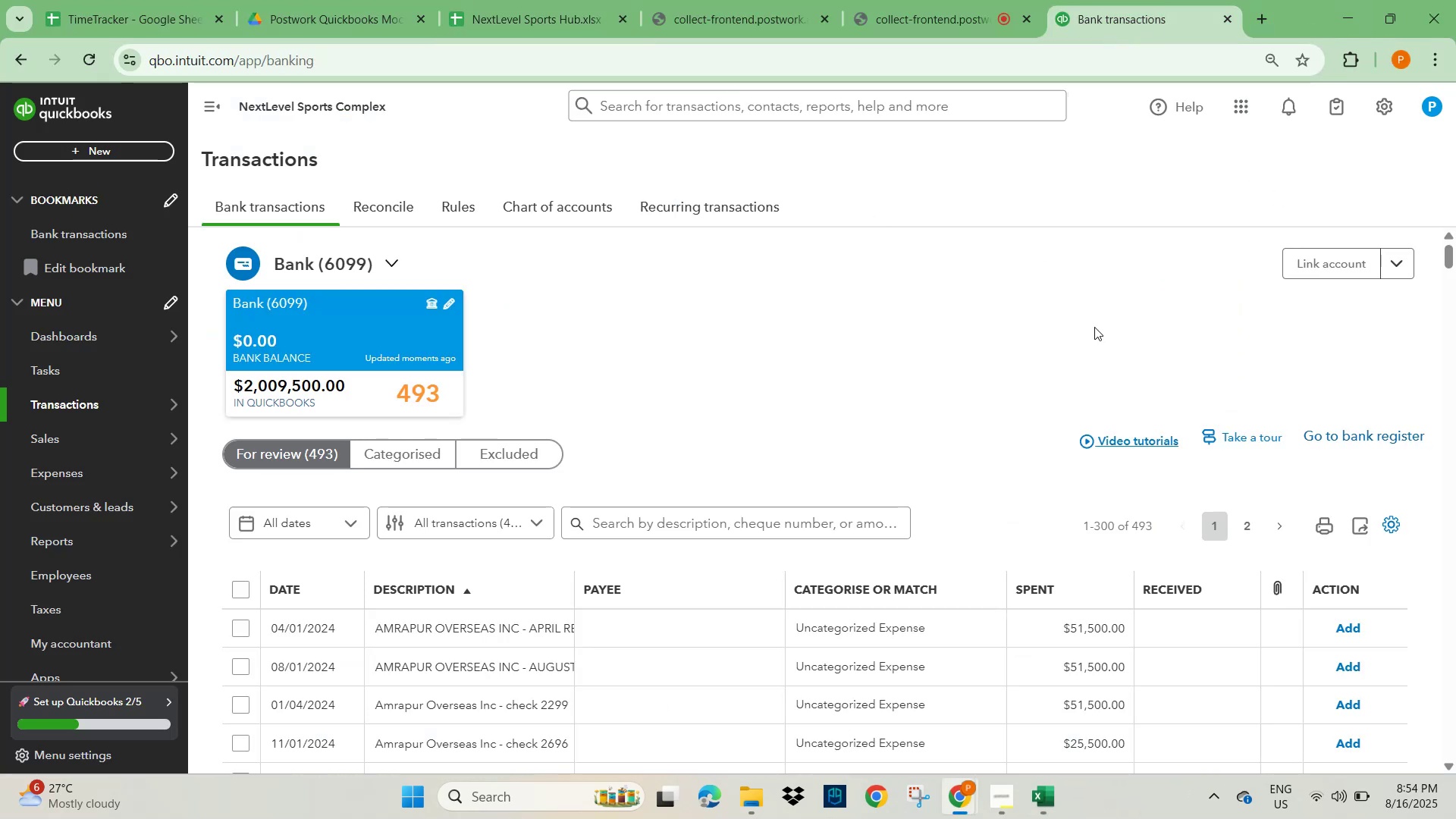 
scroll: coordinate [865, 368], scroll_direction: down, amount: 1.0
 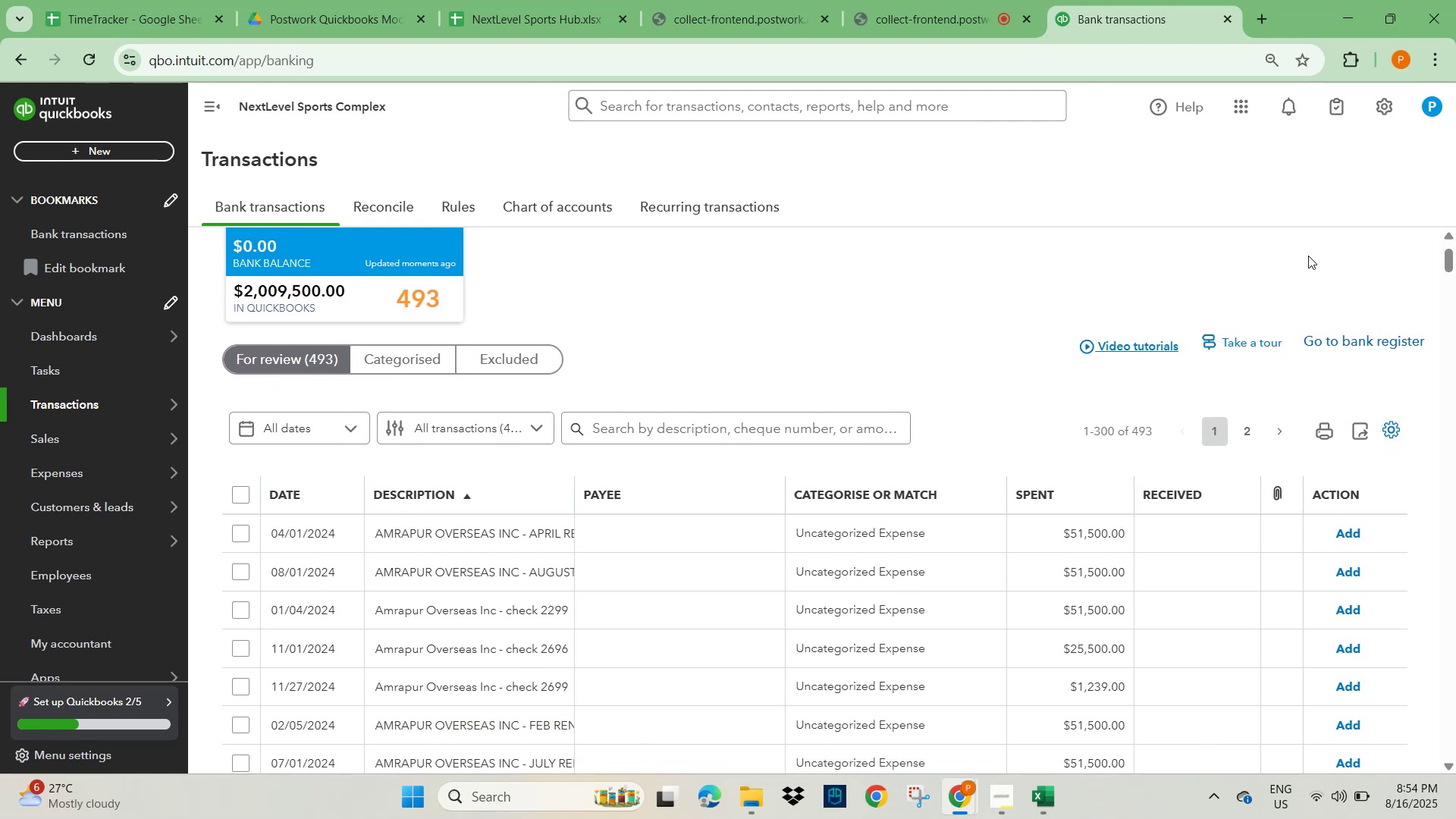 
scroll: coordinate [1240, 344], scroll_direction: up, amount: 2.0
 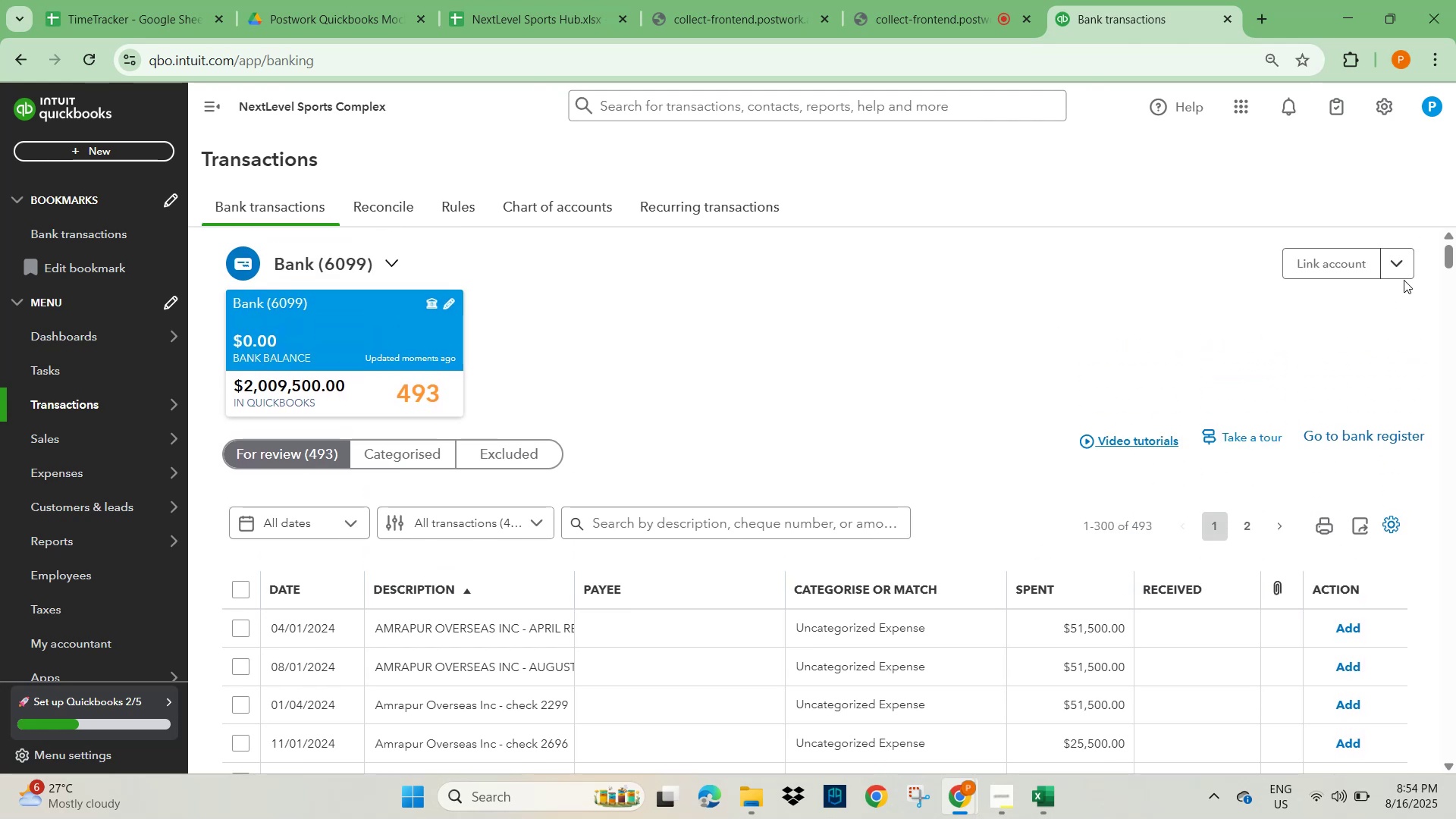 
left_click([1398, 265])
 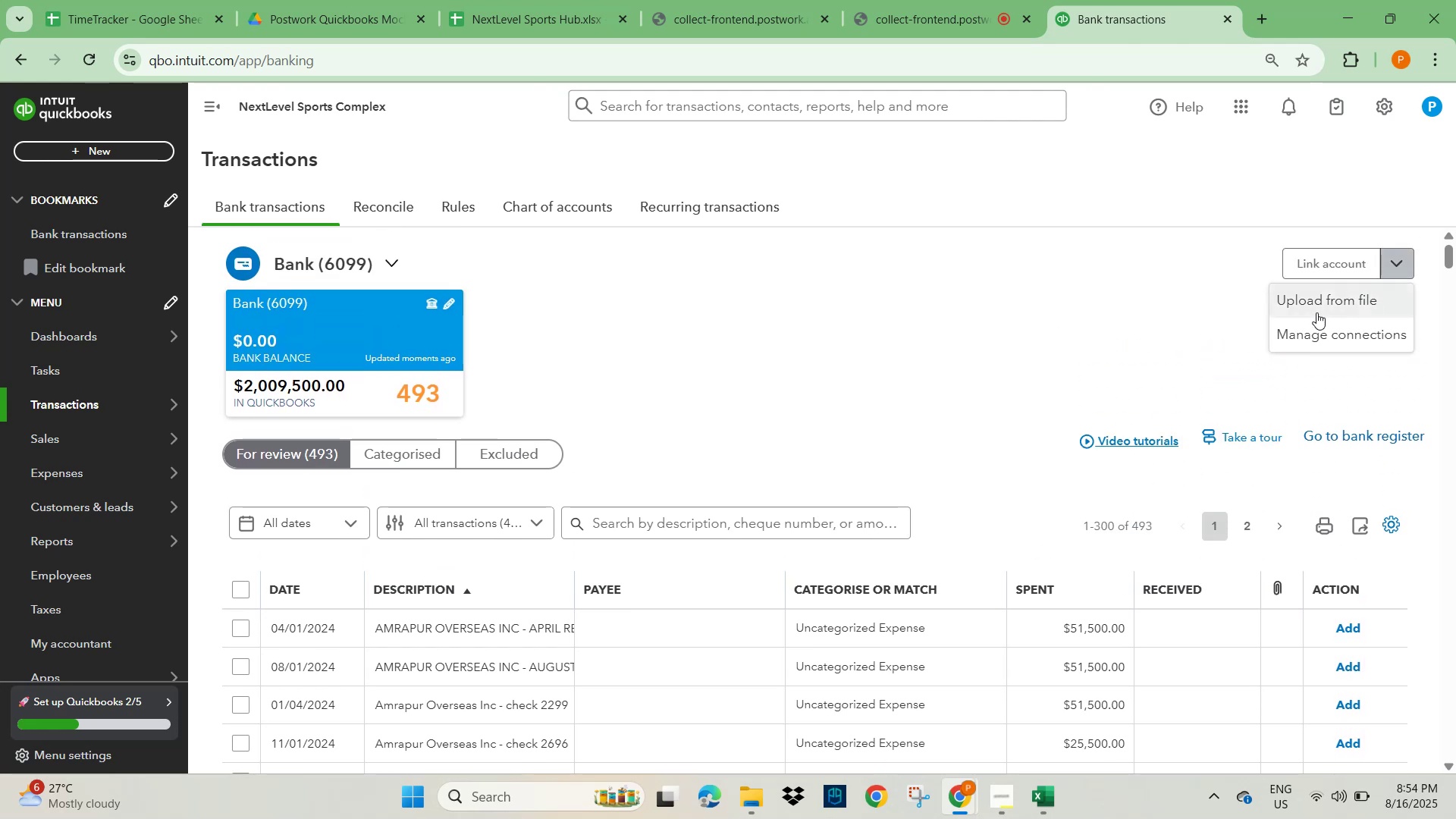 
left_click([1316, 304])
 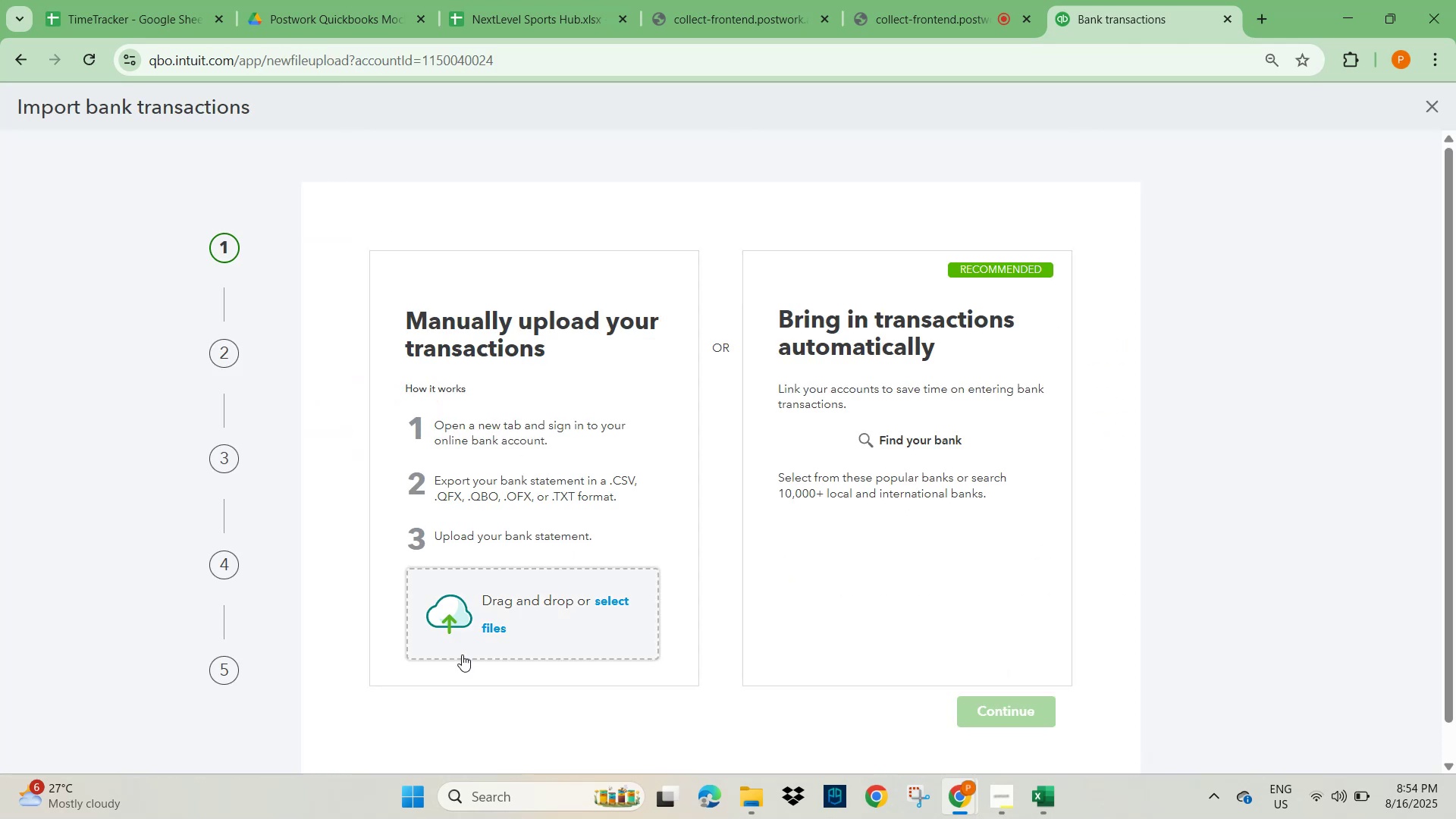 
left_click([617, 604])
 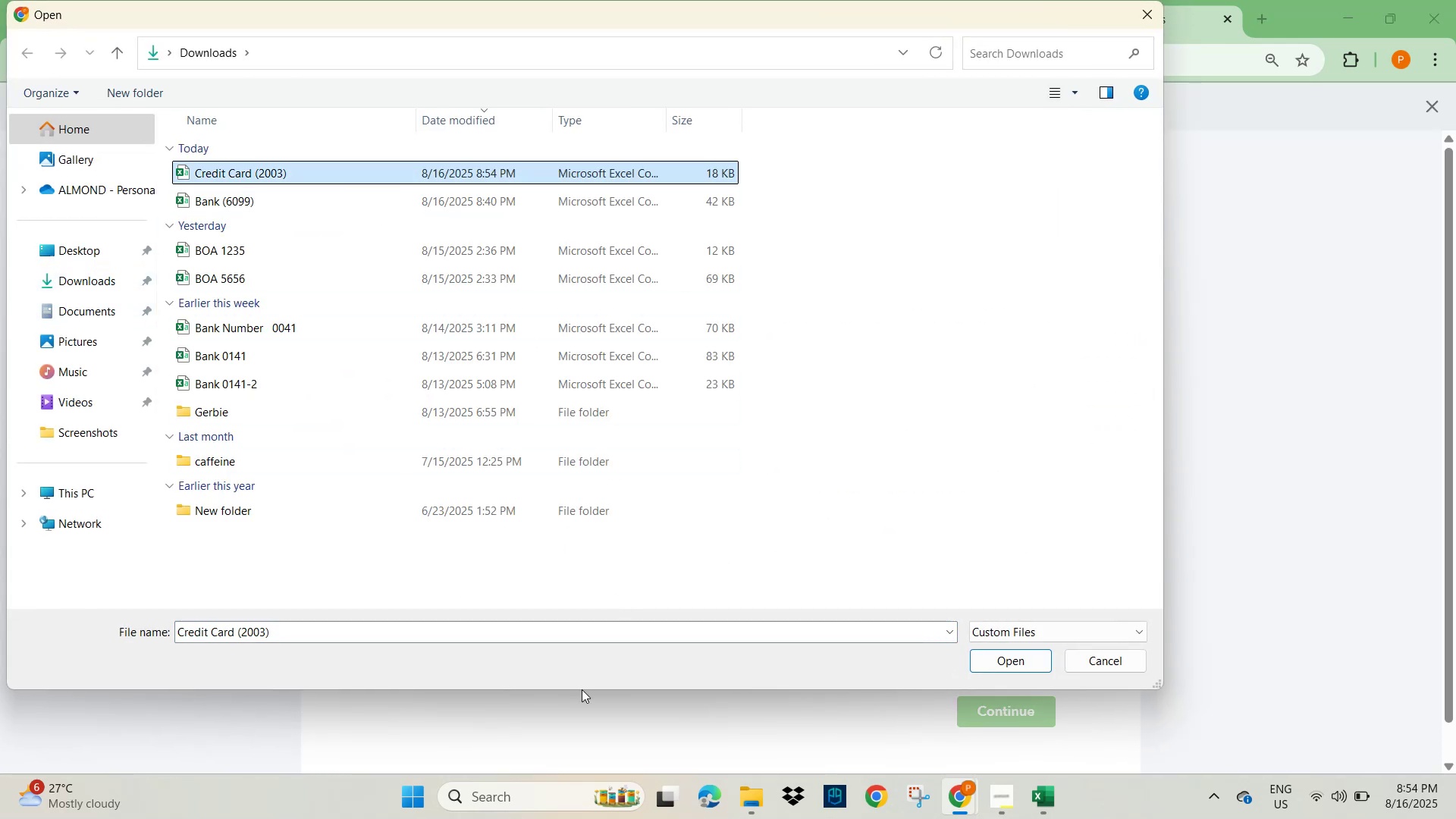 
left_click([1019, 663])
 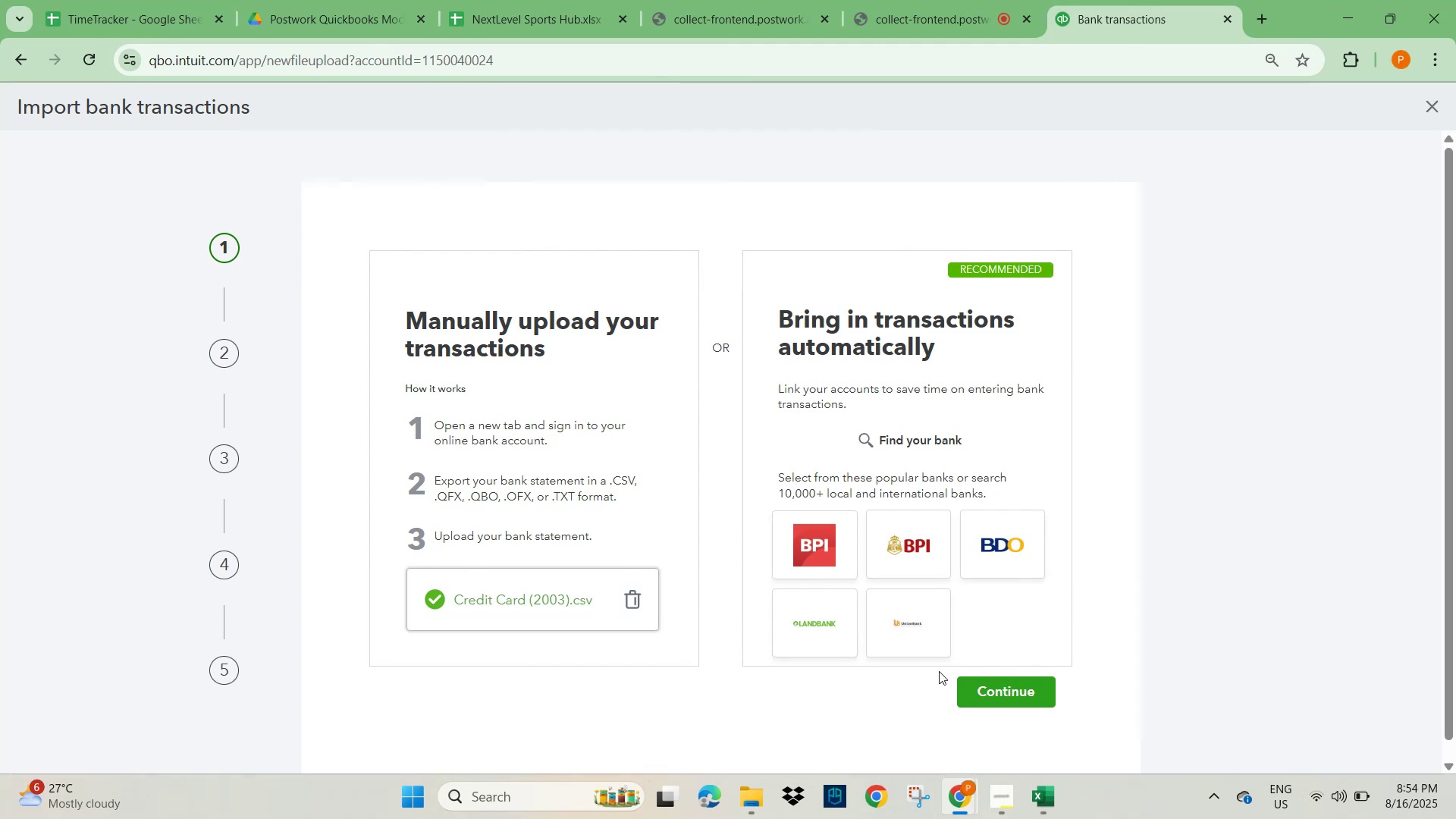 
left_click([1017, 691])
 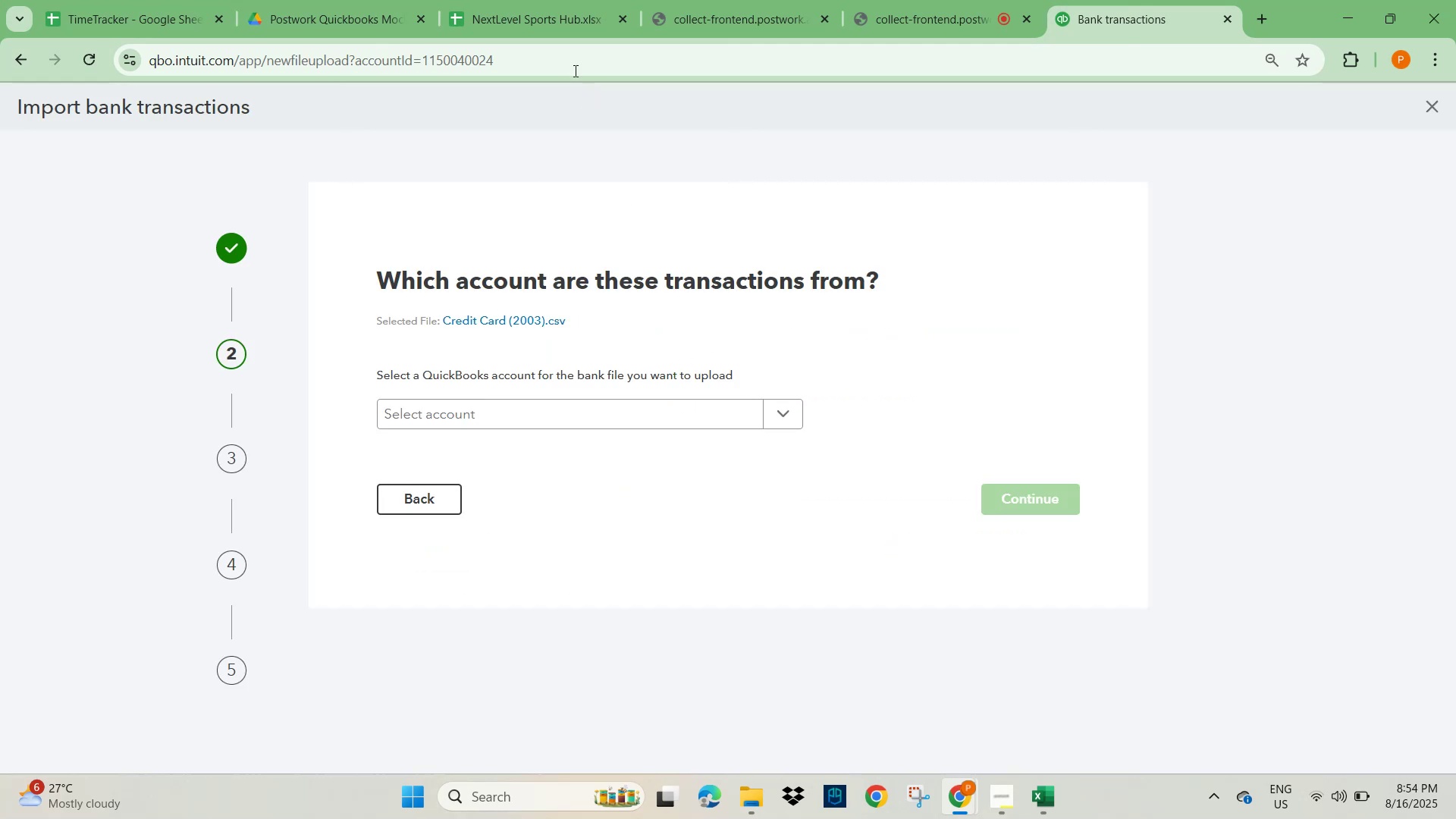 
left_click([560, 27])
 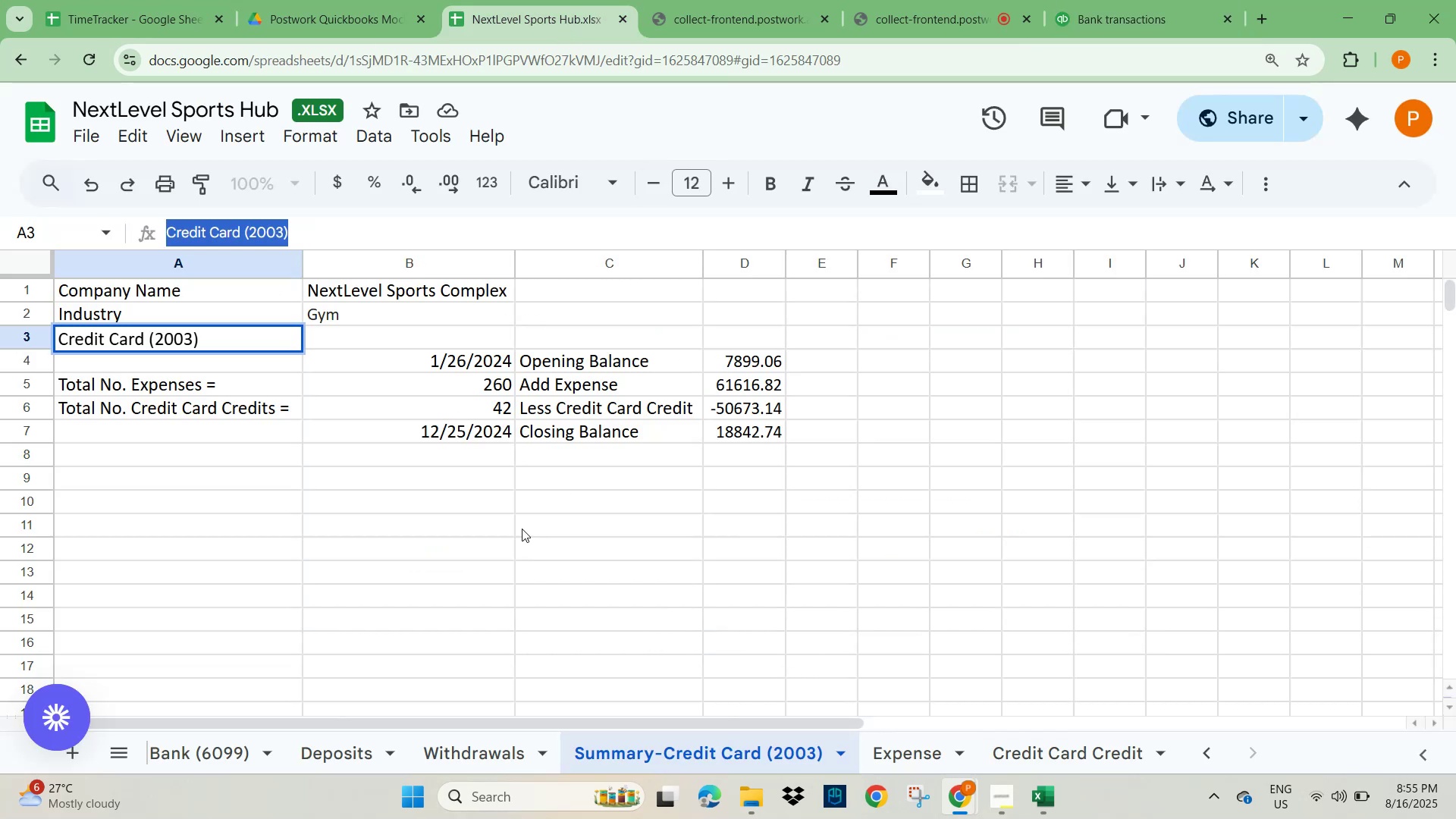 
left_click([469, 391])
 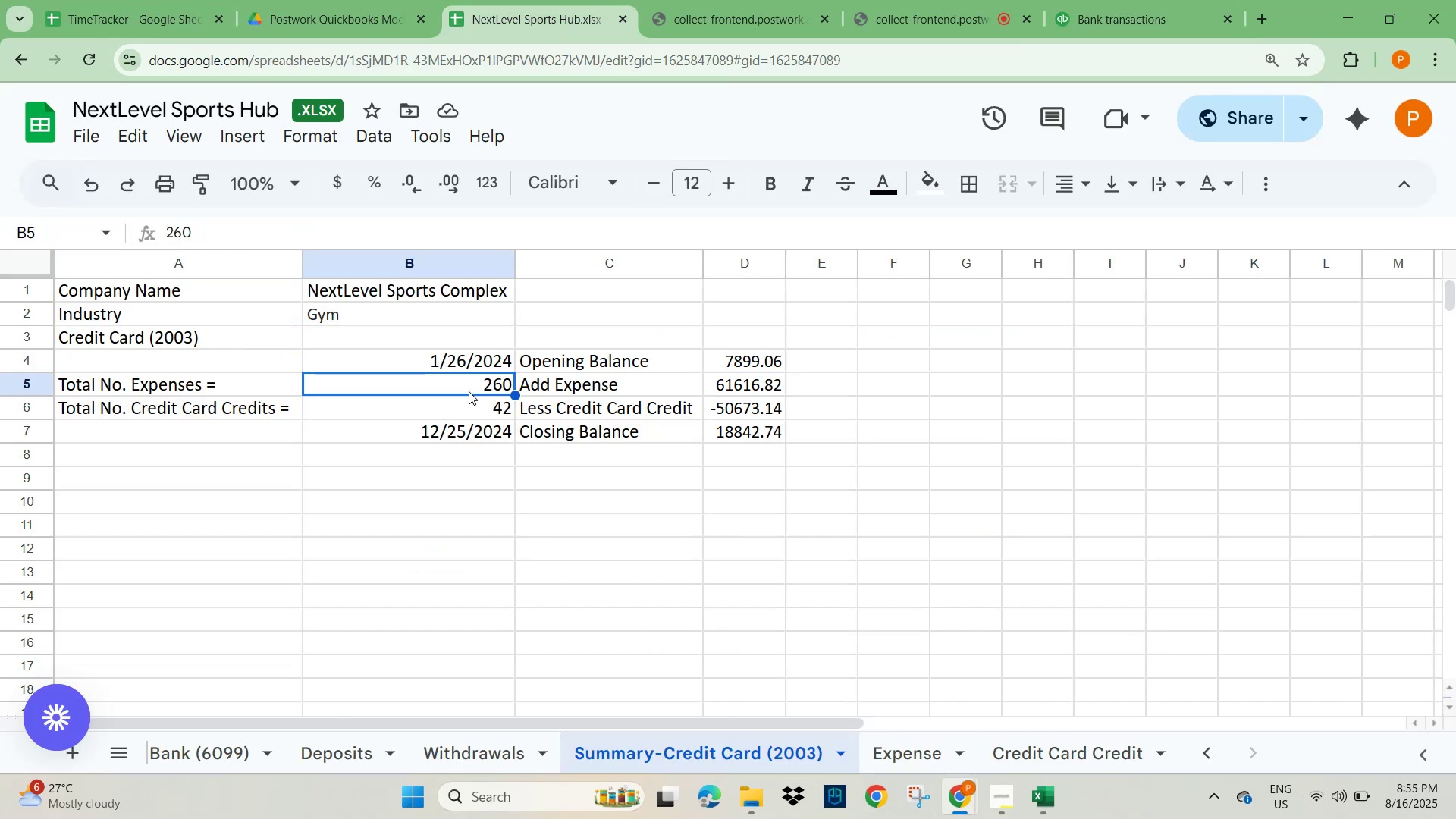 
key(Shift+ArrowDown)
 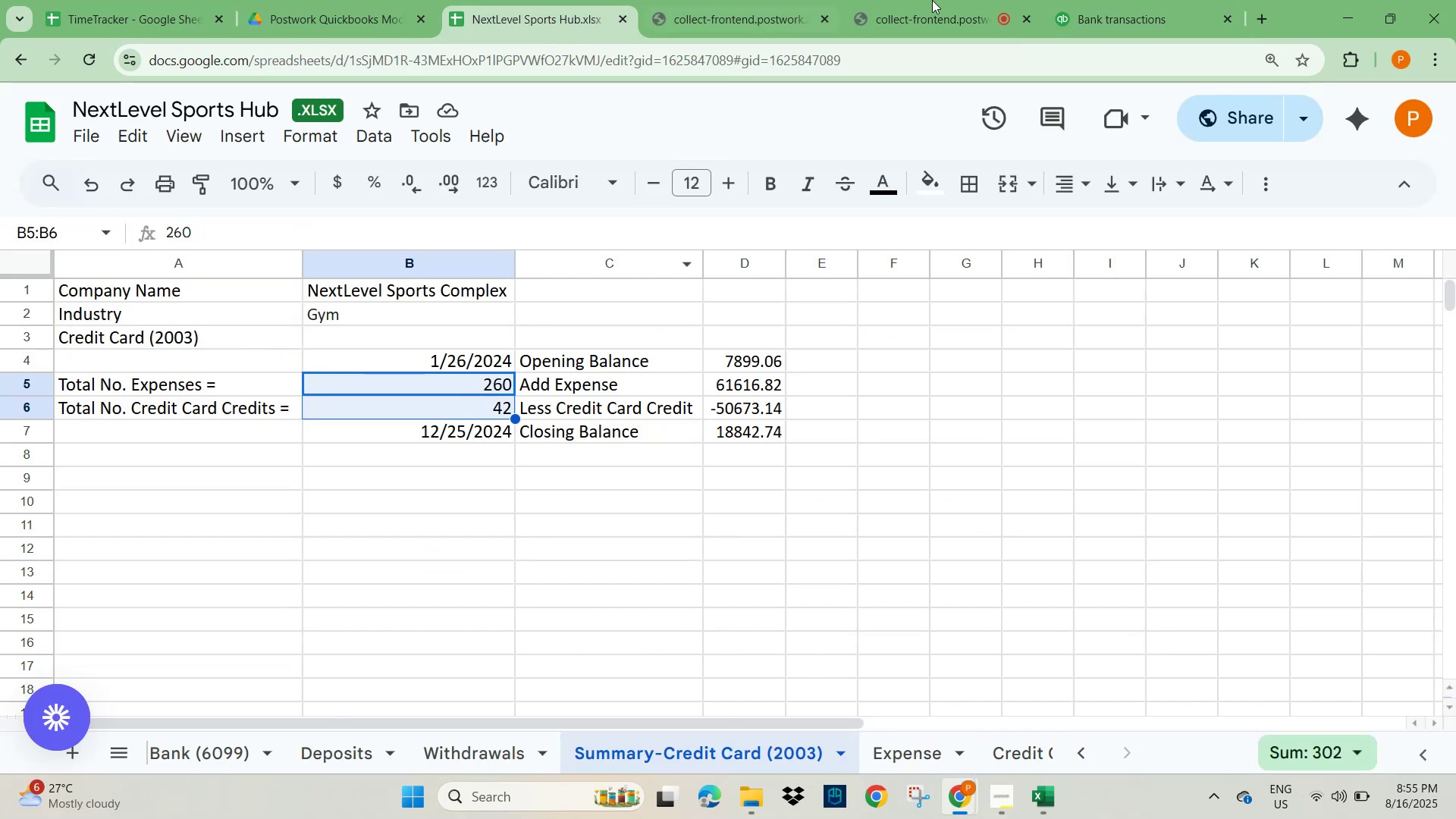 
left_click([1150, 10])
 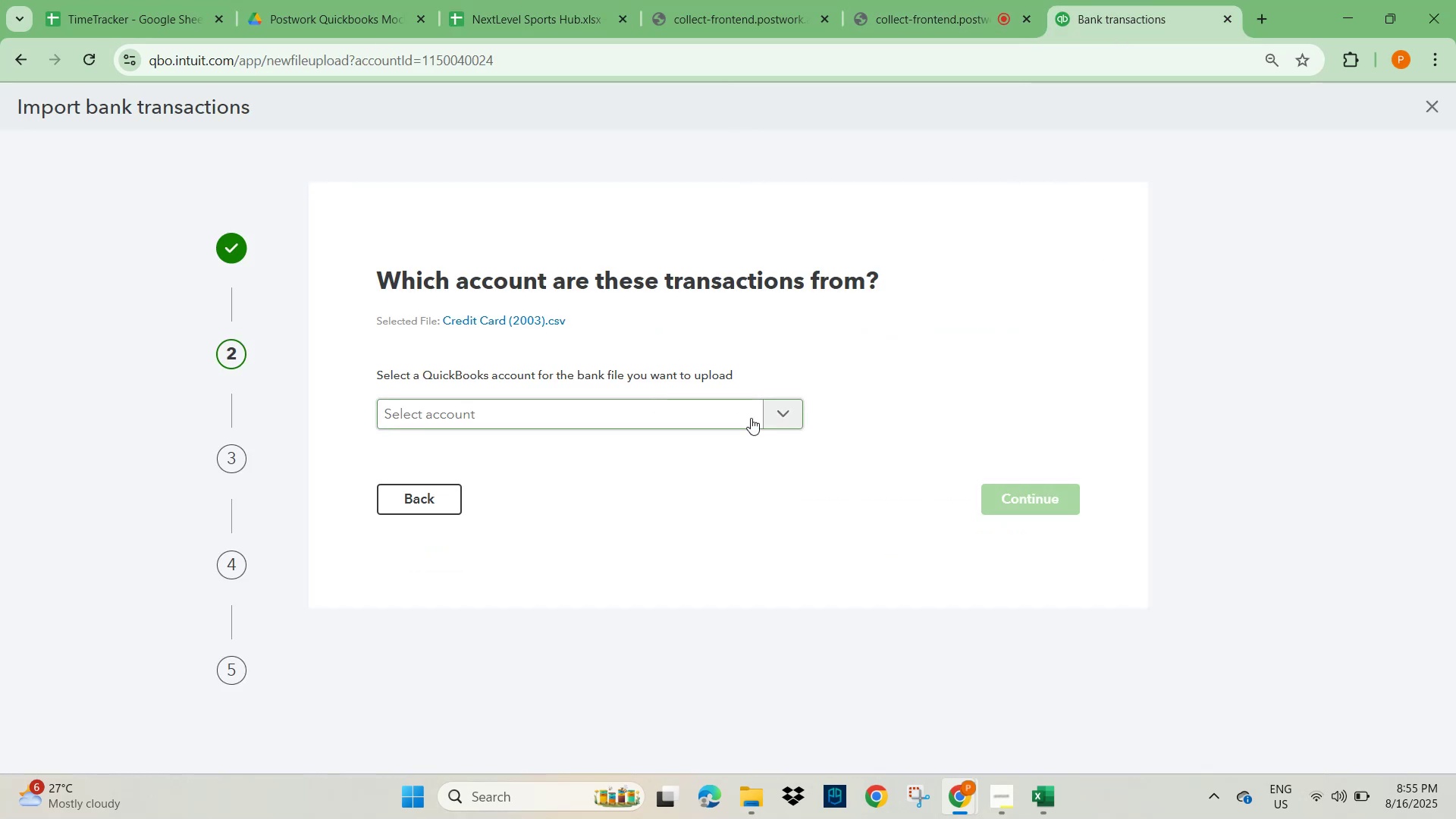 
left_click([785, 410])
 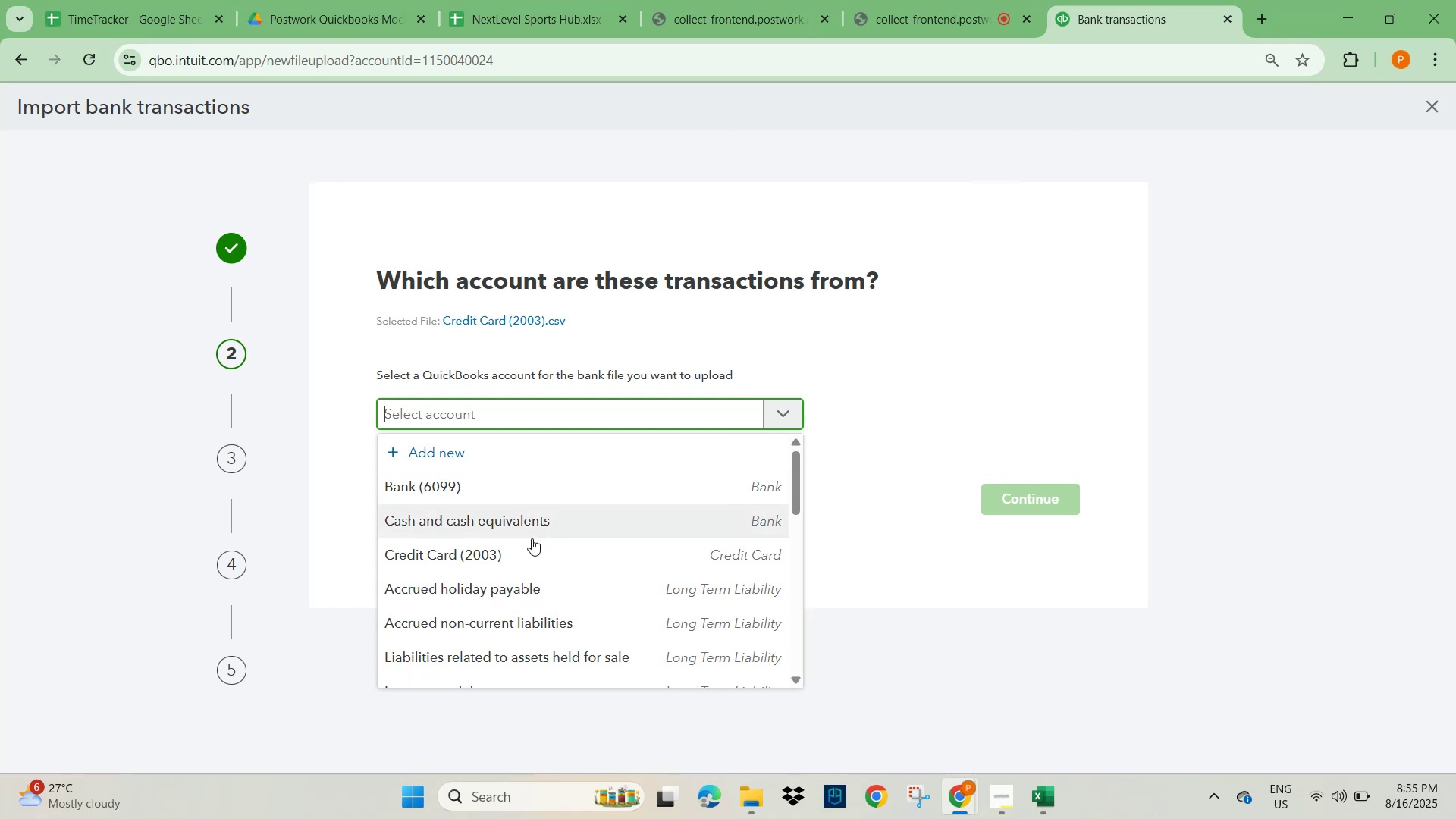 
left_click([520, 554])
 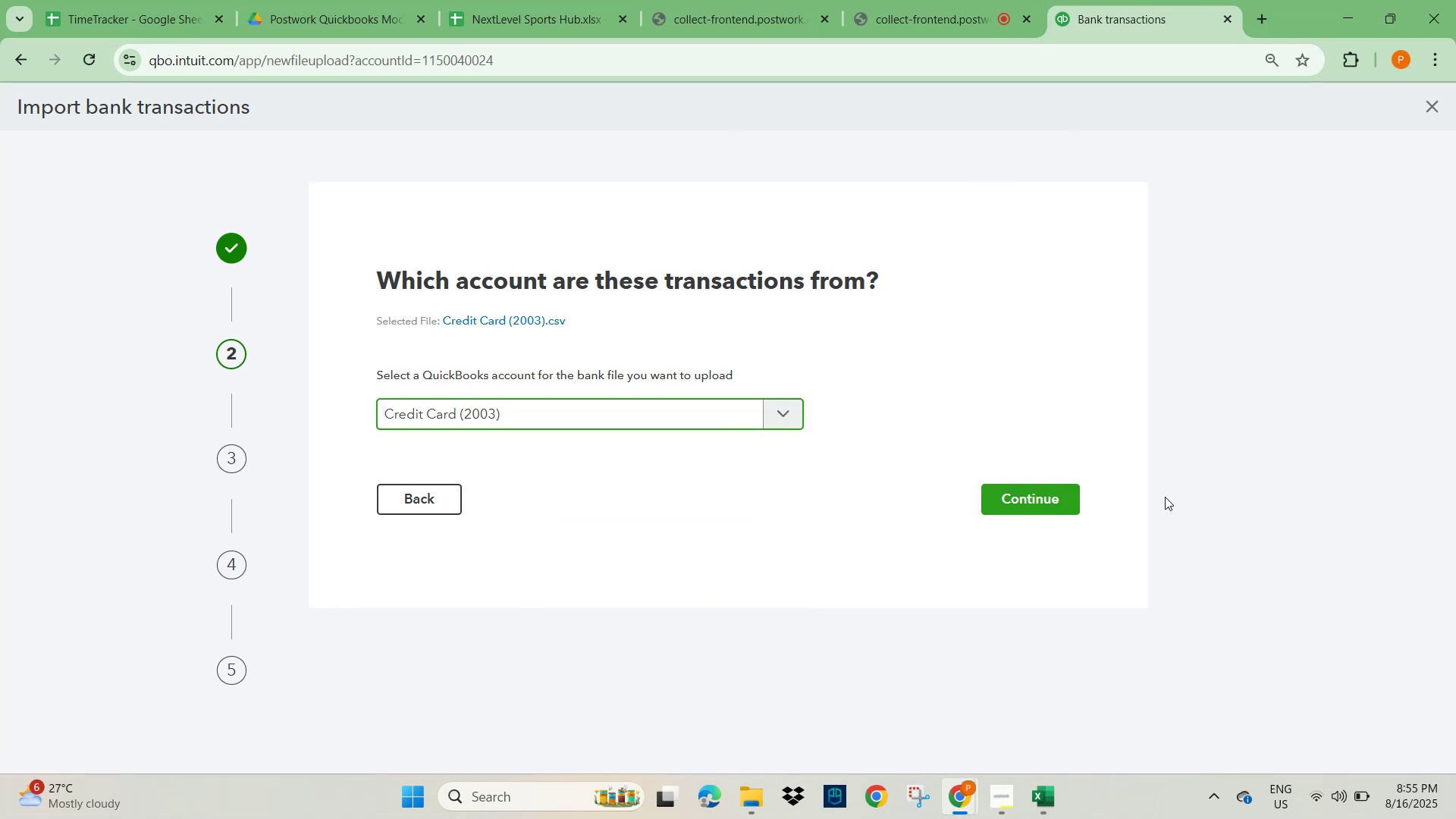 
left_click([1063, 498])
 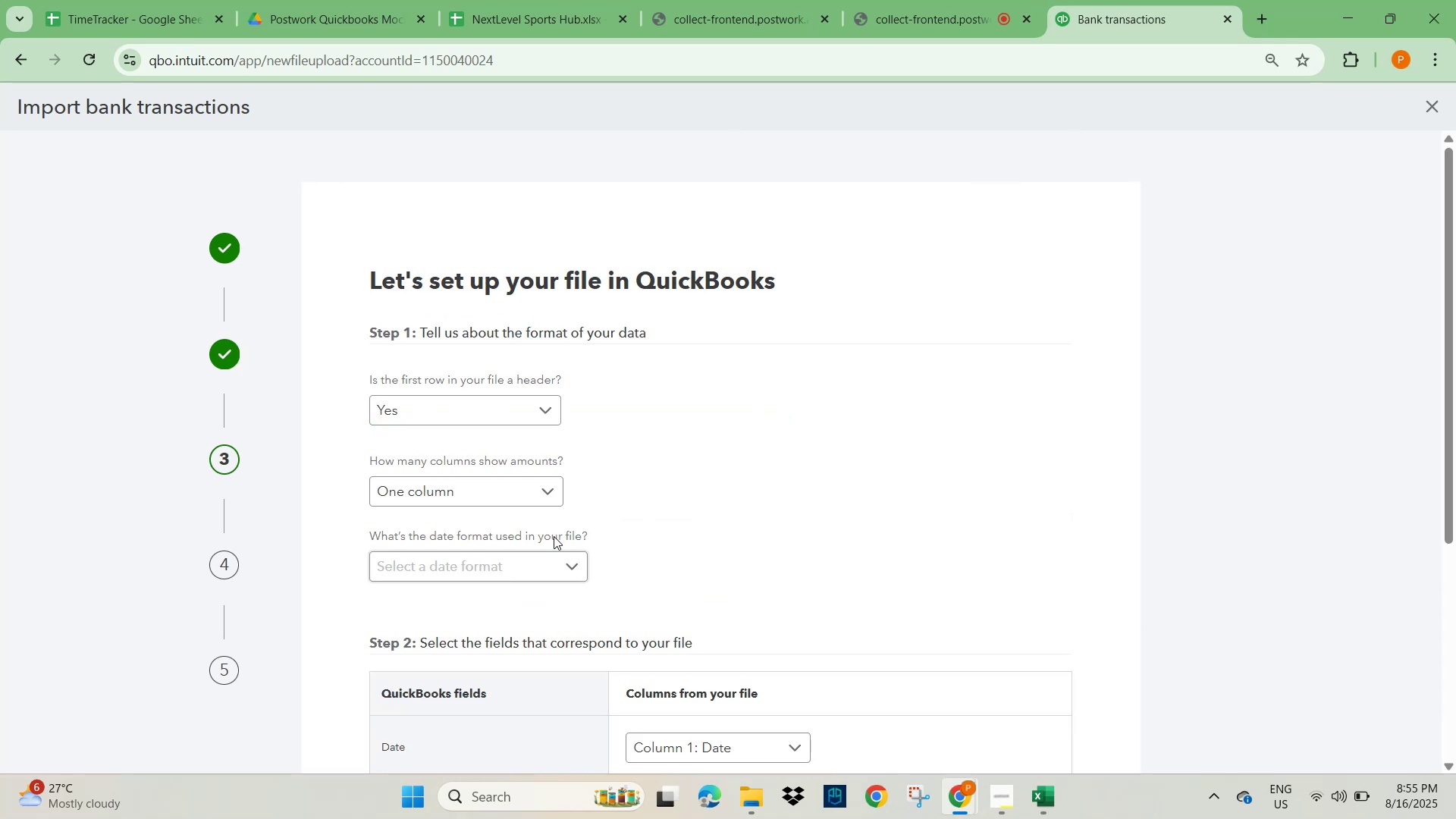 
left_click([576, 572])
 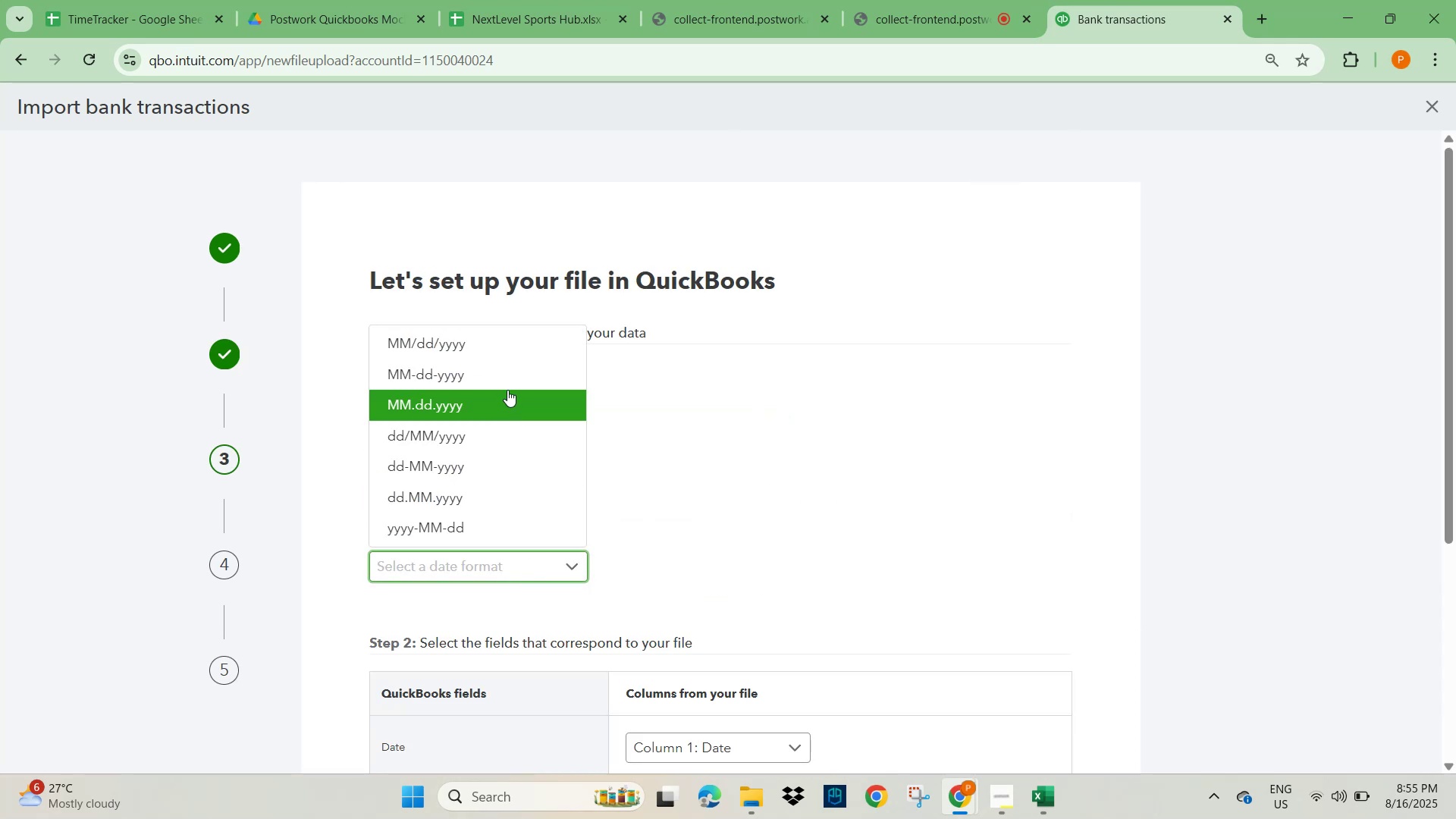 
left_click([504, 340])
 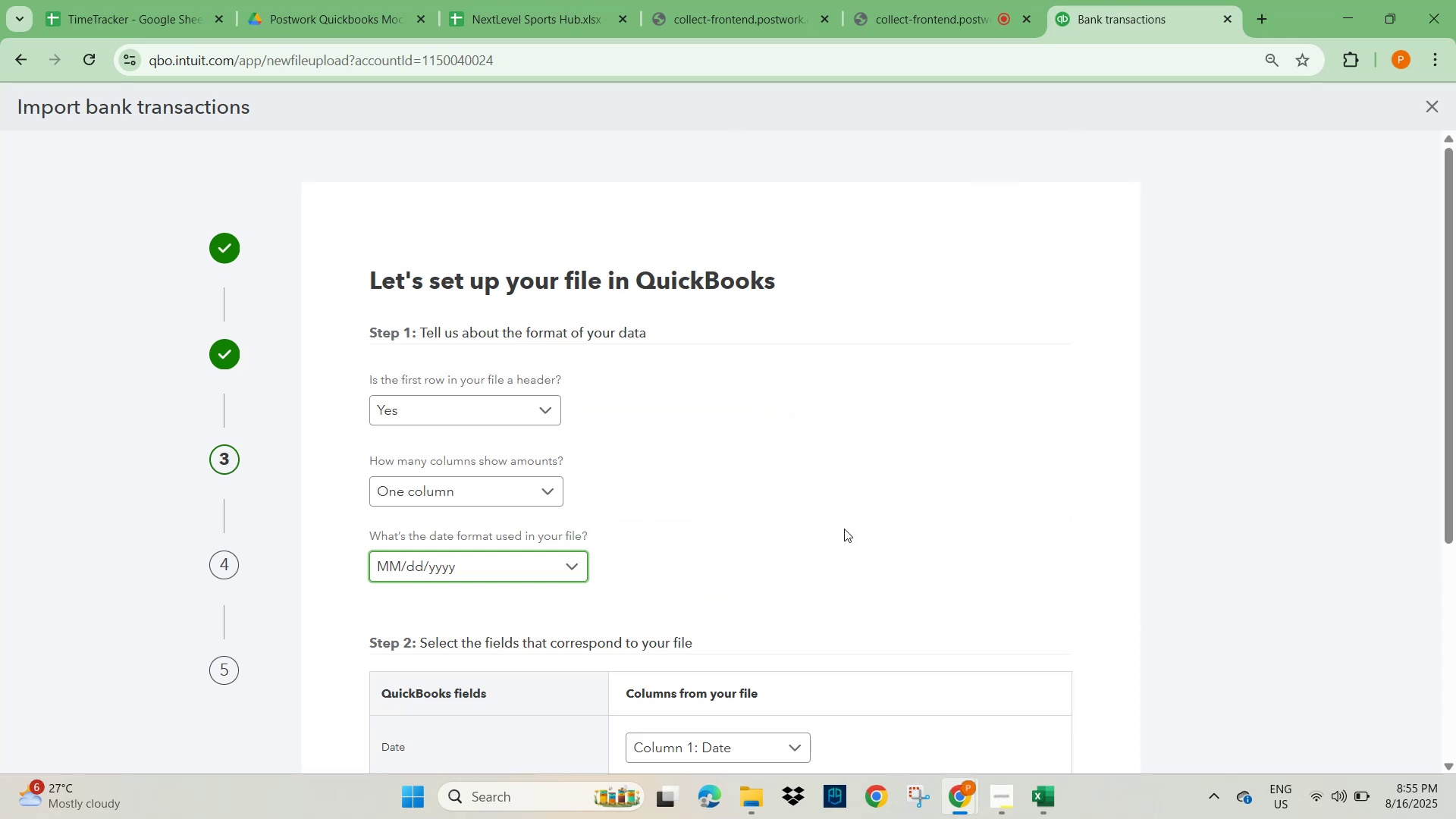 
scroll: coordinate [1034, 491], scroll_direction: down, amount: 3.0
 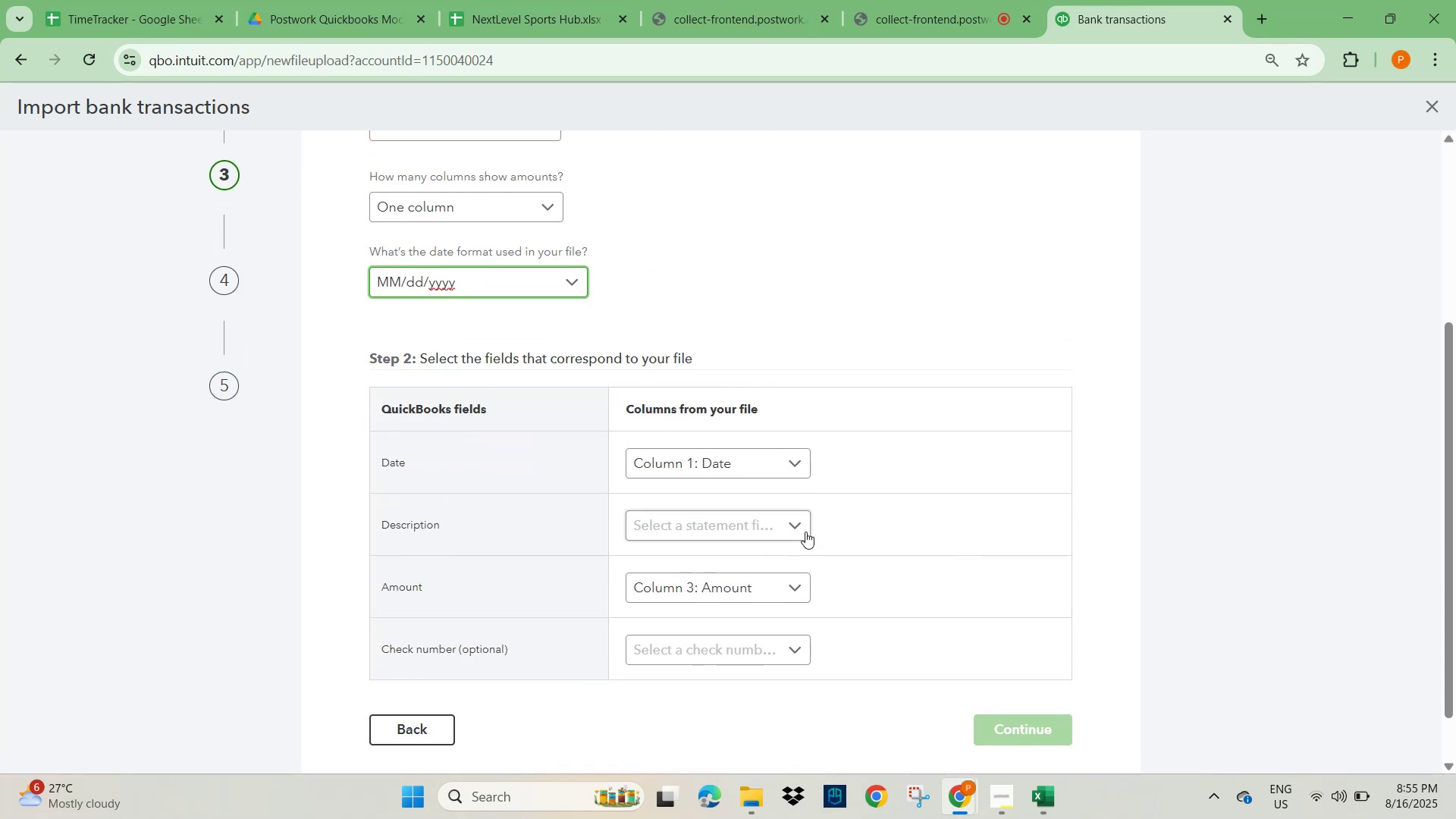 
left_click([804, 523])
 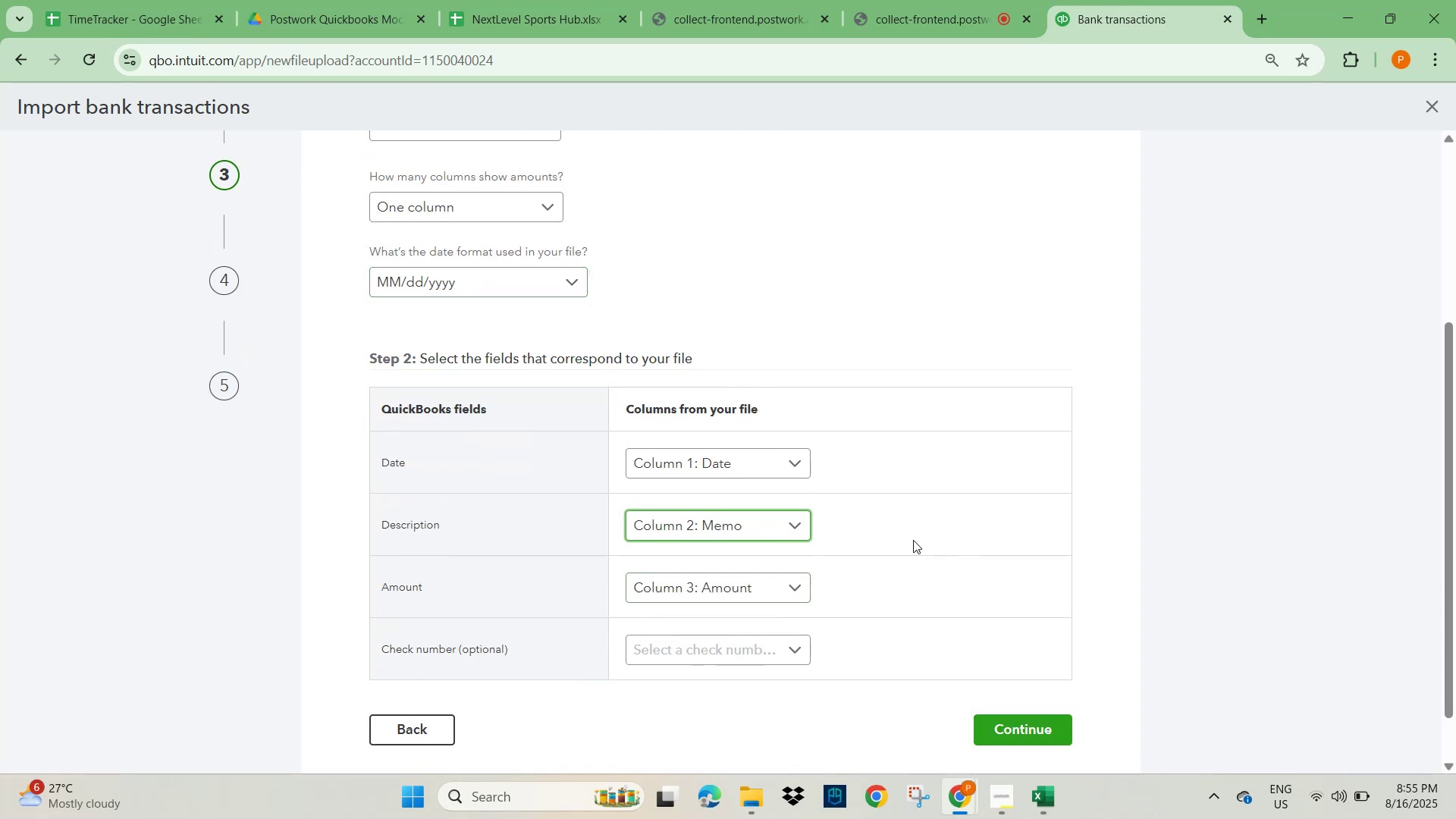 
scroll: coordinate [1013, 569], scroll_direction: down, amount: 4.0
 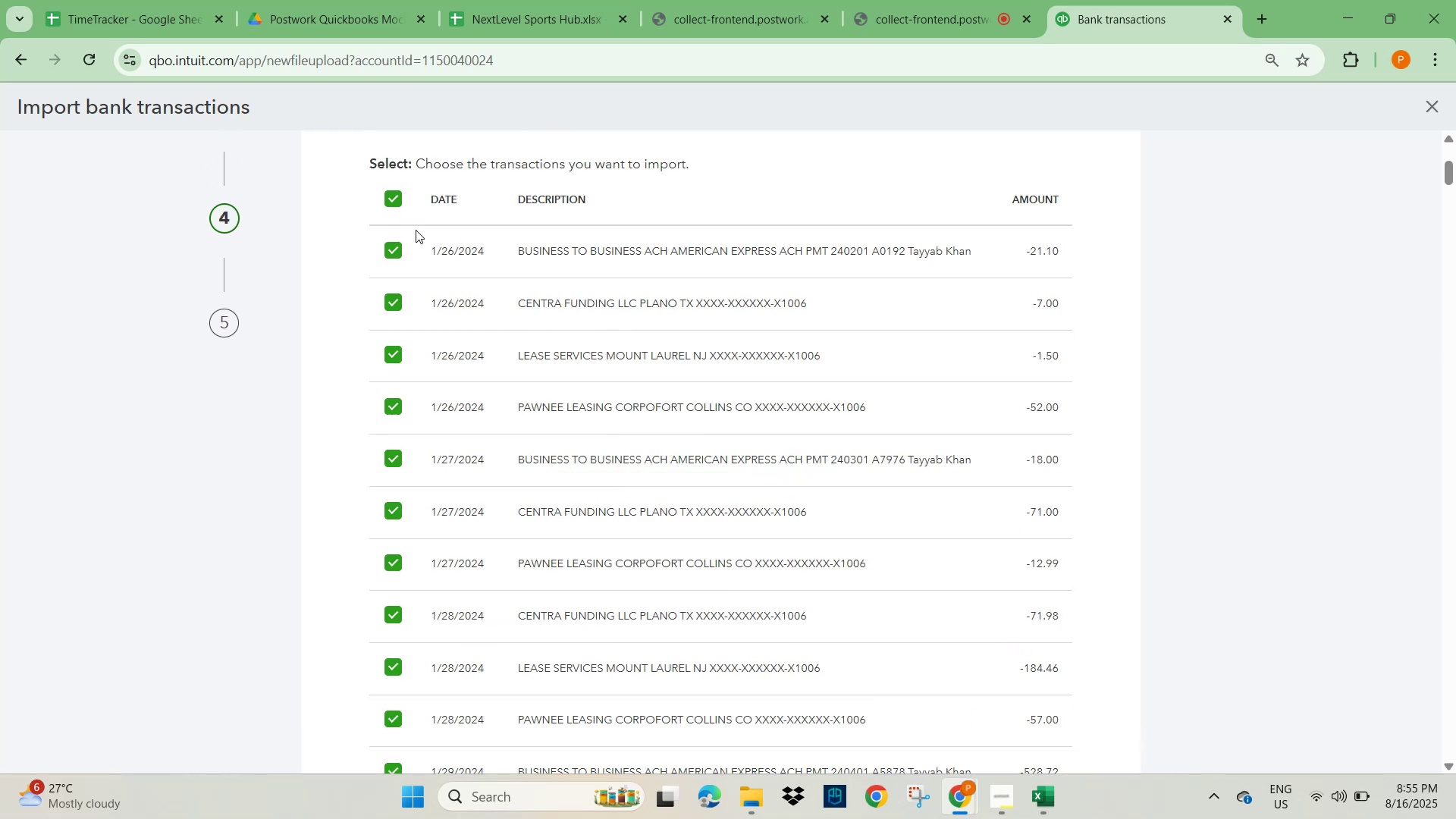 
left_click_drag(start_coordinate=[1452, 175], to_coordinate=[1455, 767])
 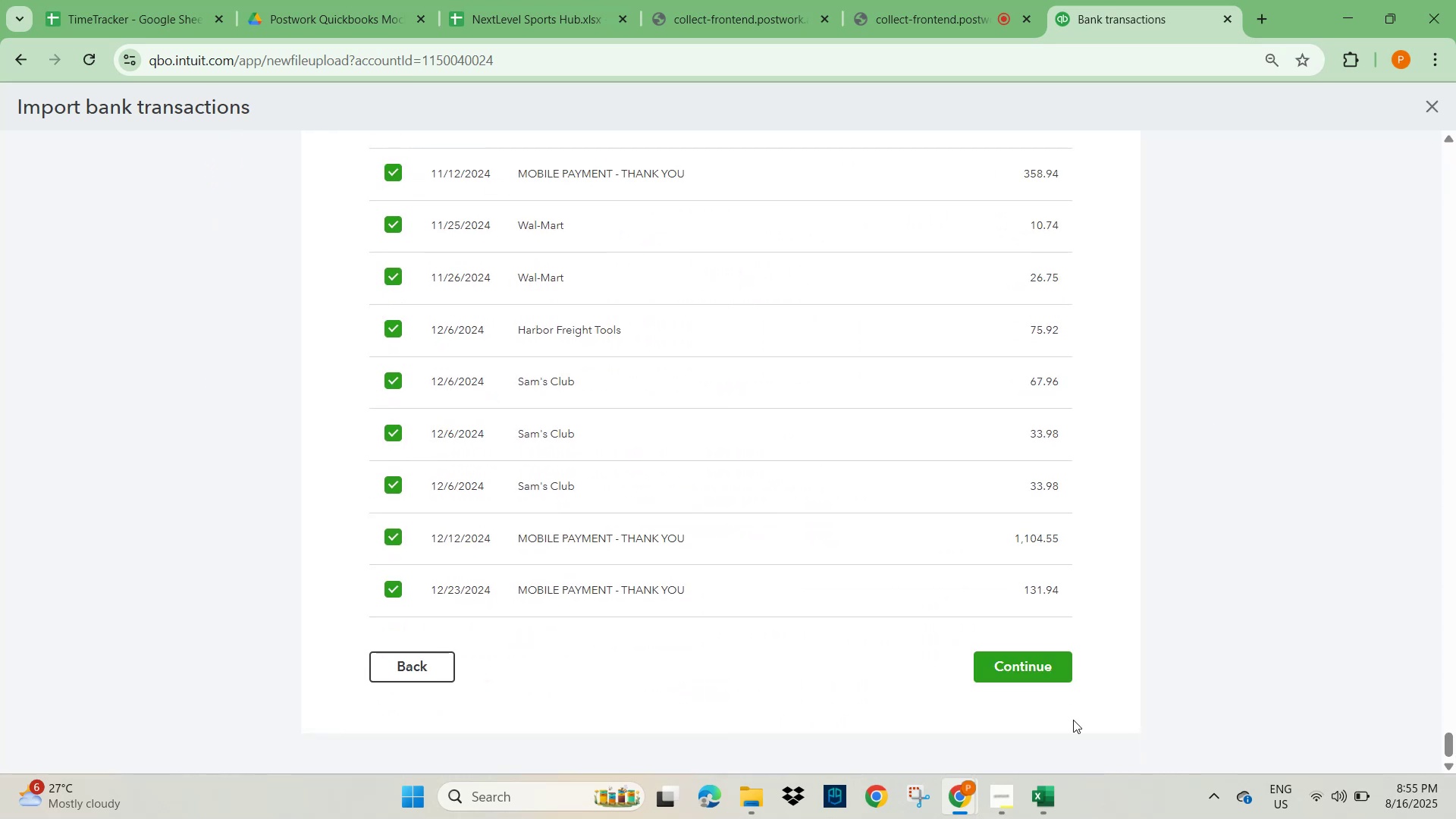 
left_click([1020, 667])
 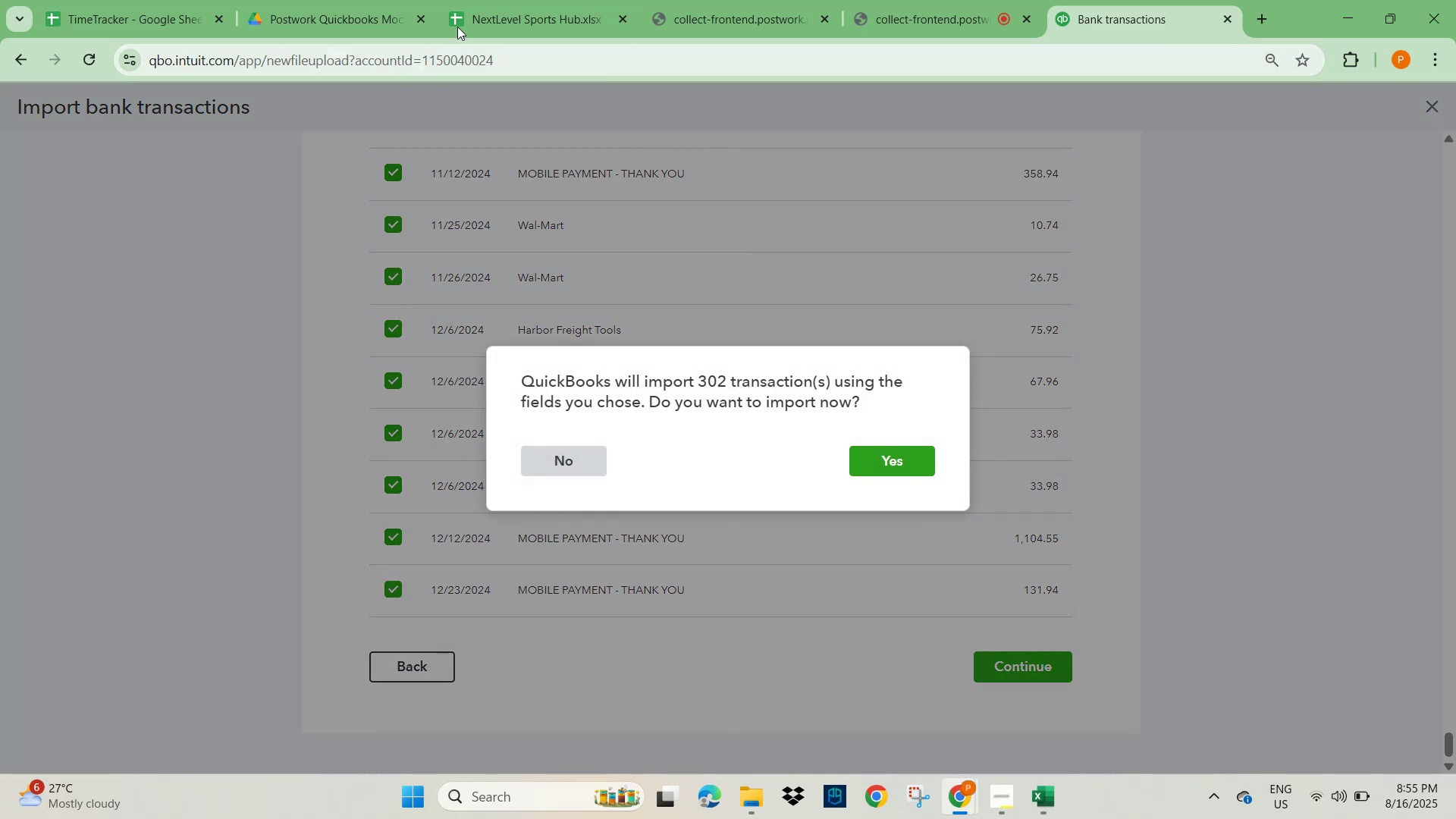 
left_click([511, 16])
 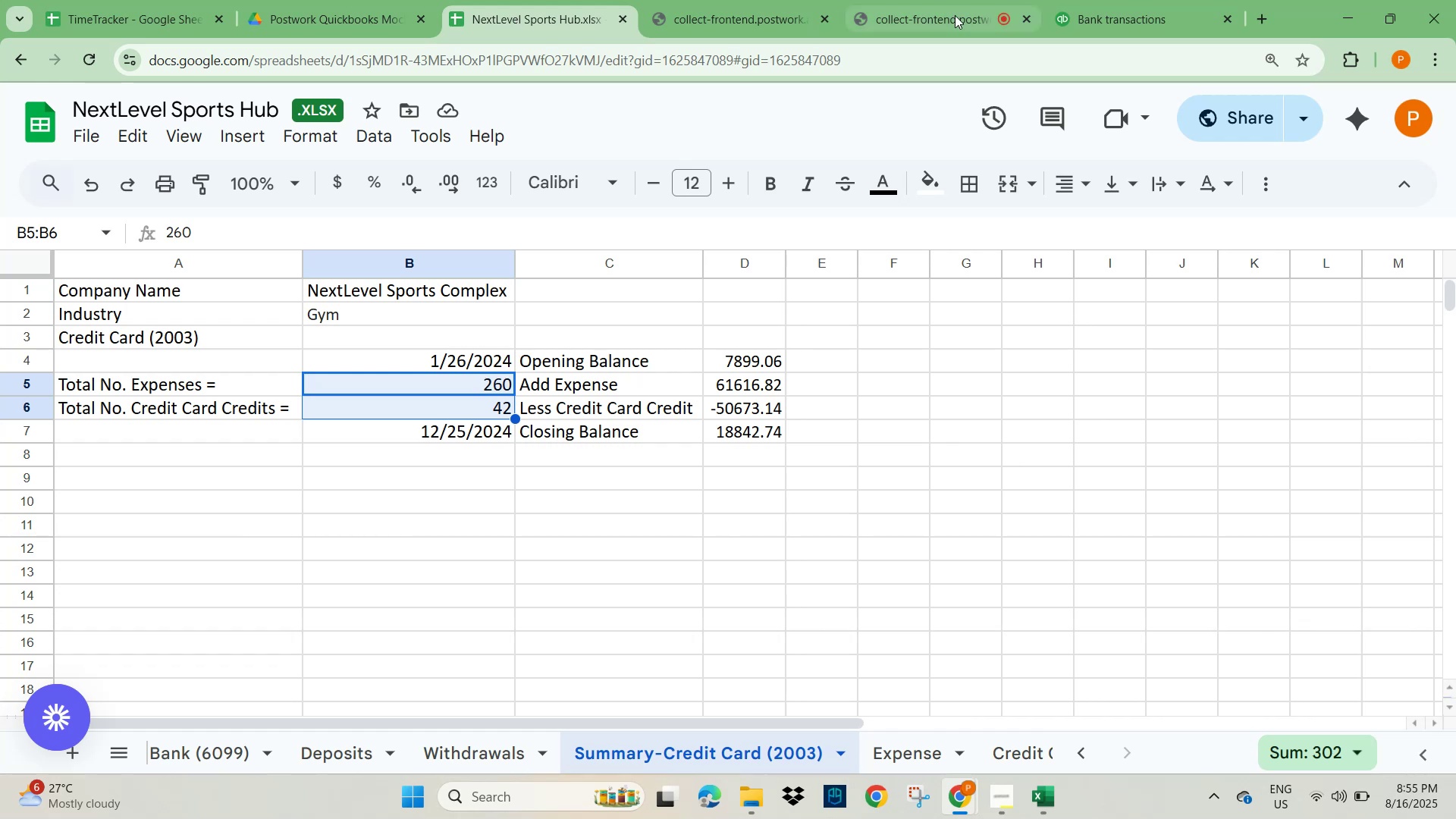 
left_click([1128, 6])
 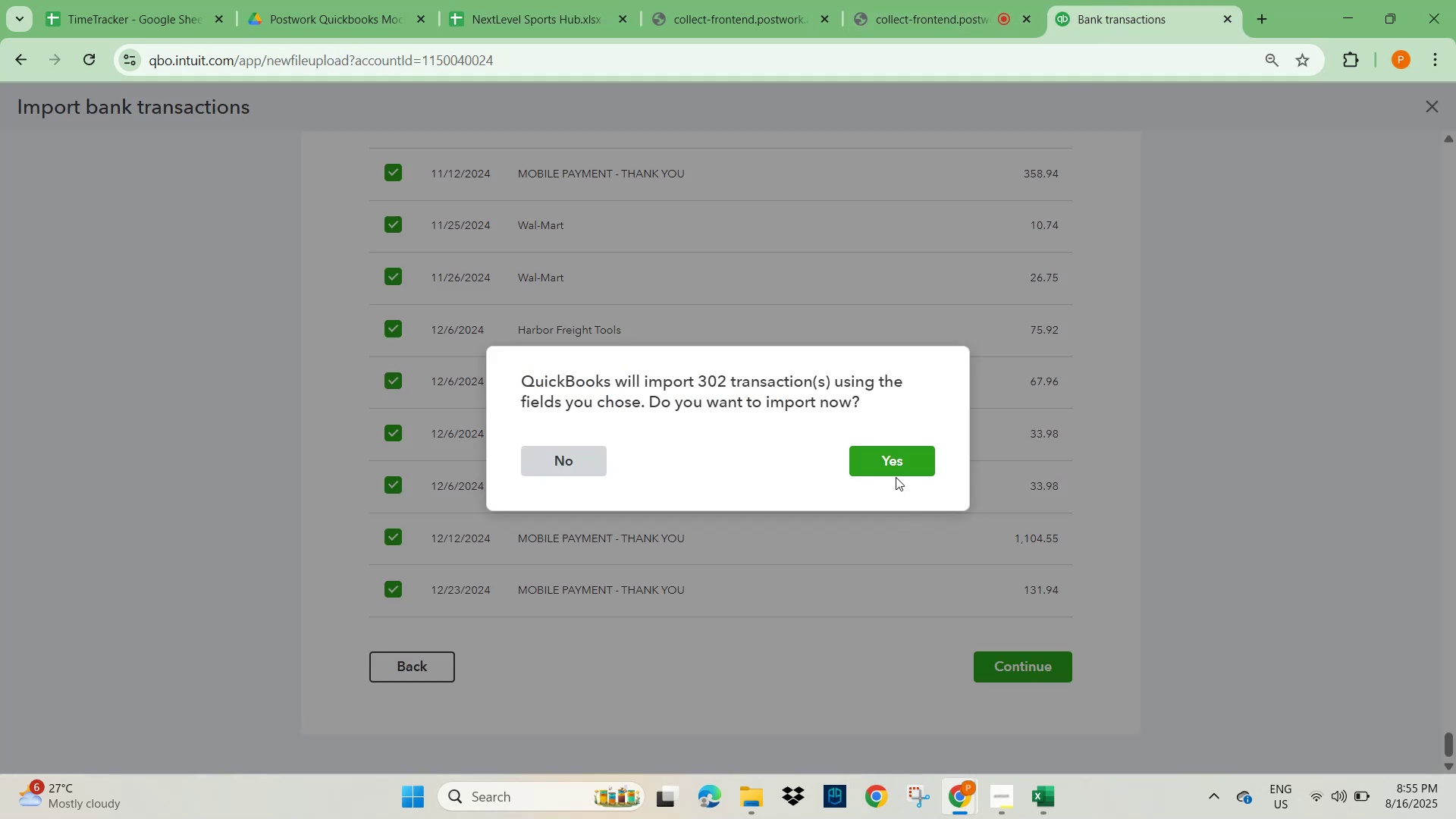 
left_click([890, 463])
 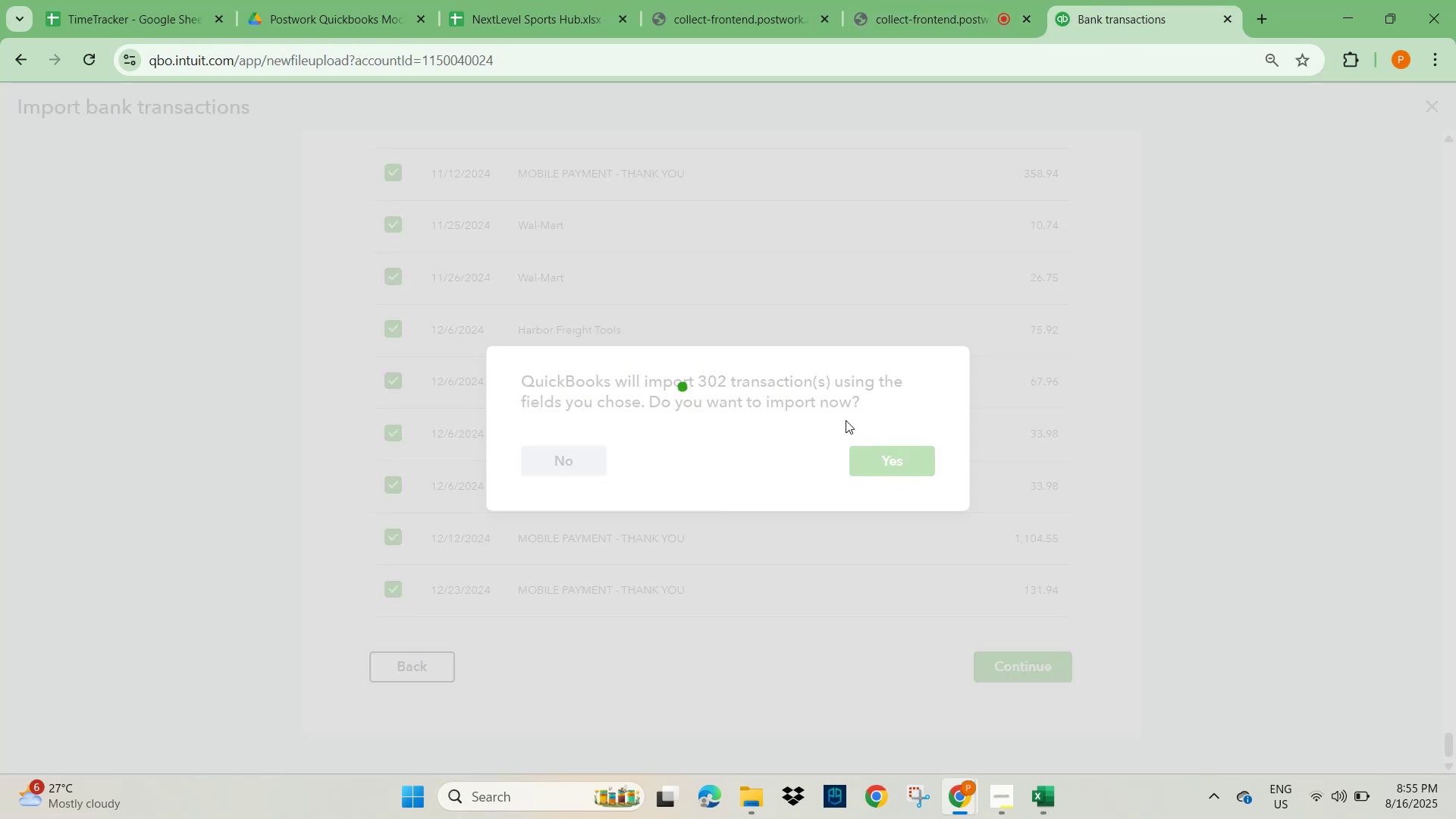 
wait(11.07)
 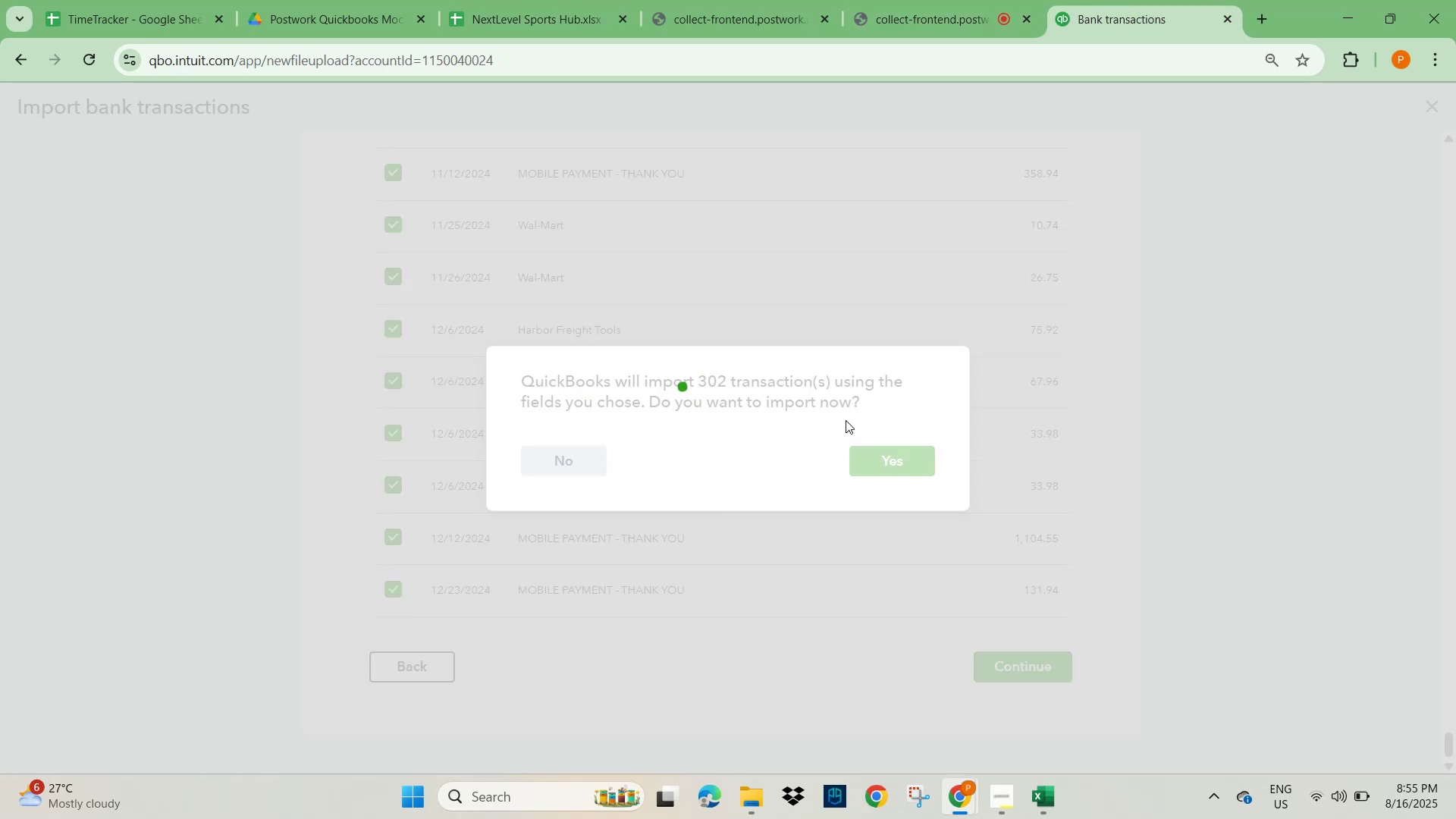 
left_click([1021, 395])
 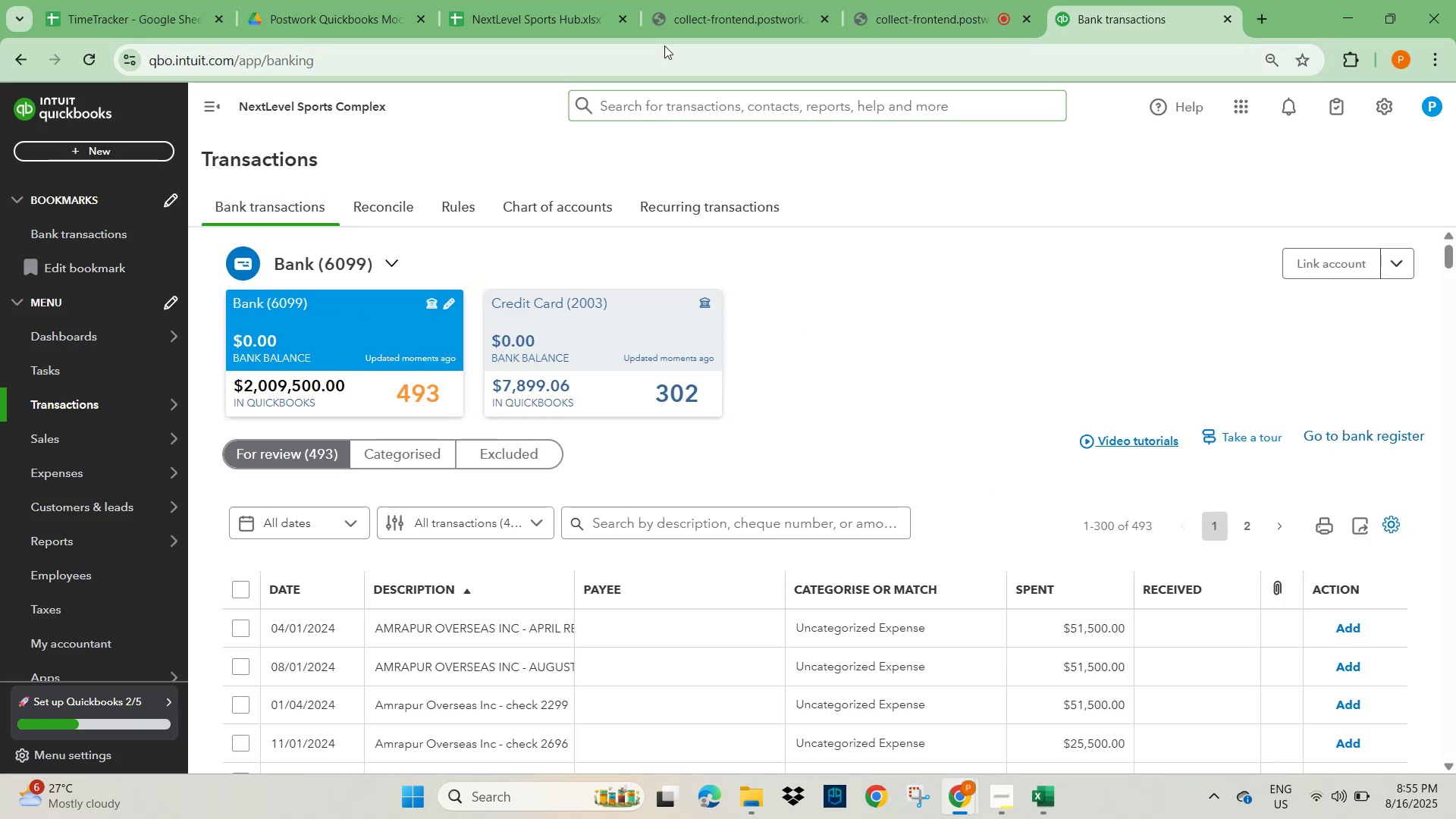 
wait(6.31)
 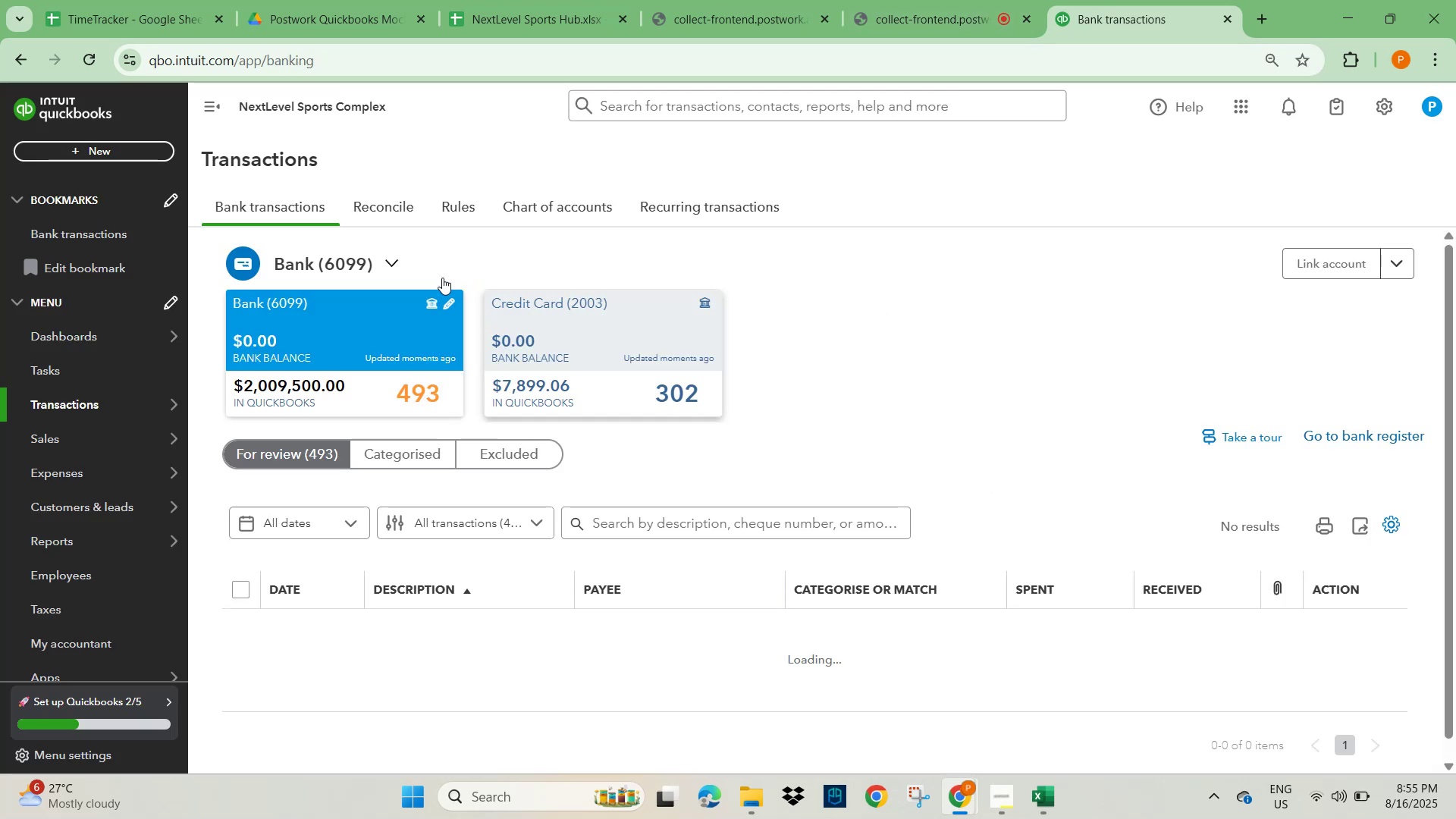 
left_click([518, 19])
 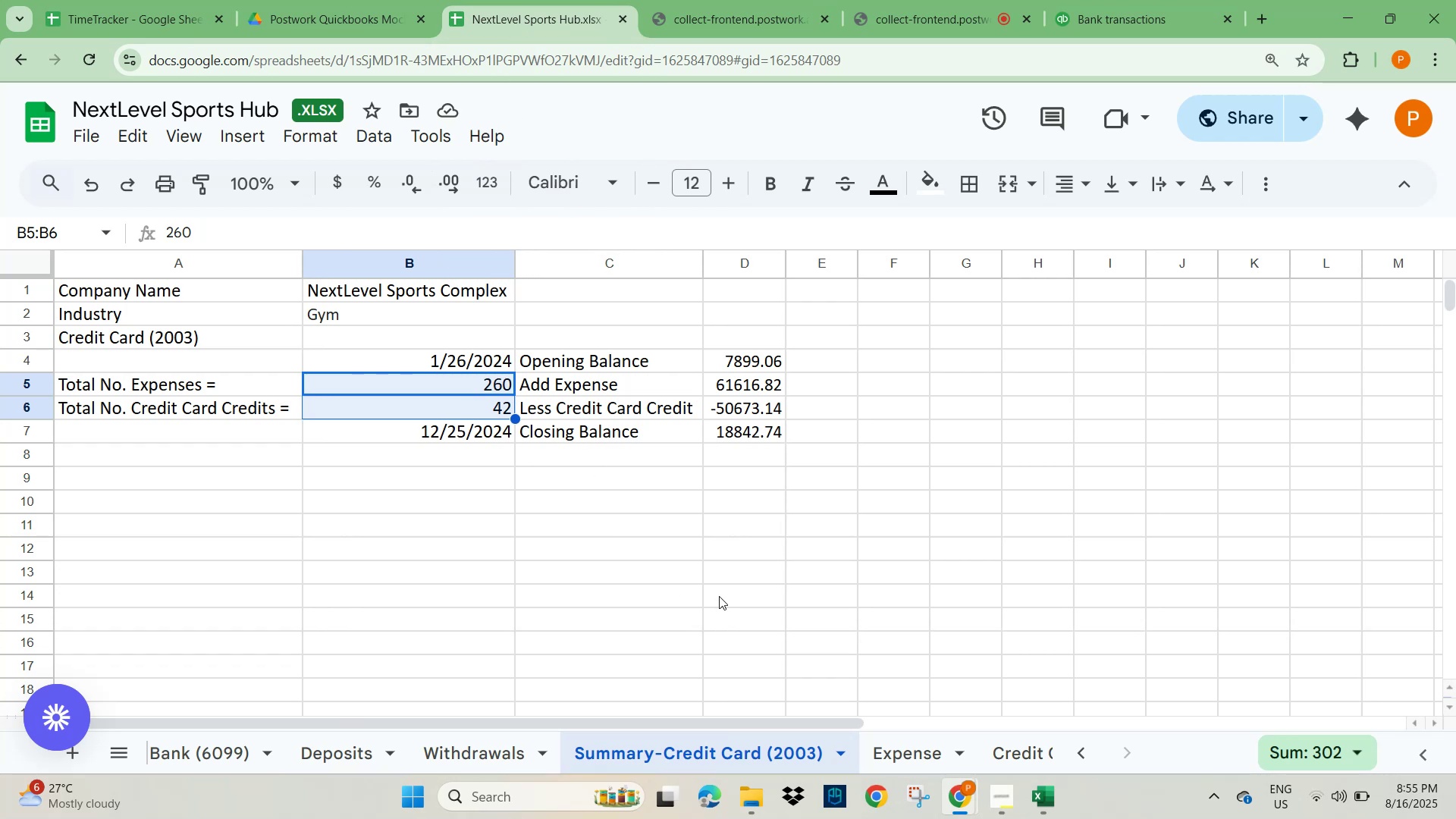 
mouse_move([1116, 27])
 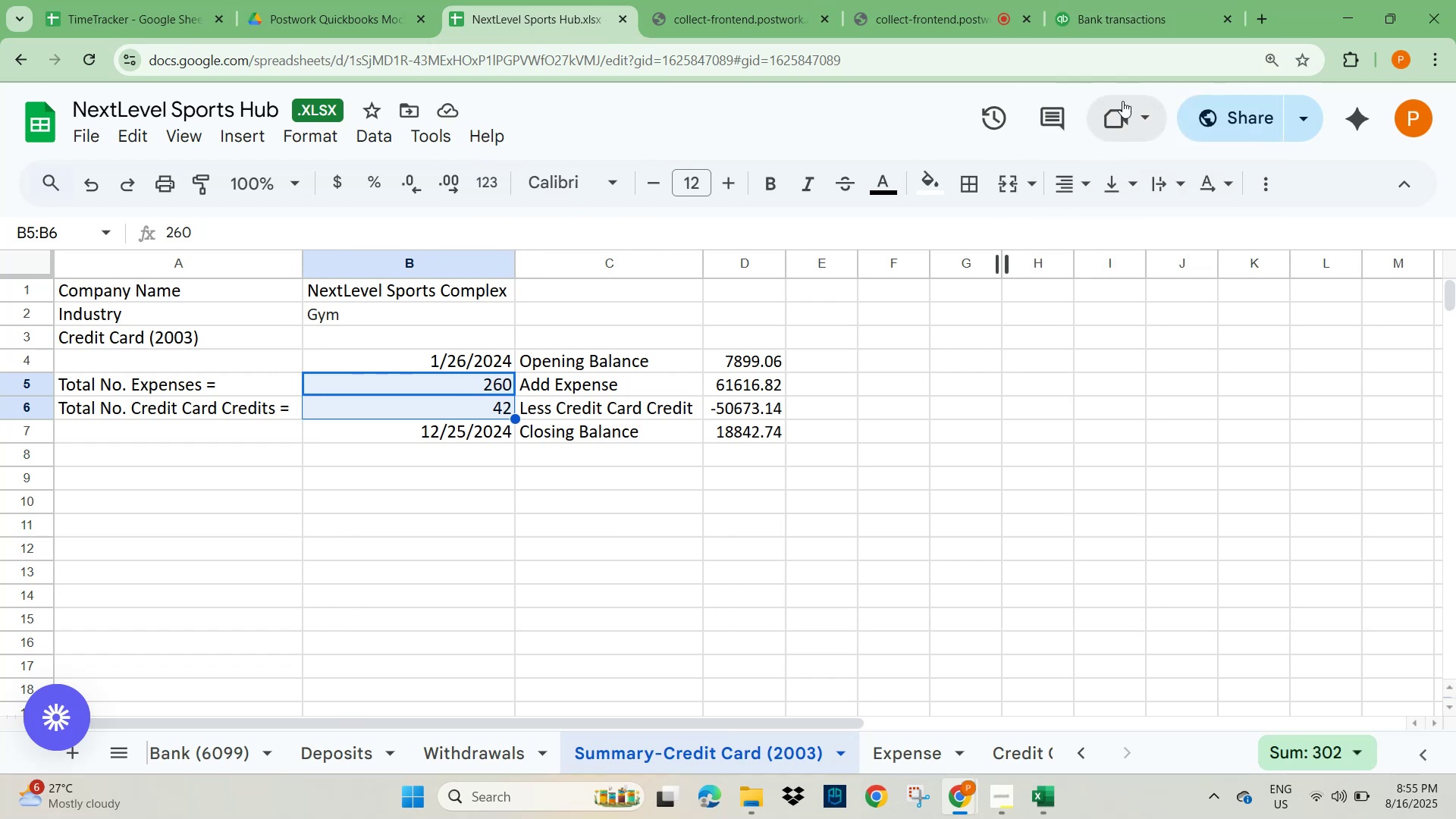 
left_click([1143, 5])
 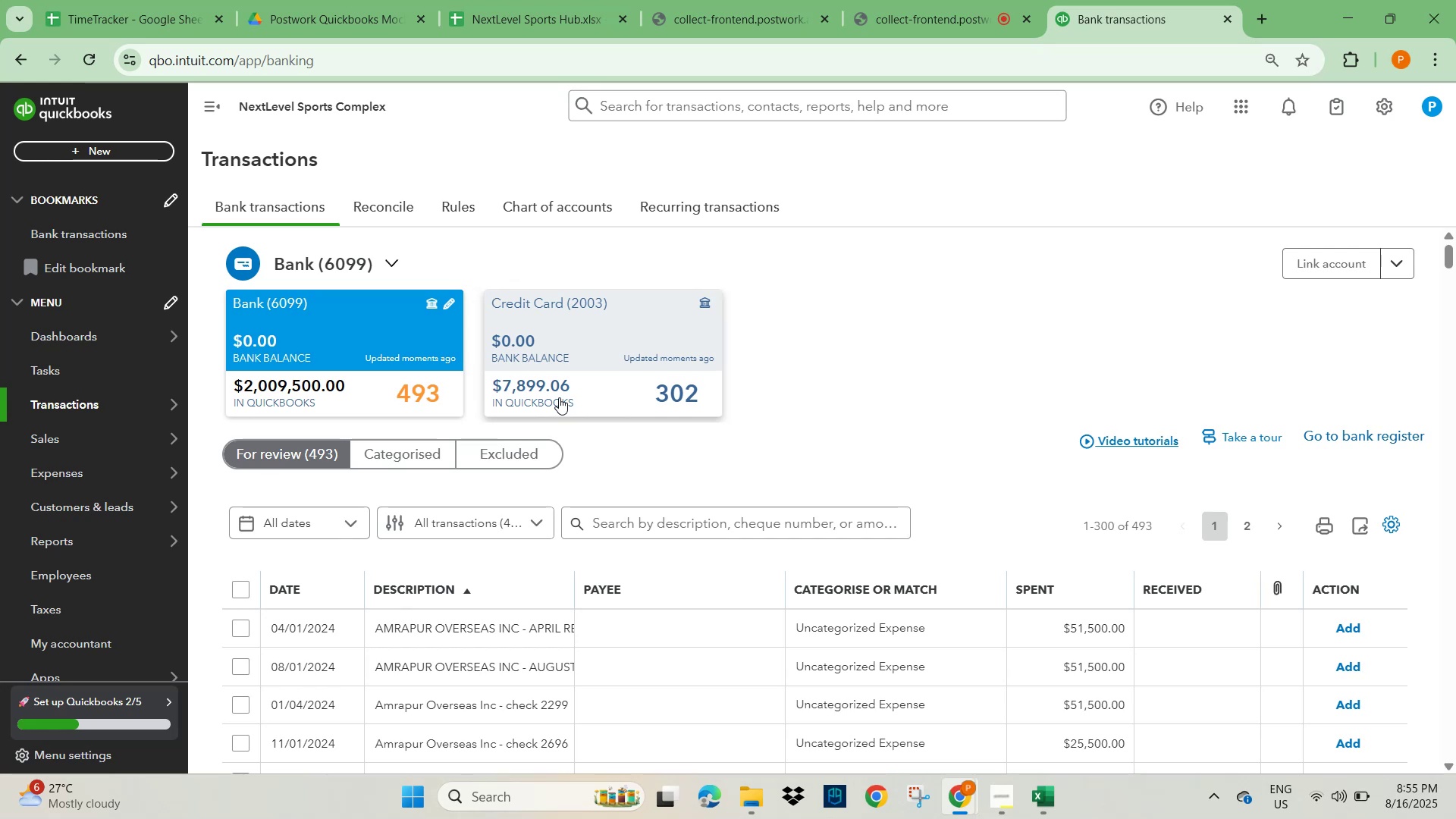 
wait(5.56)
 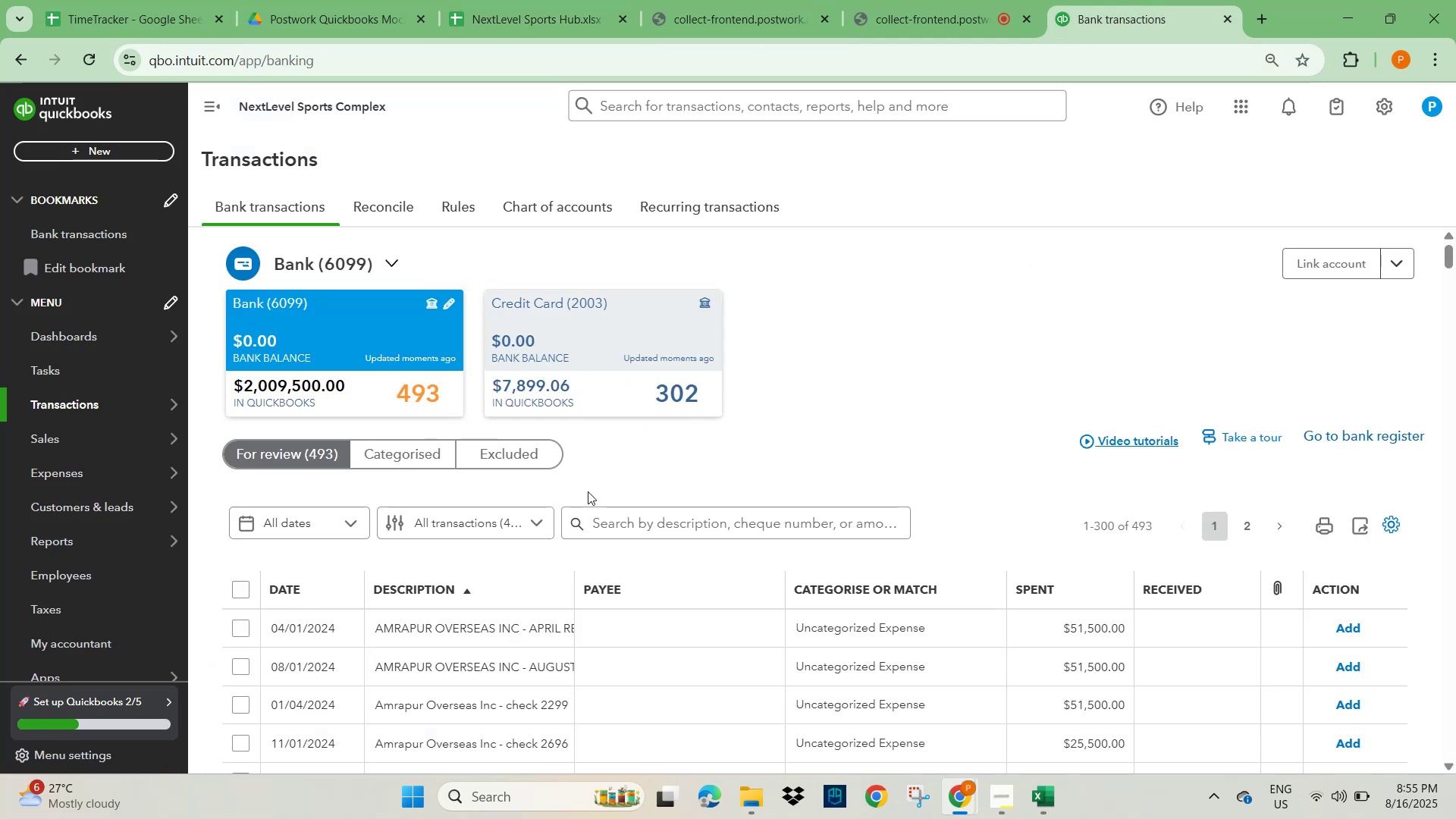 
mouse_move([608, 33])
 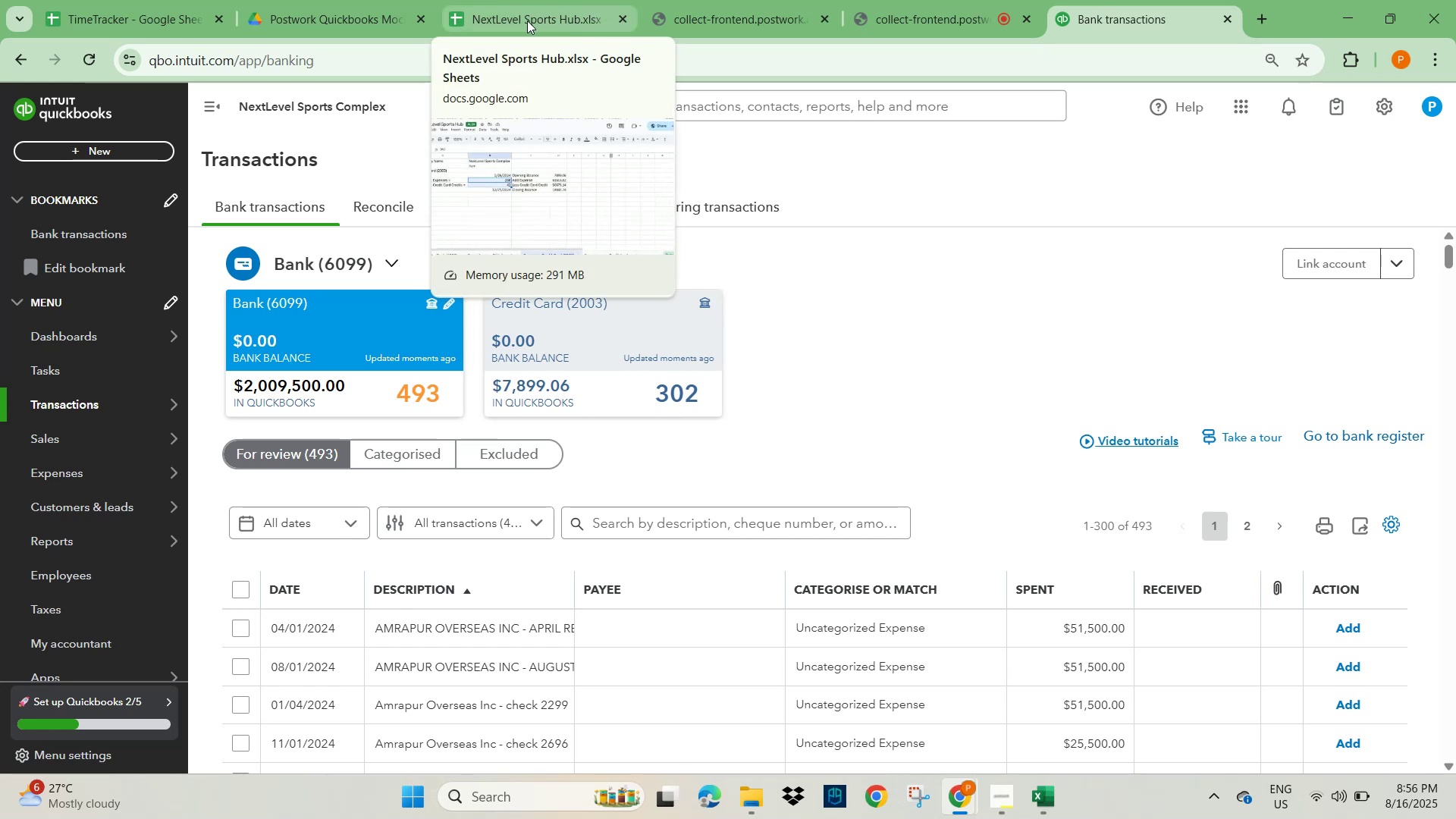 
left_click([527, 20])
 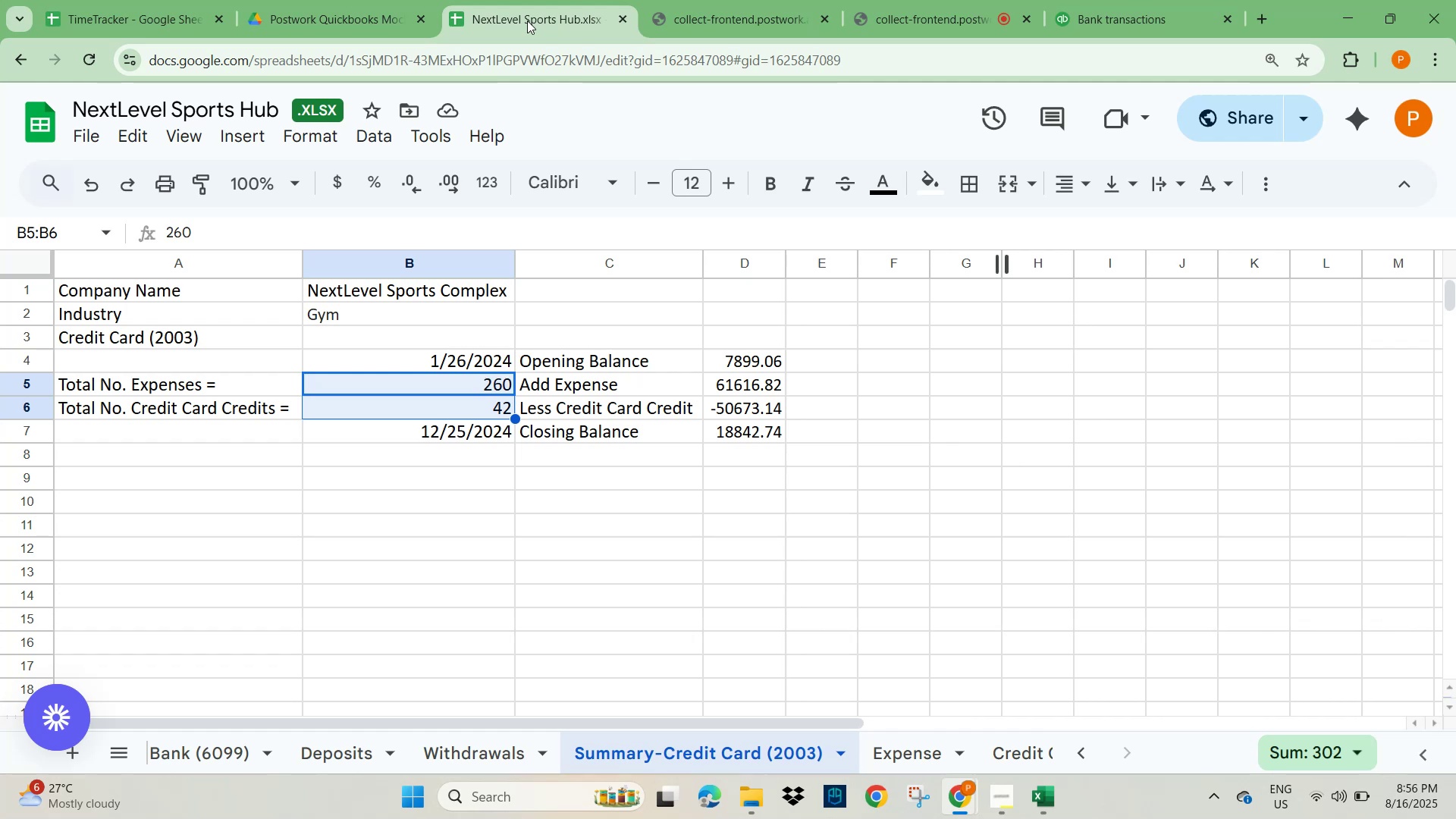 
wait(11.16)
 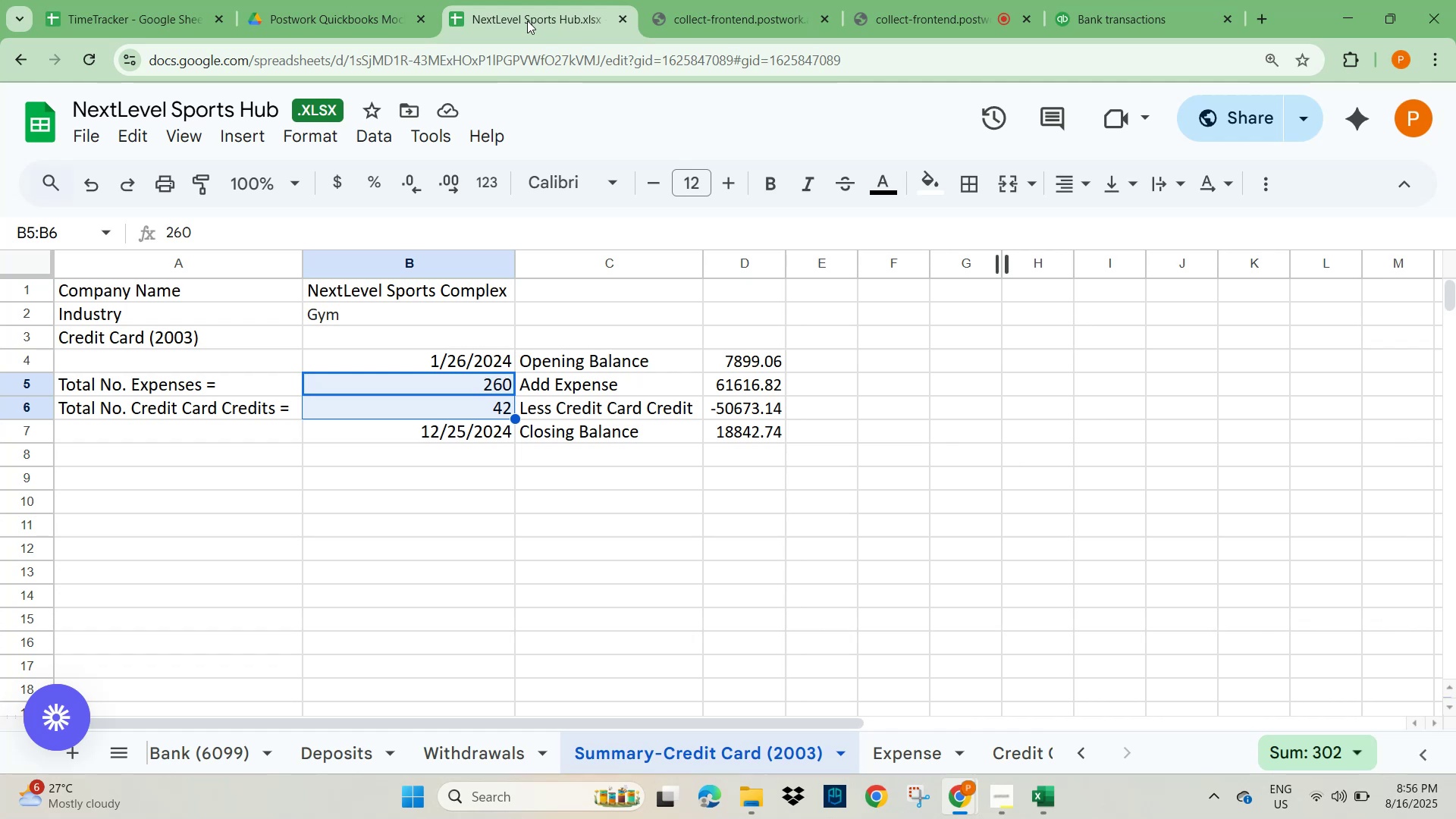 
key(Alt+AltLeft)
 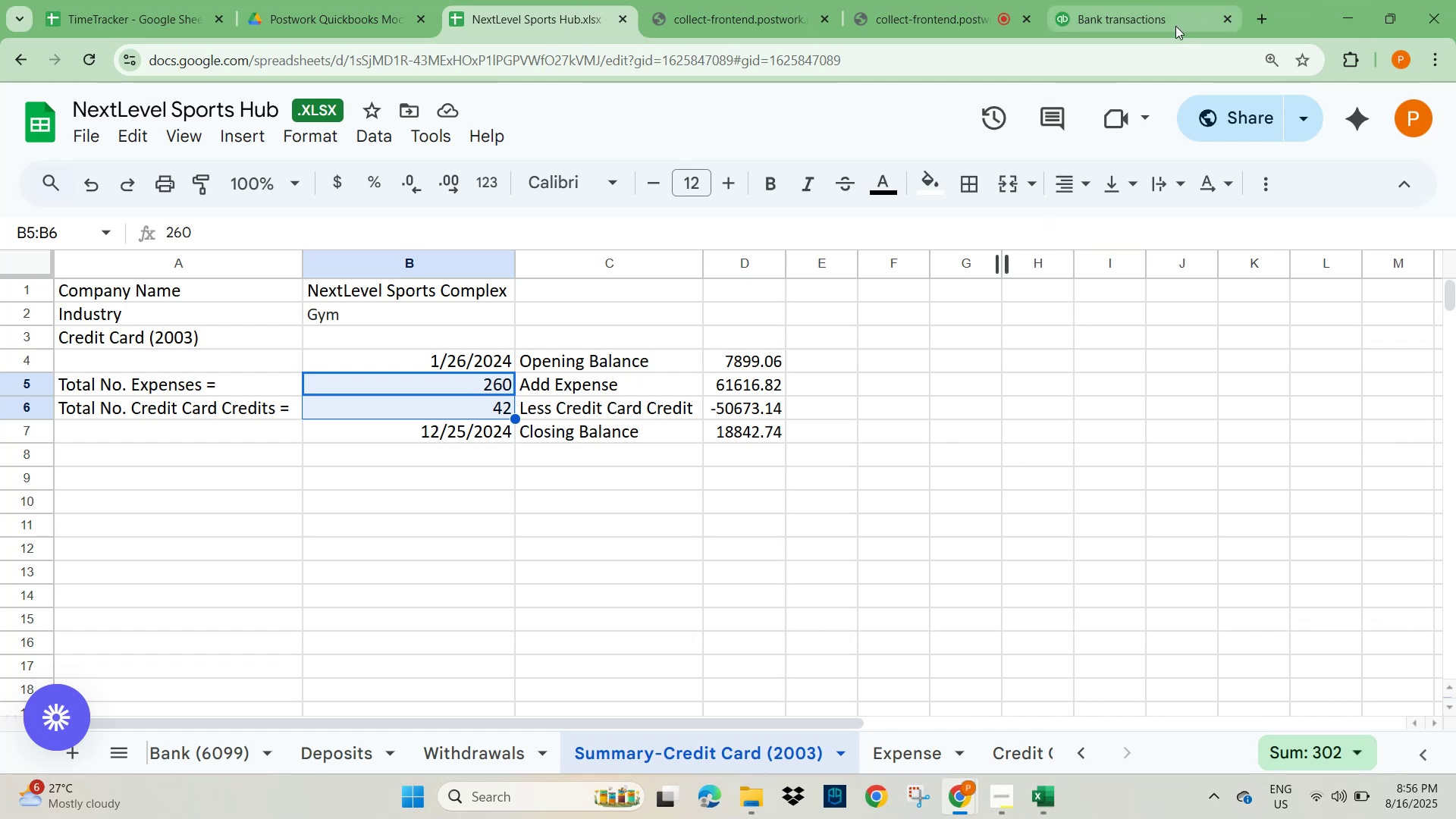 
key(Alt+Tab)
 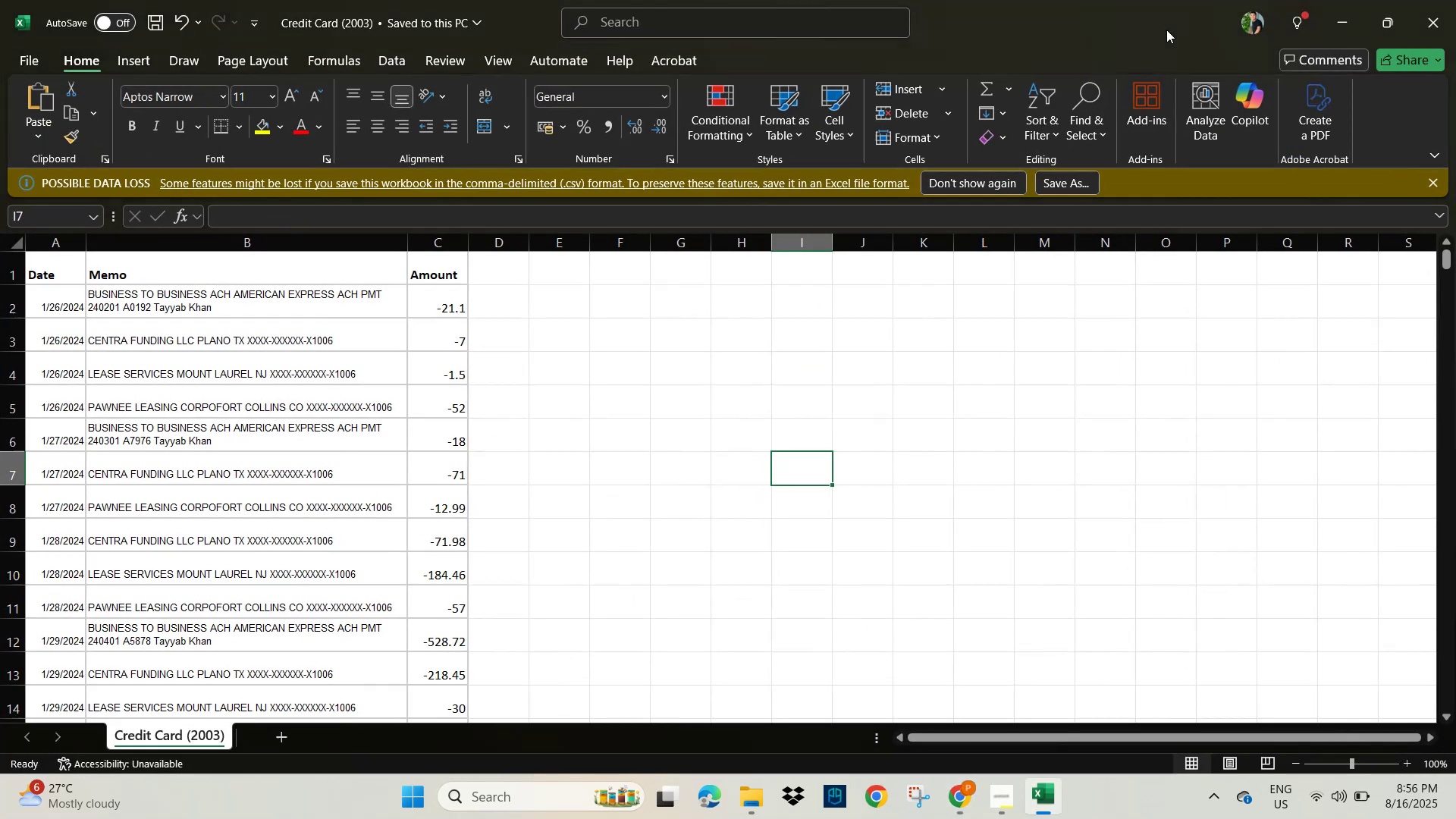 
key(Alt+AltLeft)
 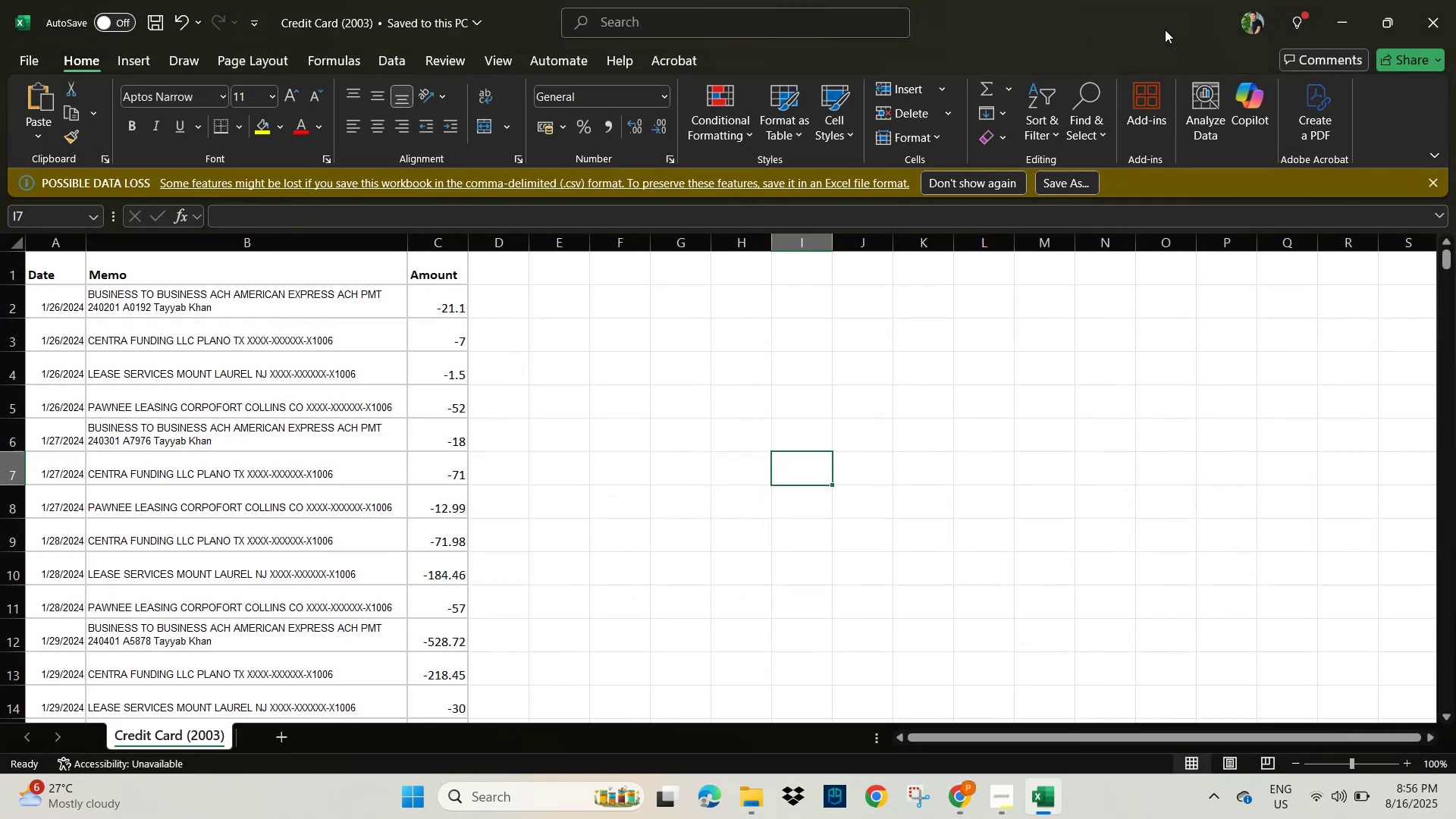 
key(Alt+Tab)
 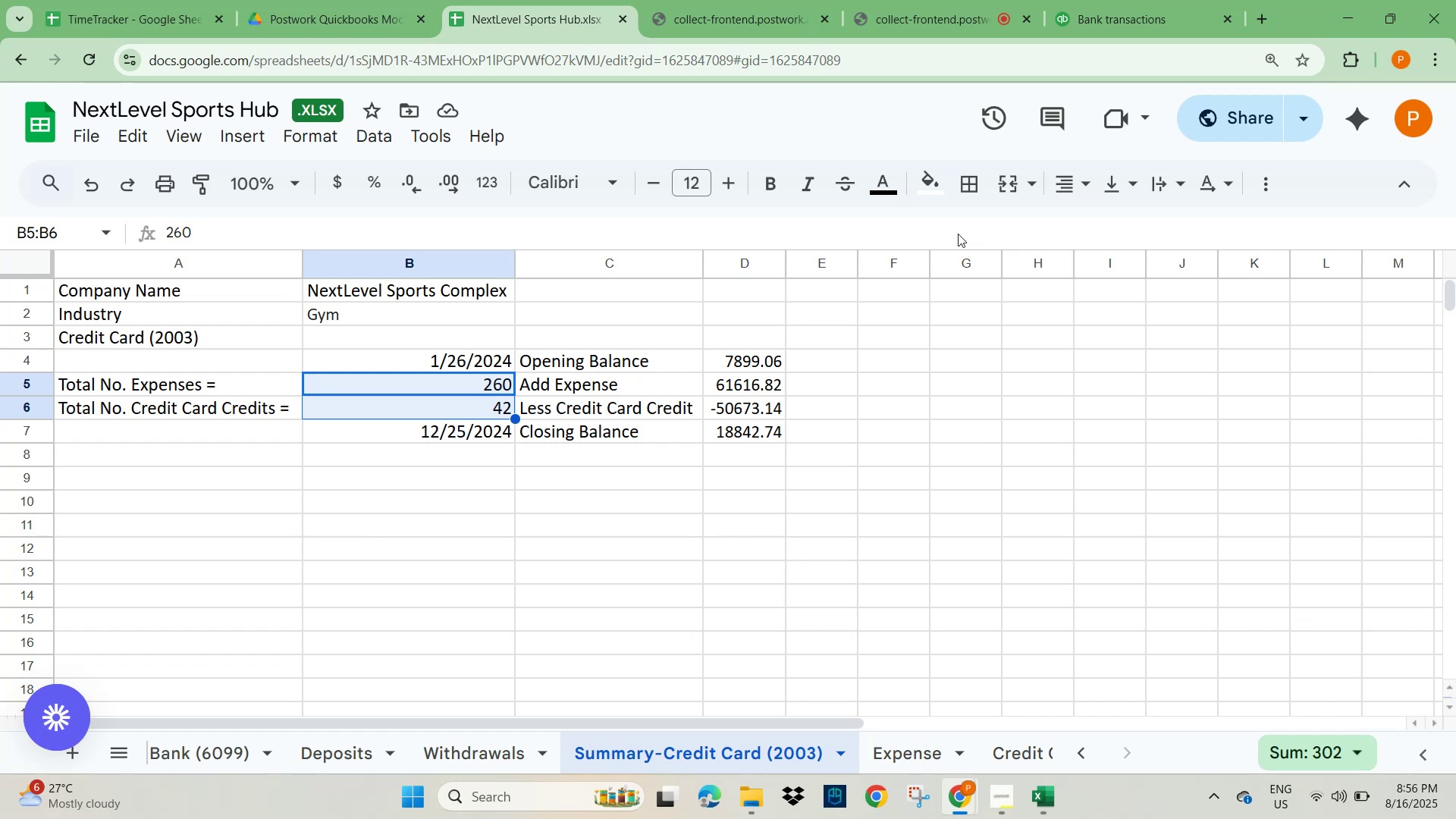 
left_click([1118, 17])
 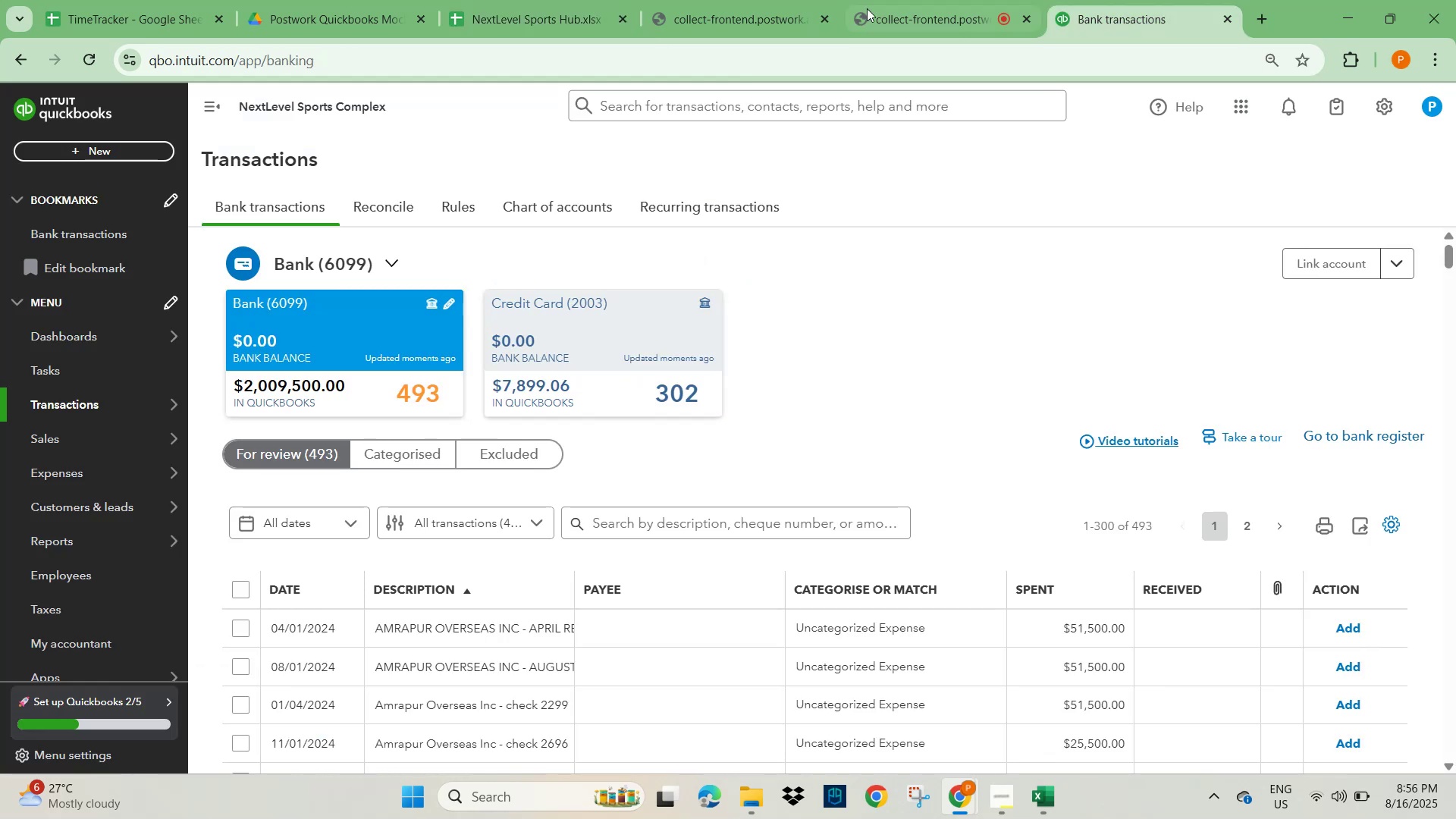 
left_click([525, 17])
 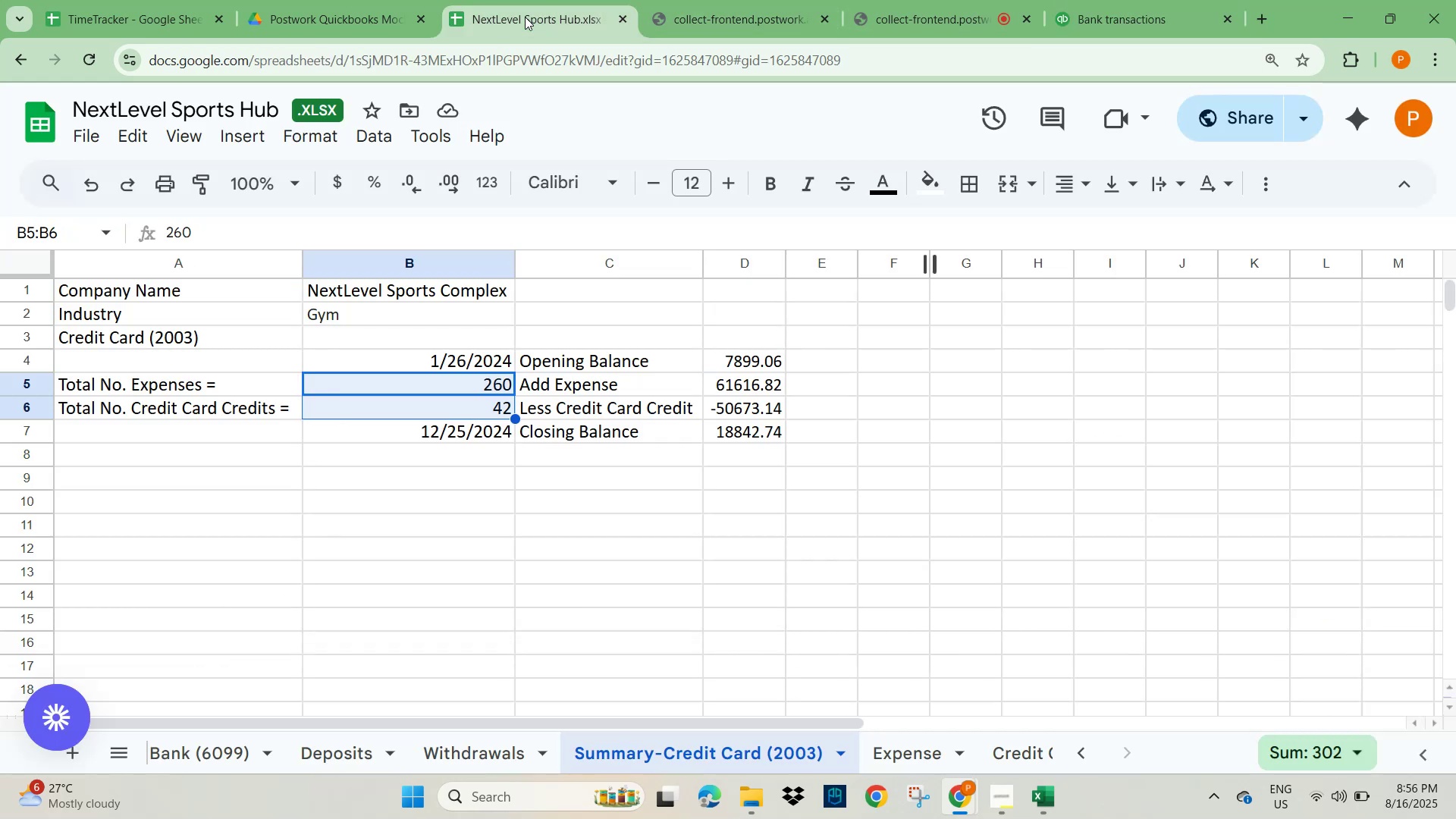 
mouse_move([1130, 8])
 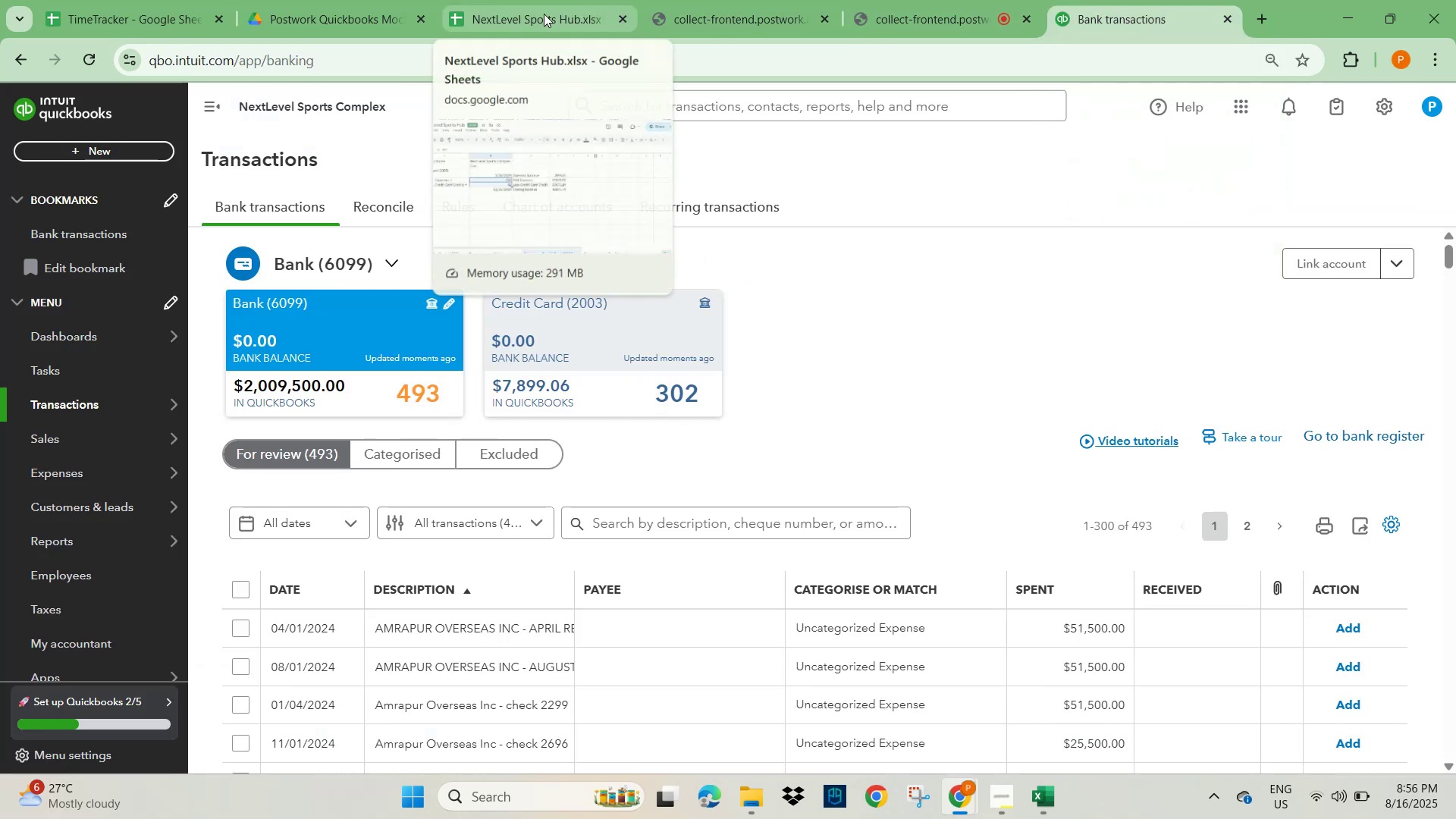 
left_click([544, 14])
 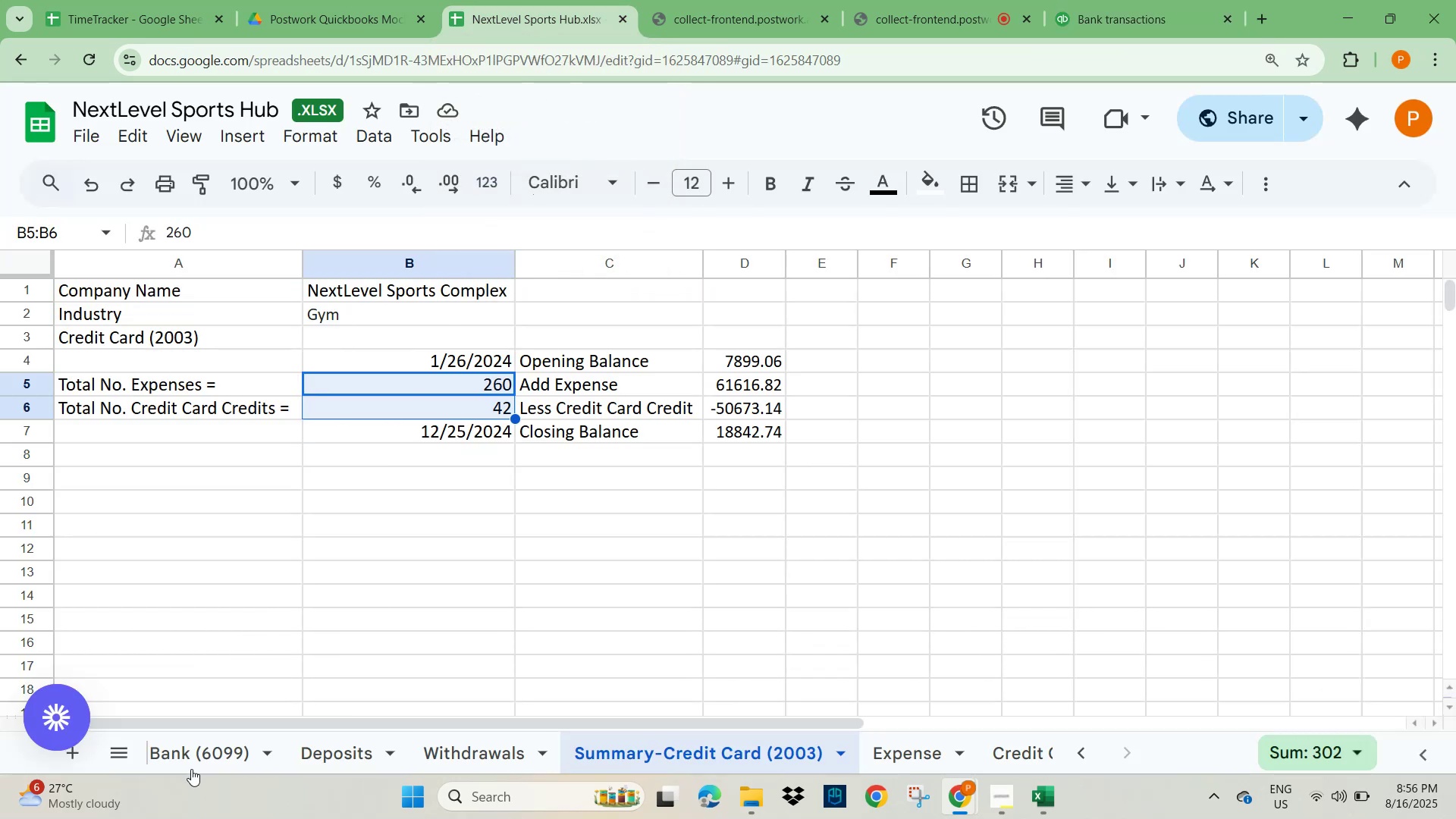 
left_click([204, 752])
 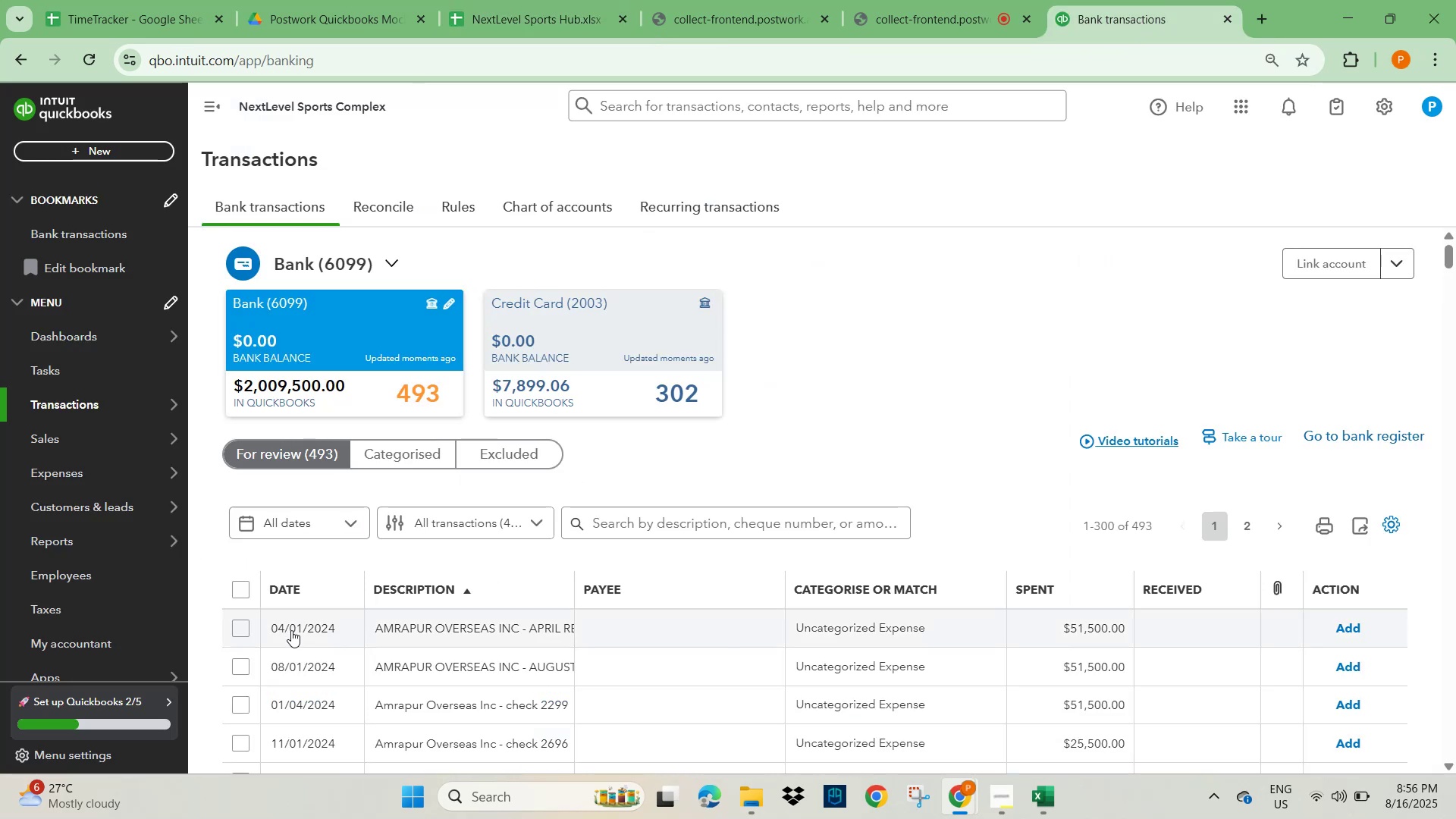 
wait(6.26)
 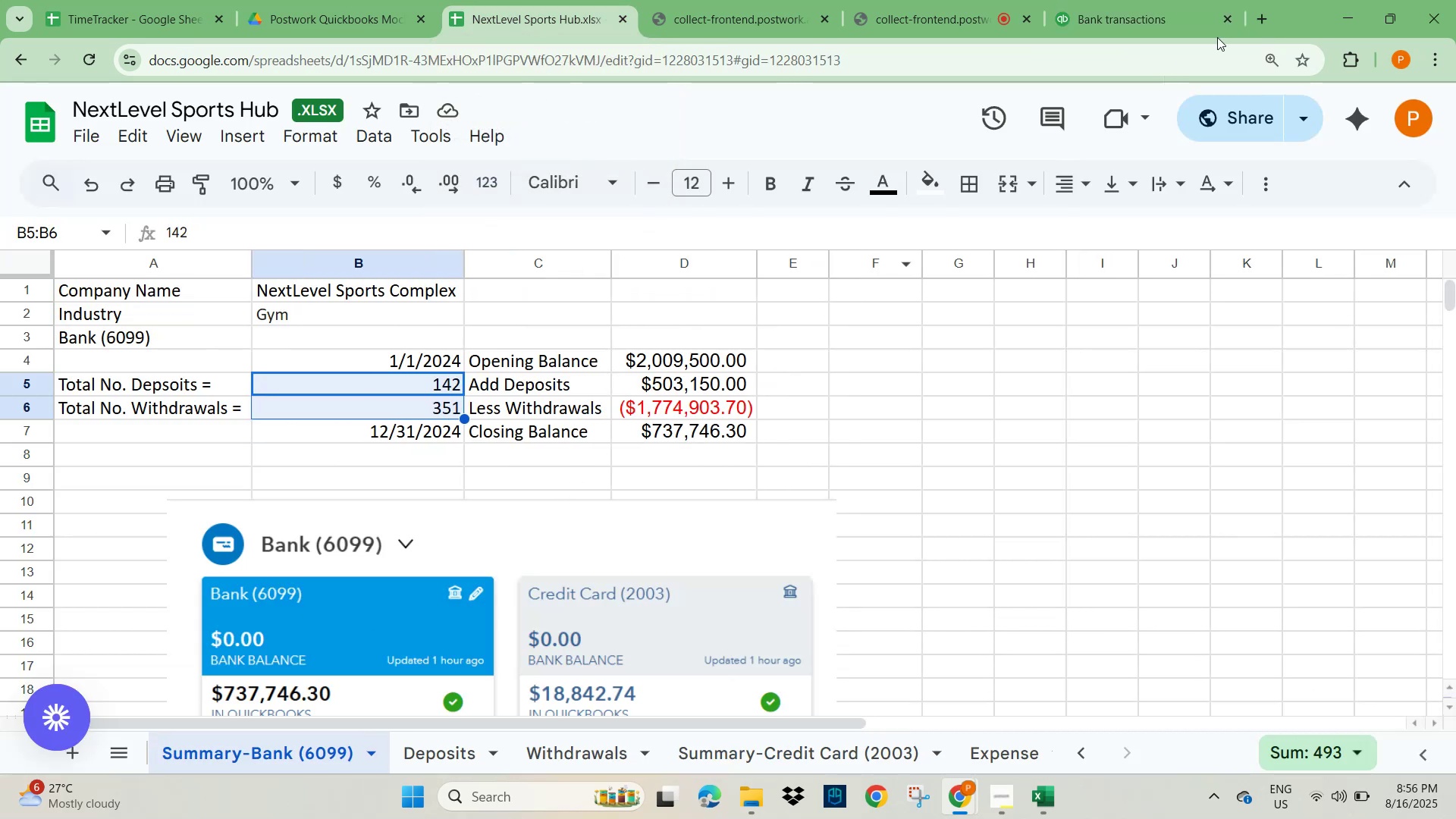 
scroll: coordinate [393, 461], scroll_direction: down, amount: 2.0
 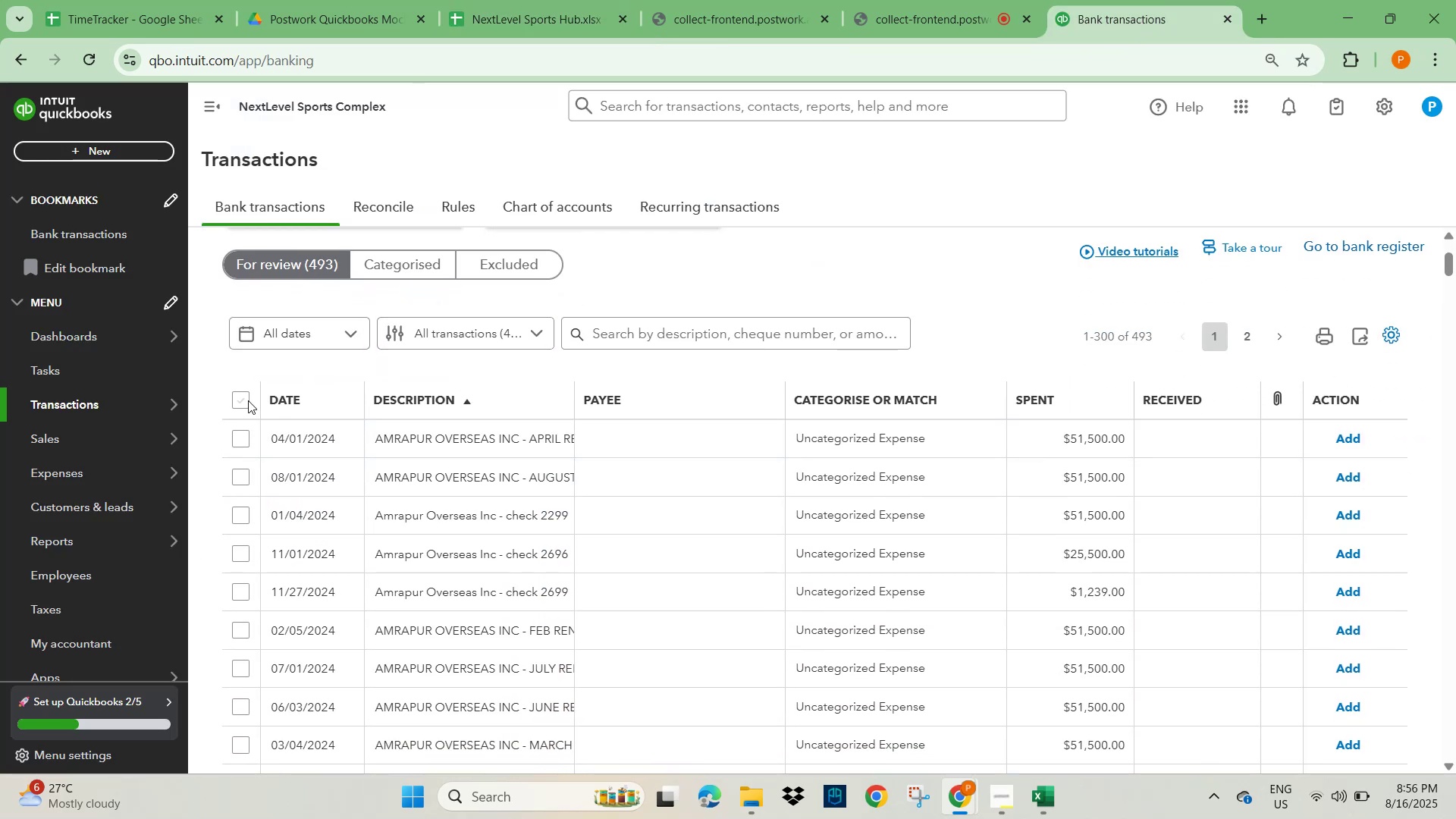 
left_click([241, 399])
 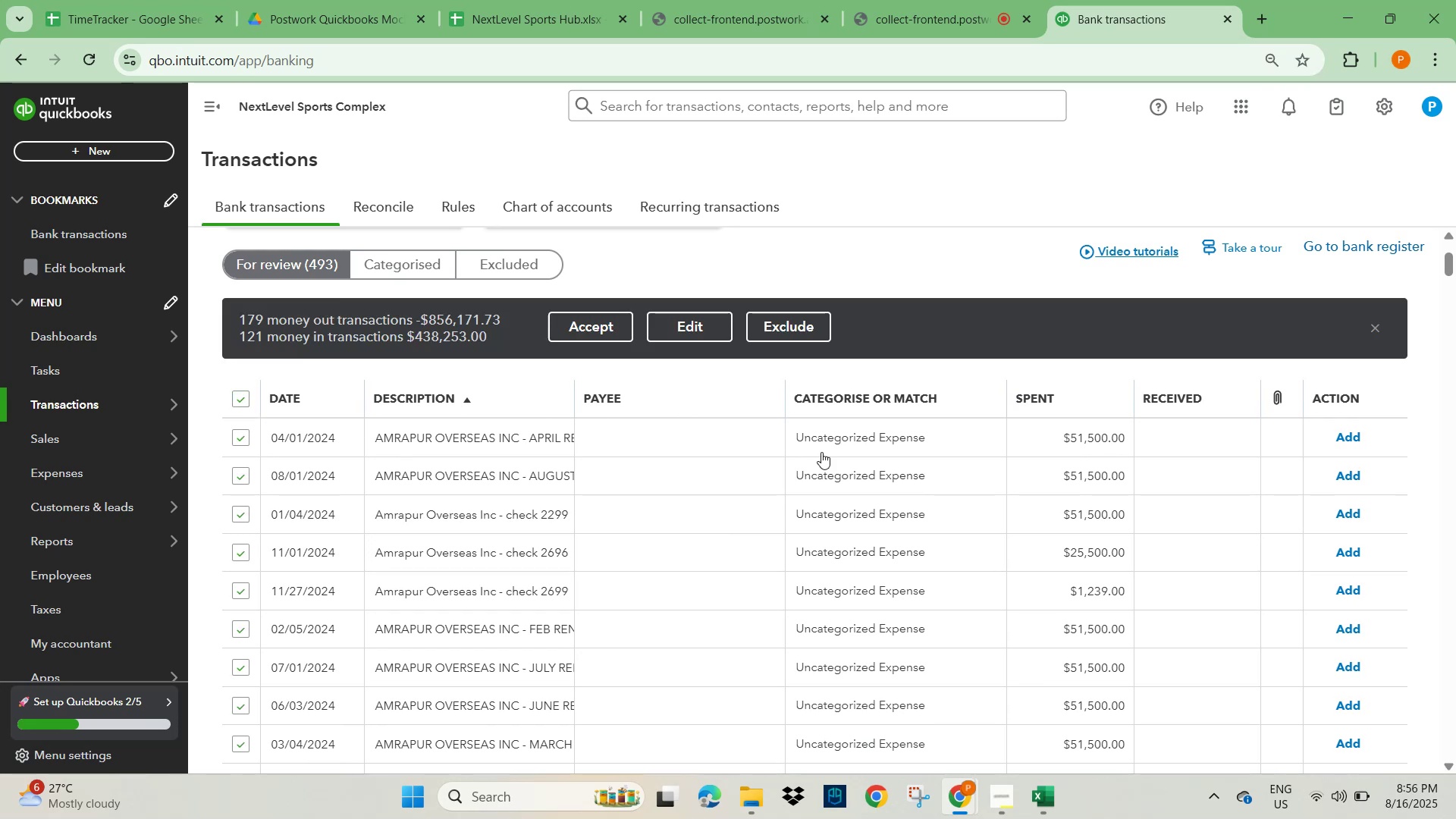 
scroll: coordinate [829, 613], scroll_direction: up, amount: 2.0
 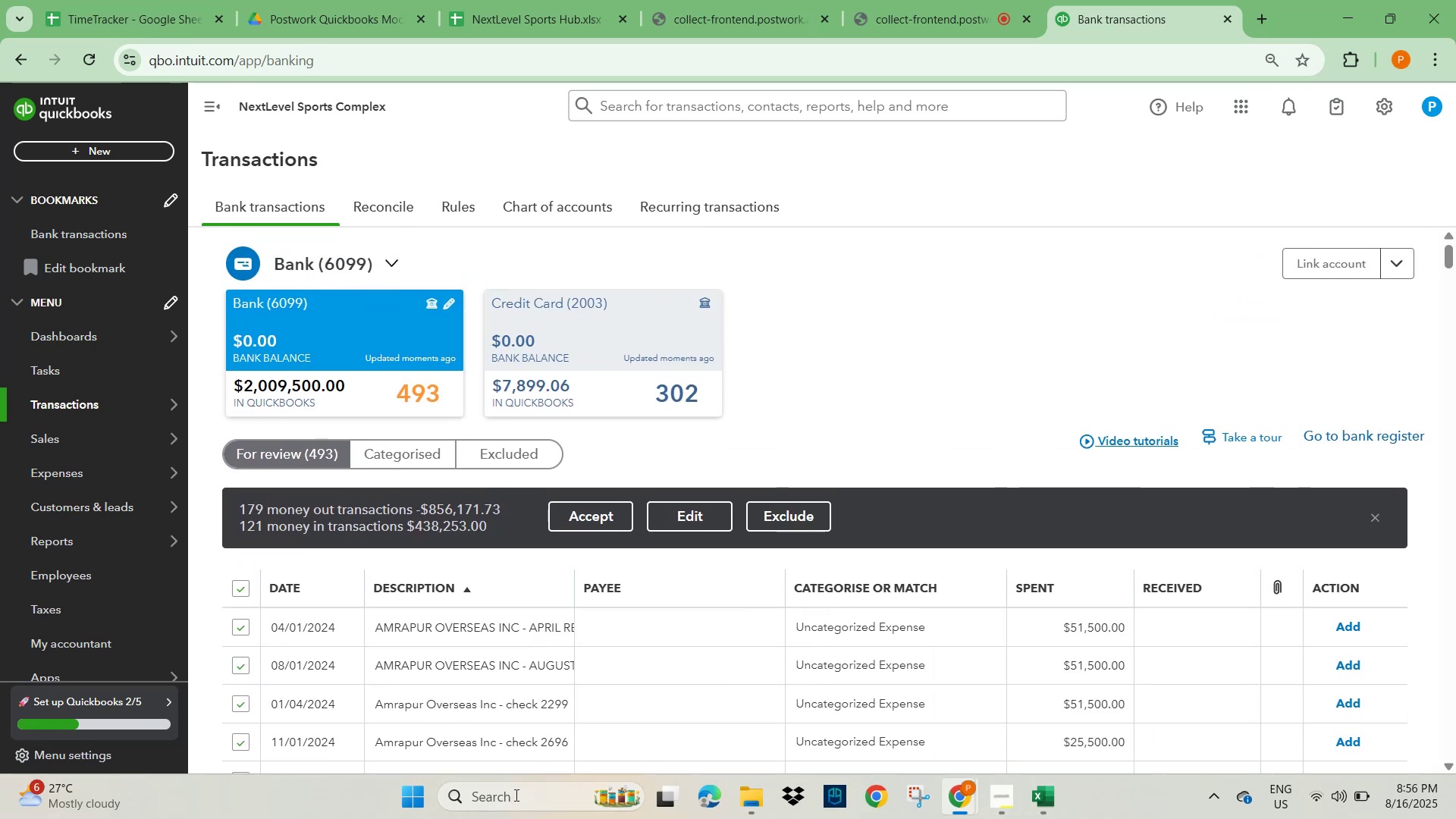 
type(calcula)
 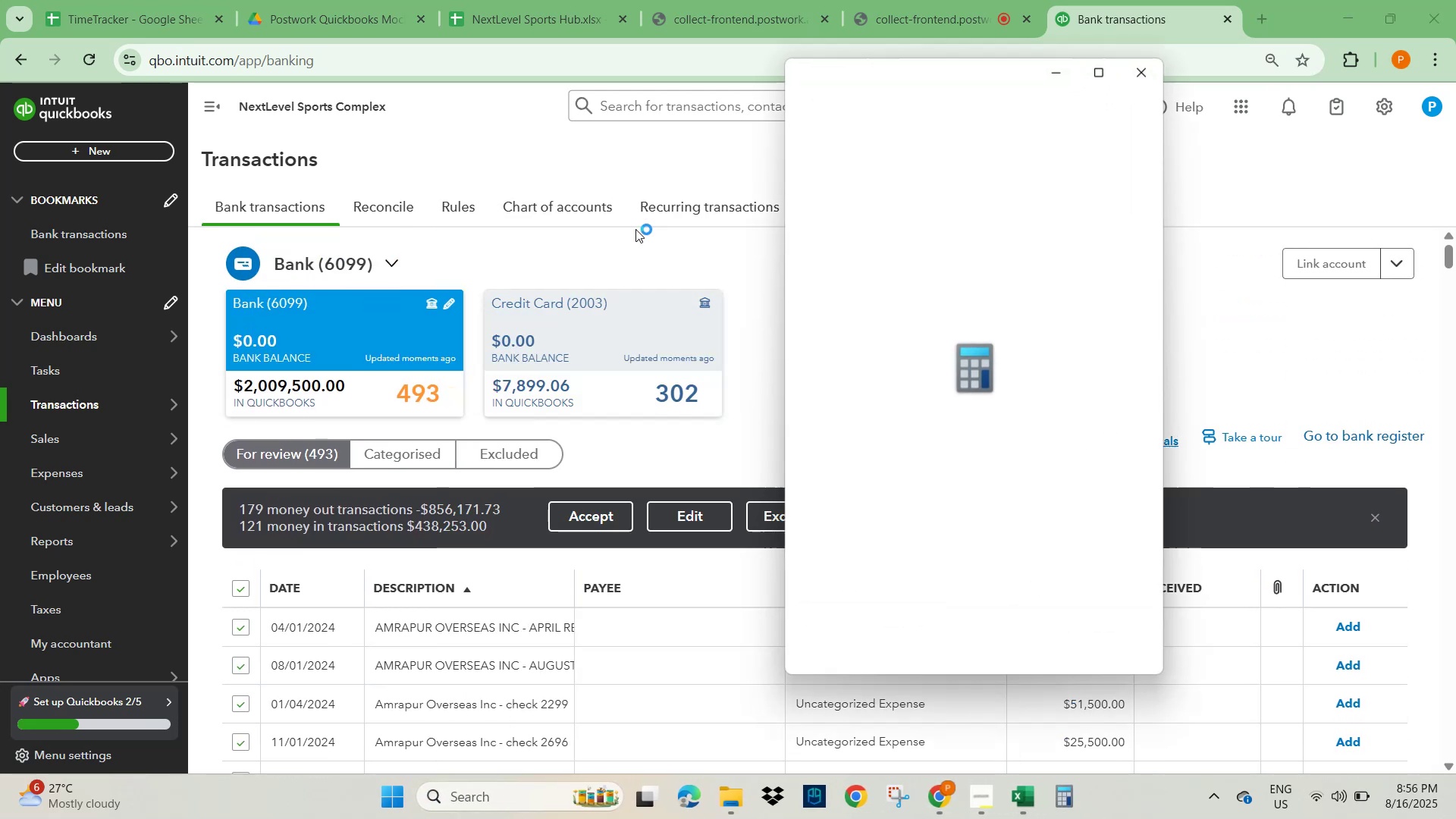 
left_click_drag(start_coordinate=[921, 337], to_coordinate=[927, 345])
 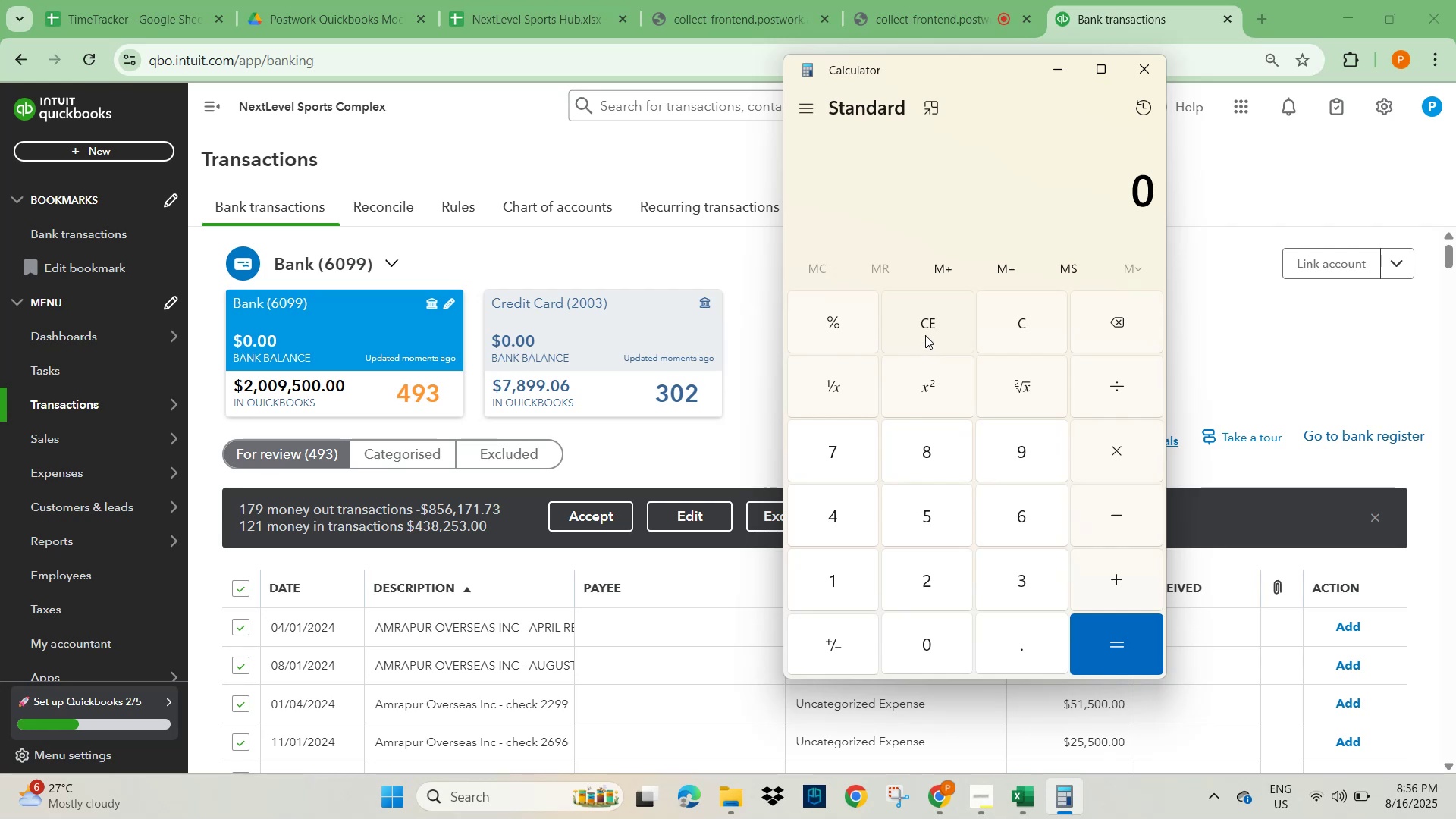 
key(Numpad2)
 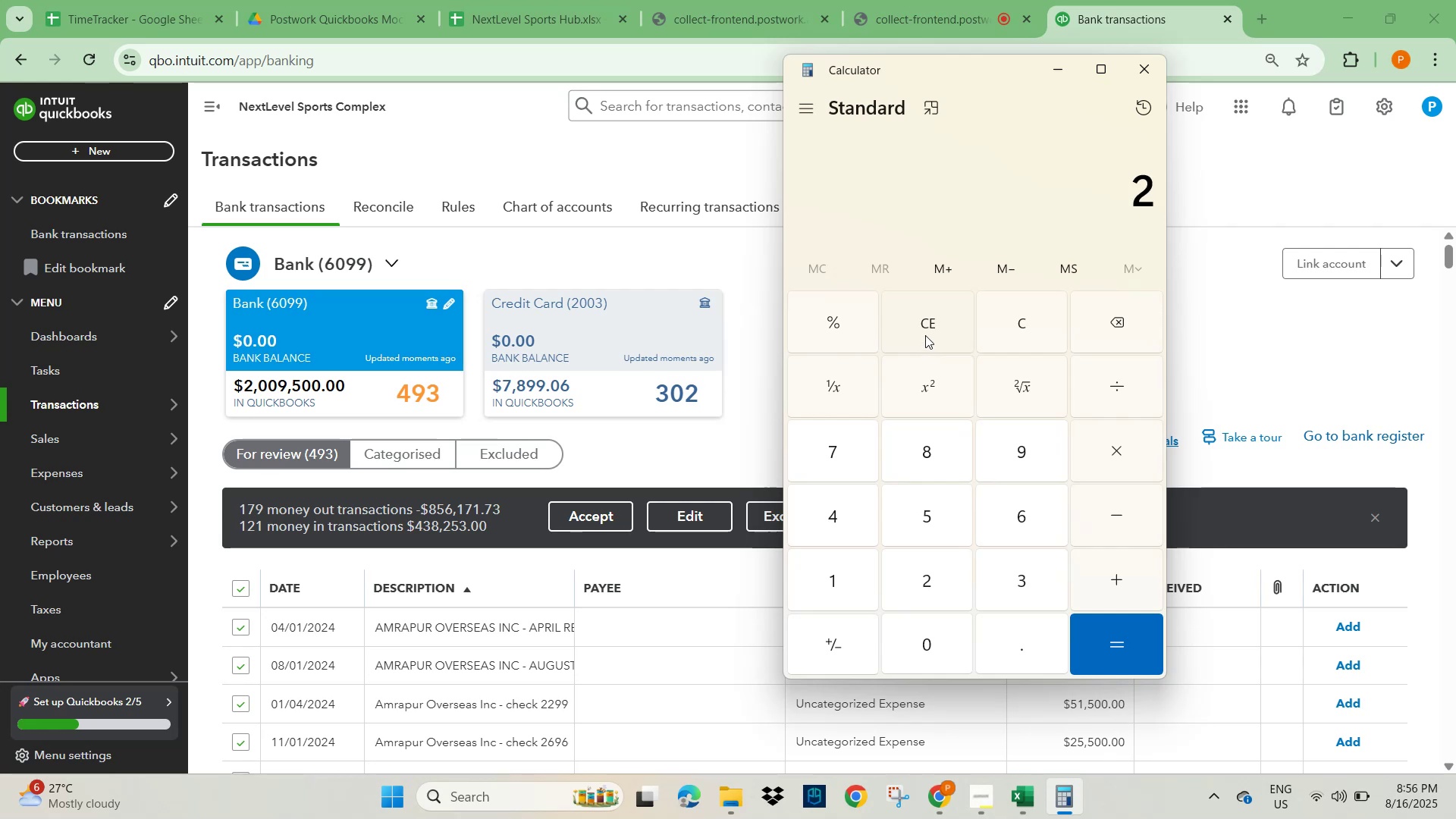 
key(Numpad0)
 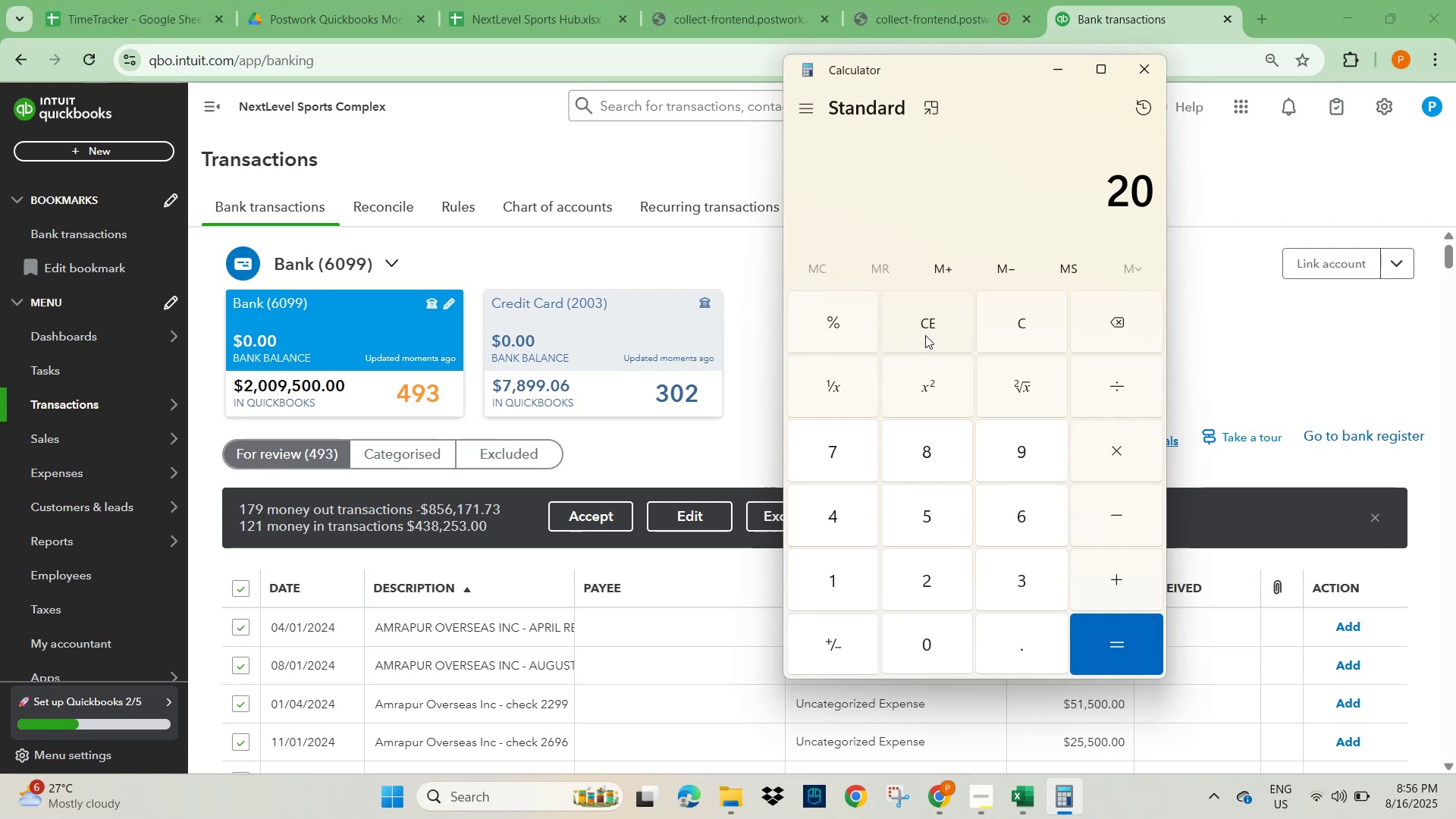 
key(Numpad0)
 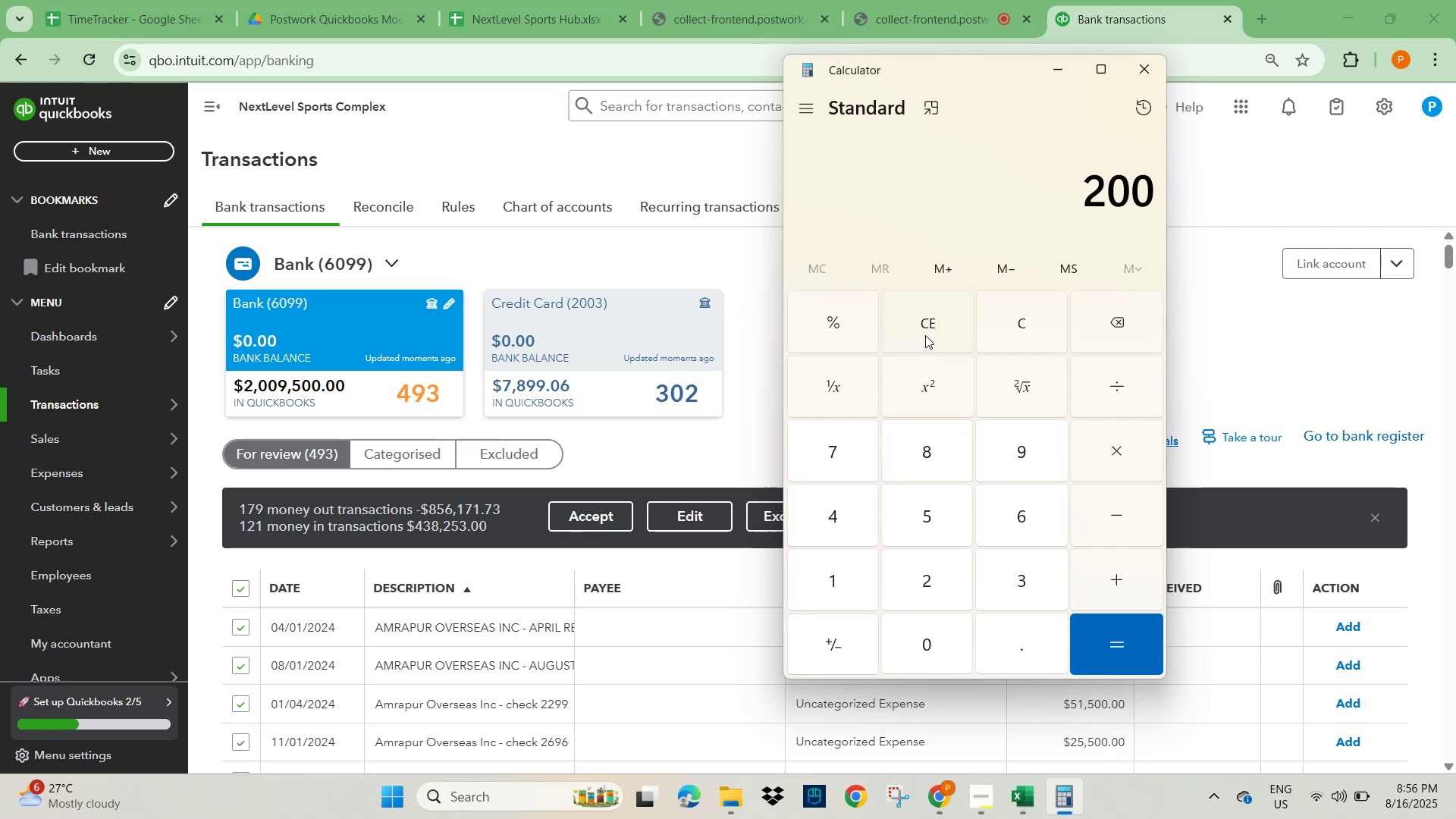 
key(Numpad0)
 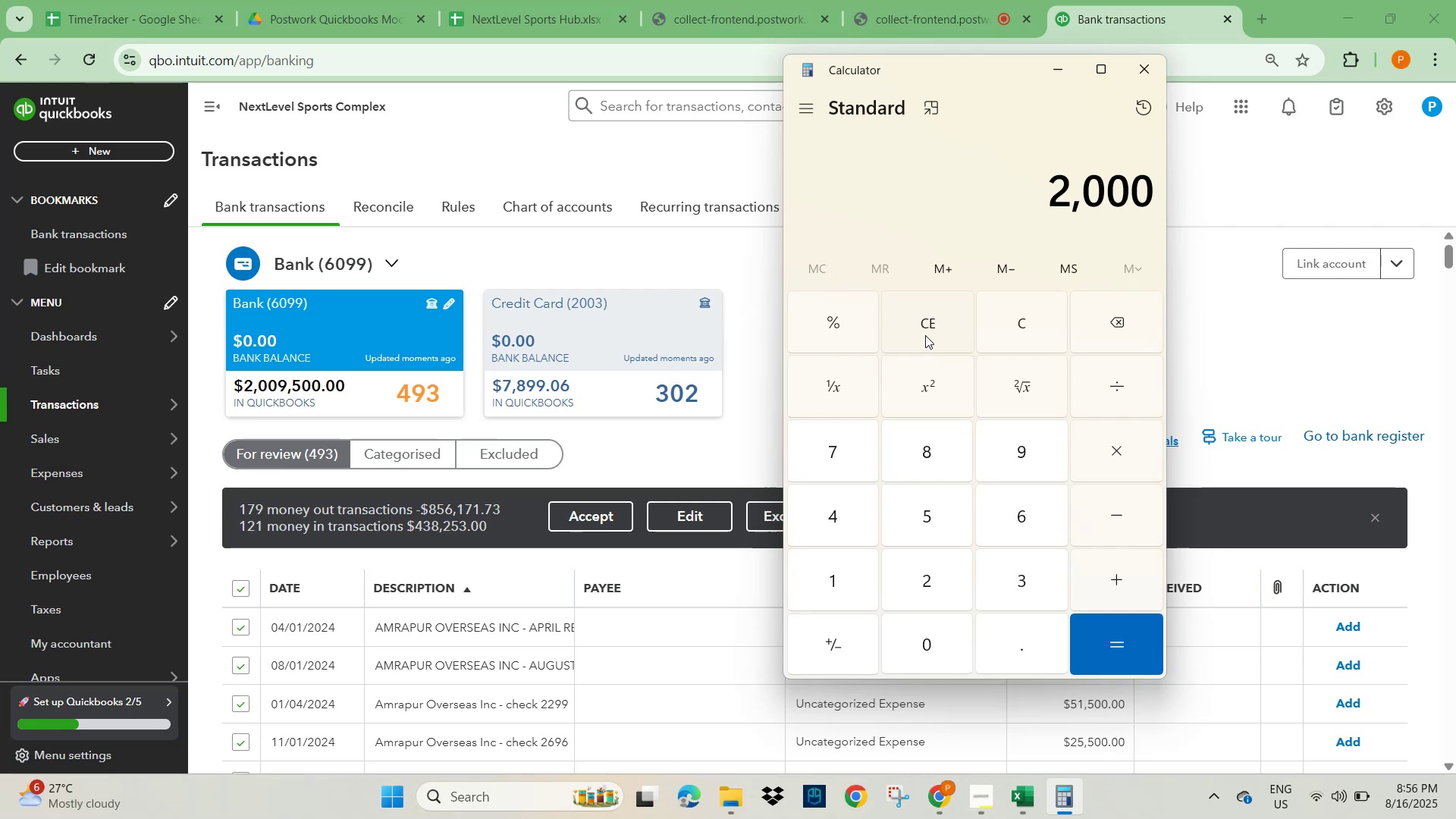 
key(Numpad9)
 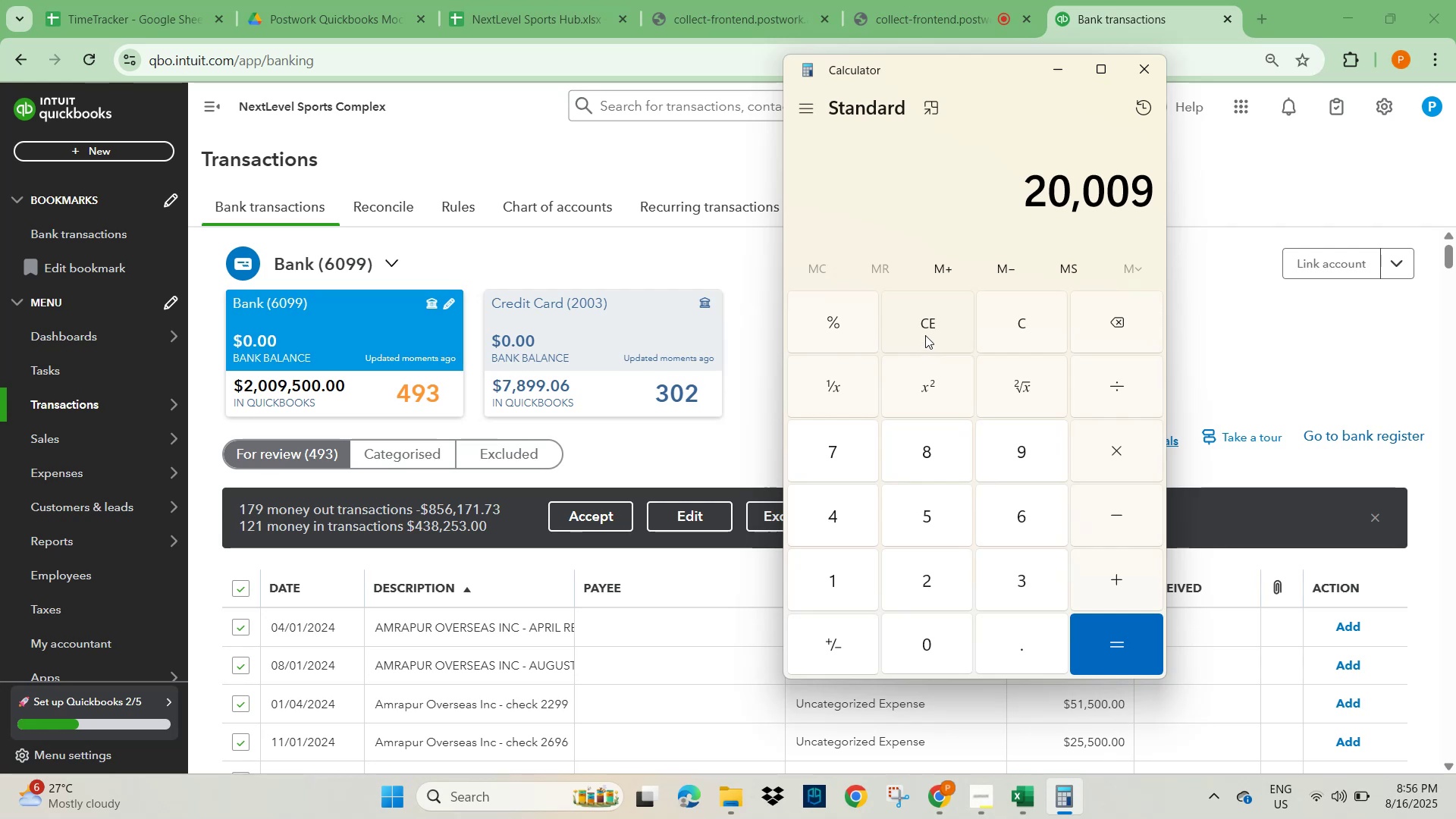 
key(Numpad5)
 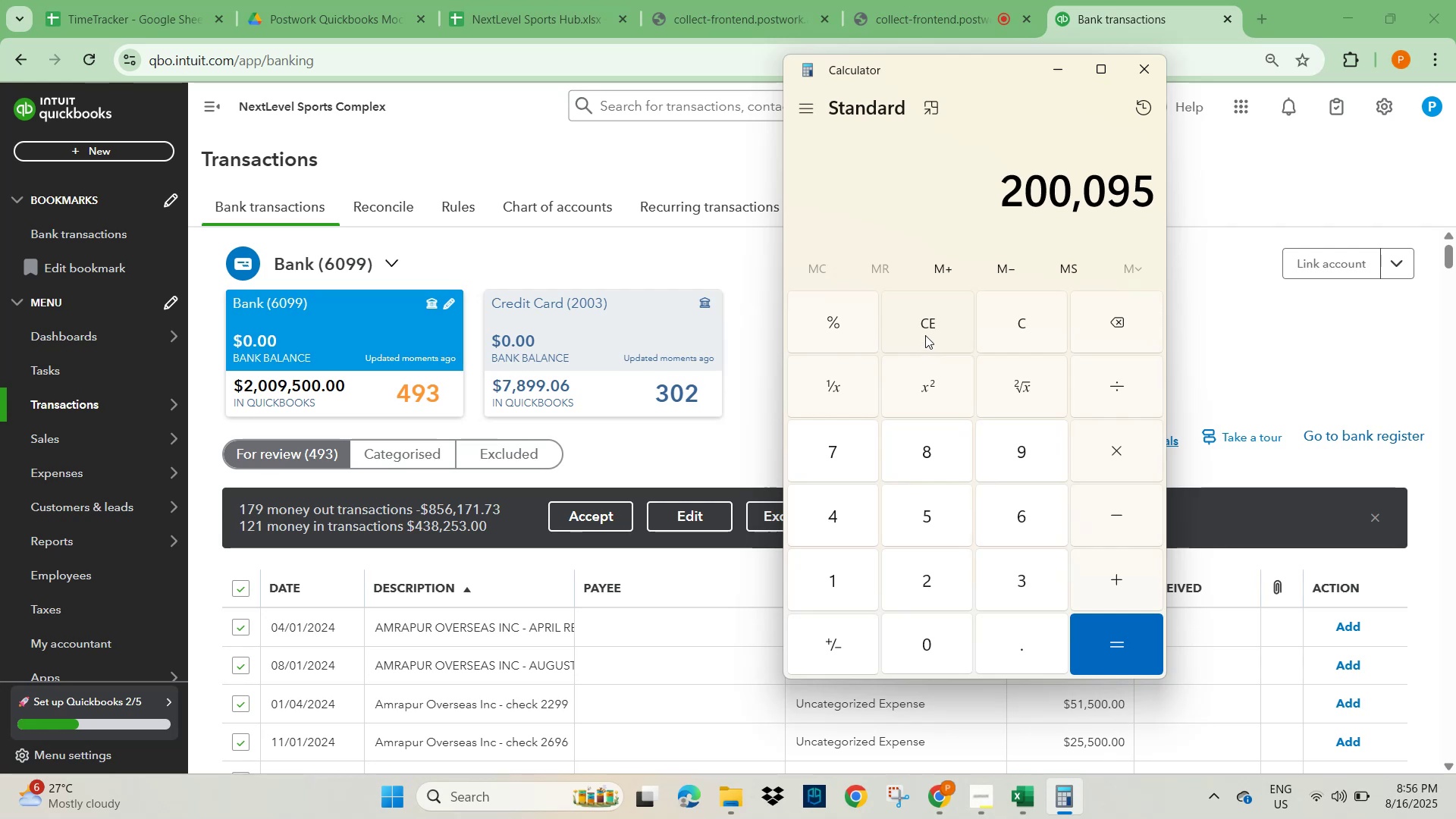 
key(Numpad0)
 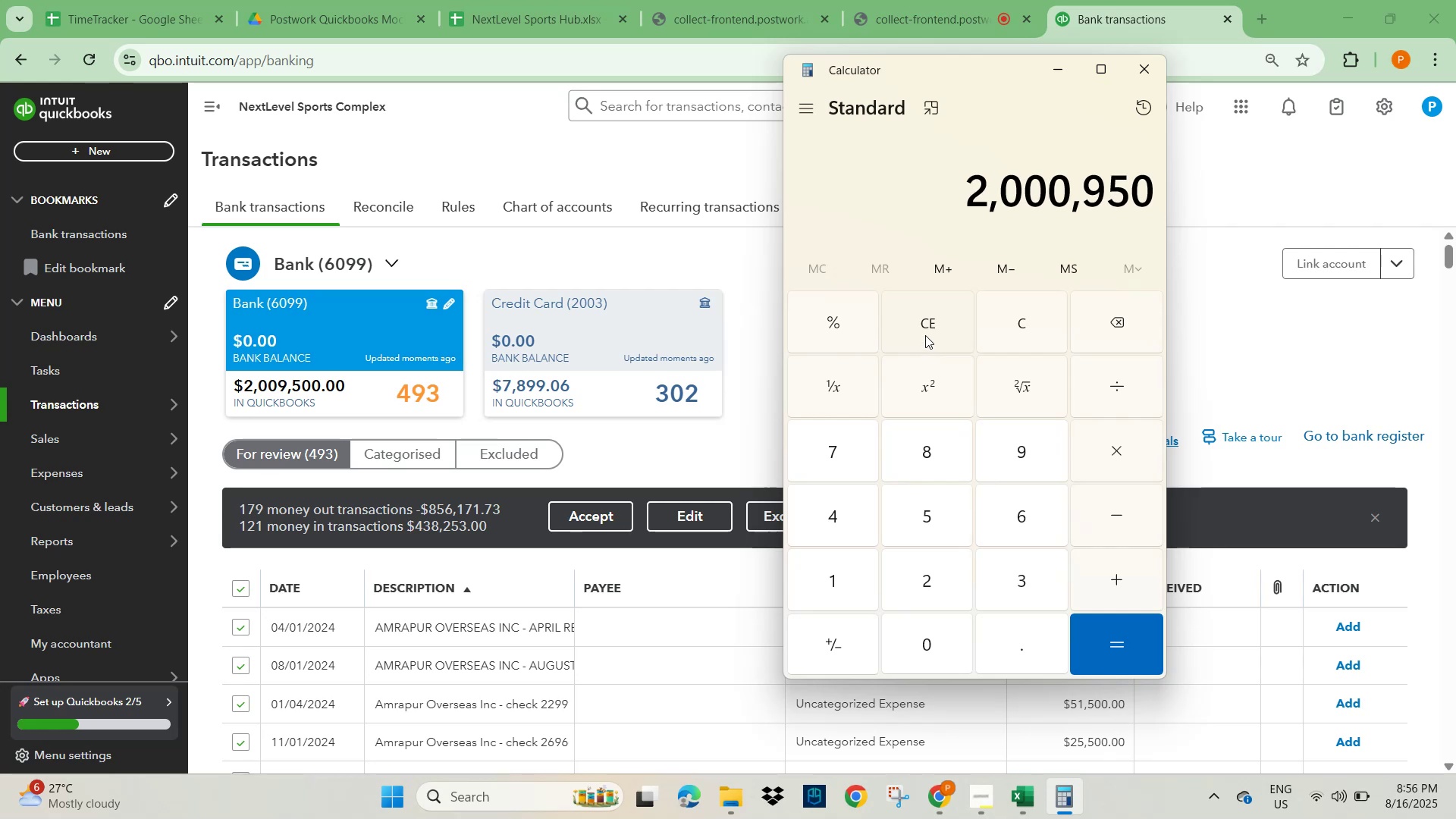 
key(Numpad0)
 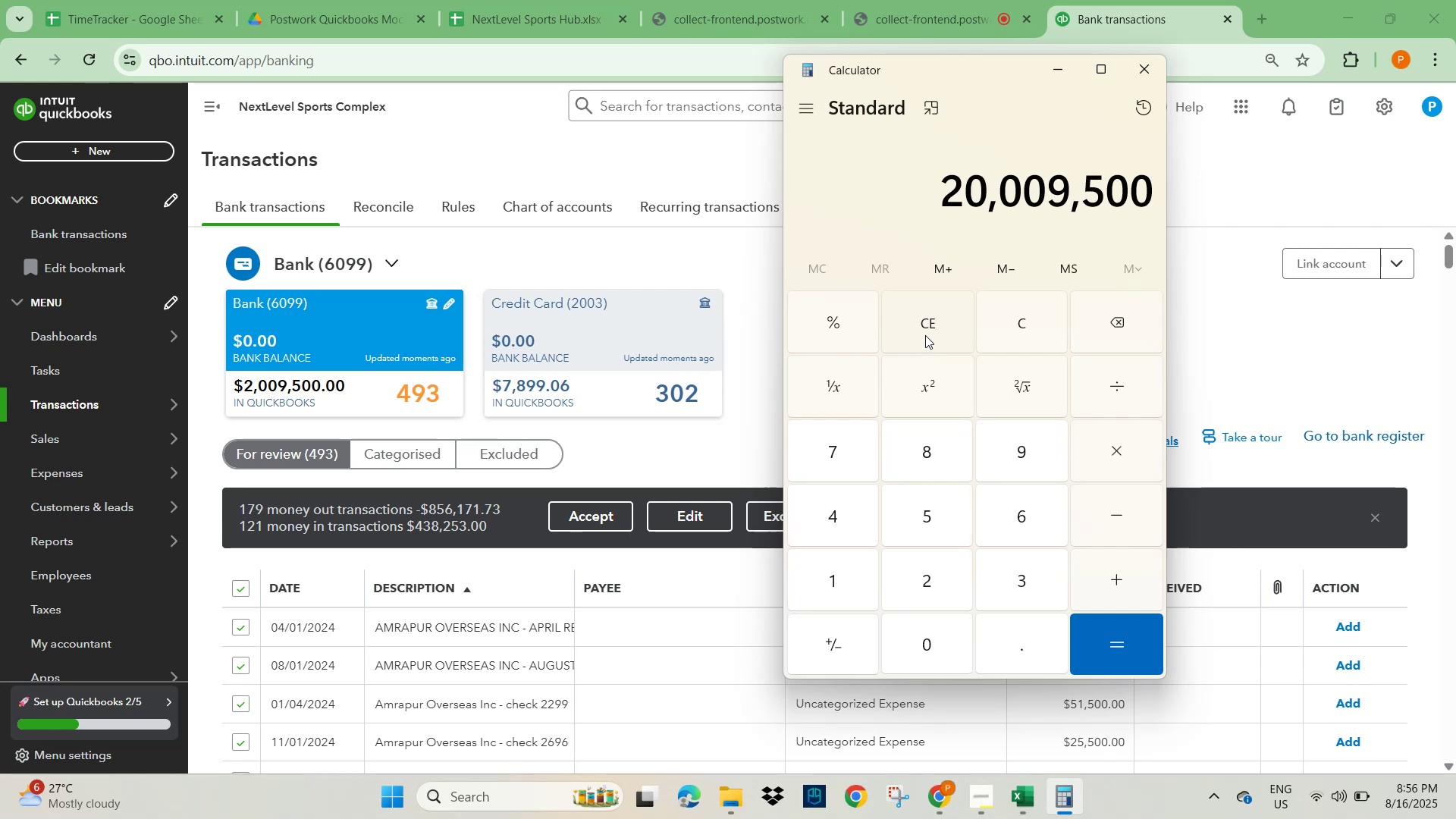 
hold_key(key=Backspace, duration=0.85)
 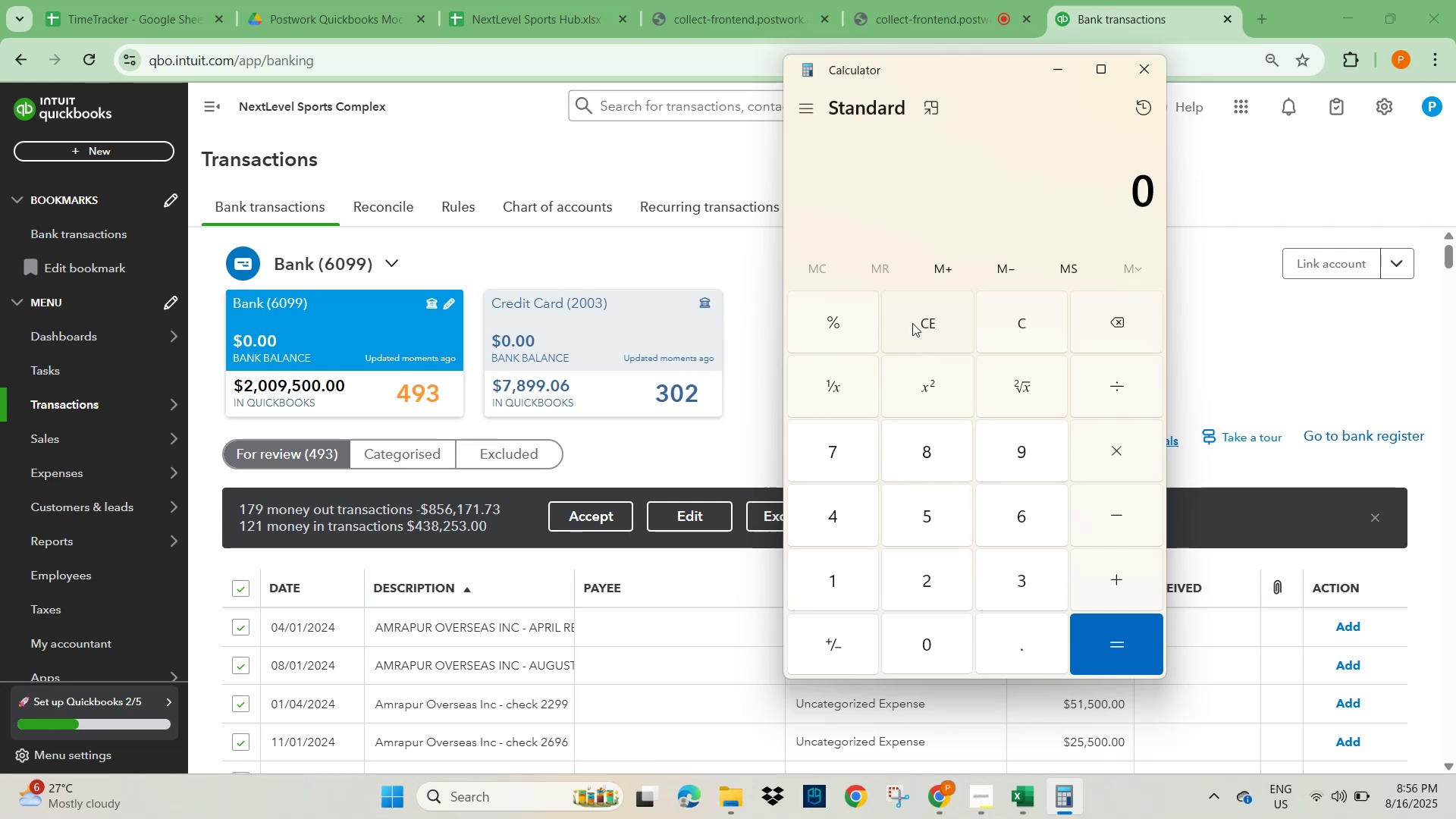 
key(Numpad2)
 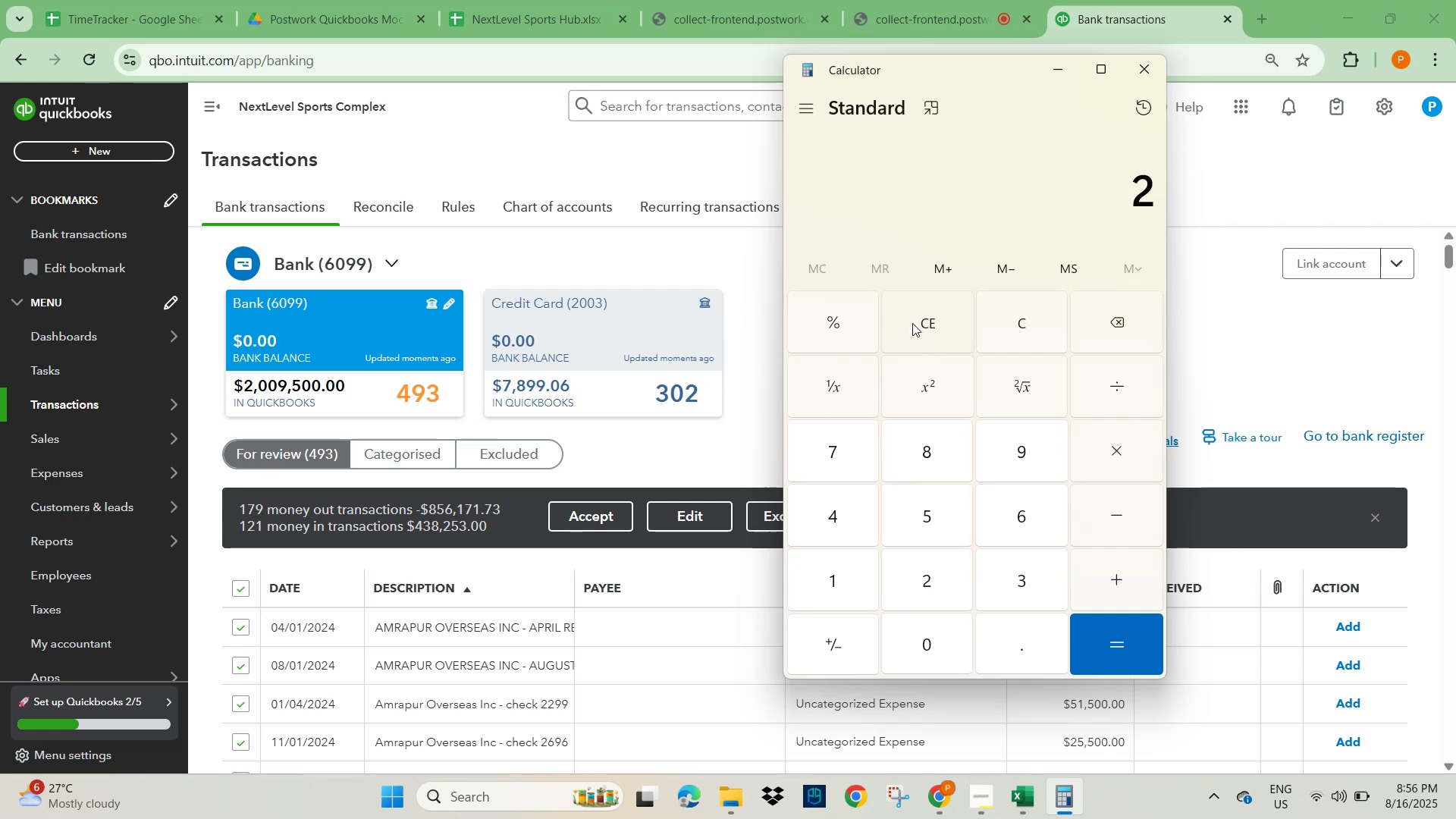 
key(Numpad0)
 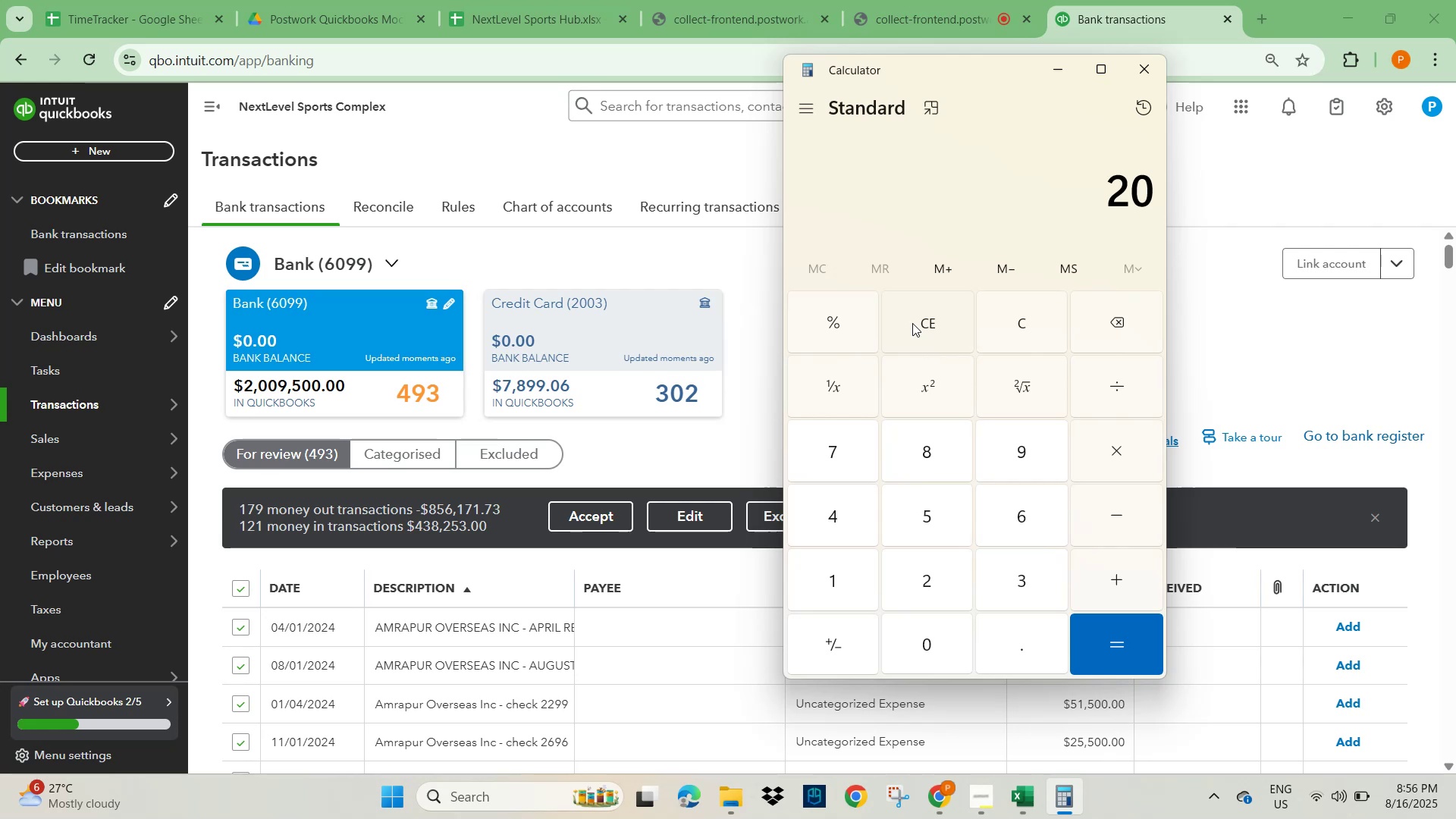 
key(Numpad0)
 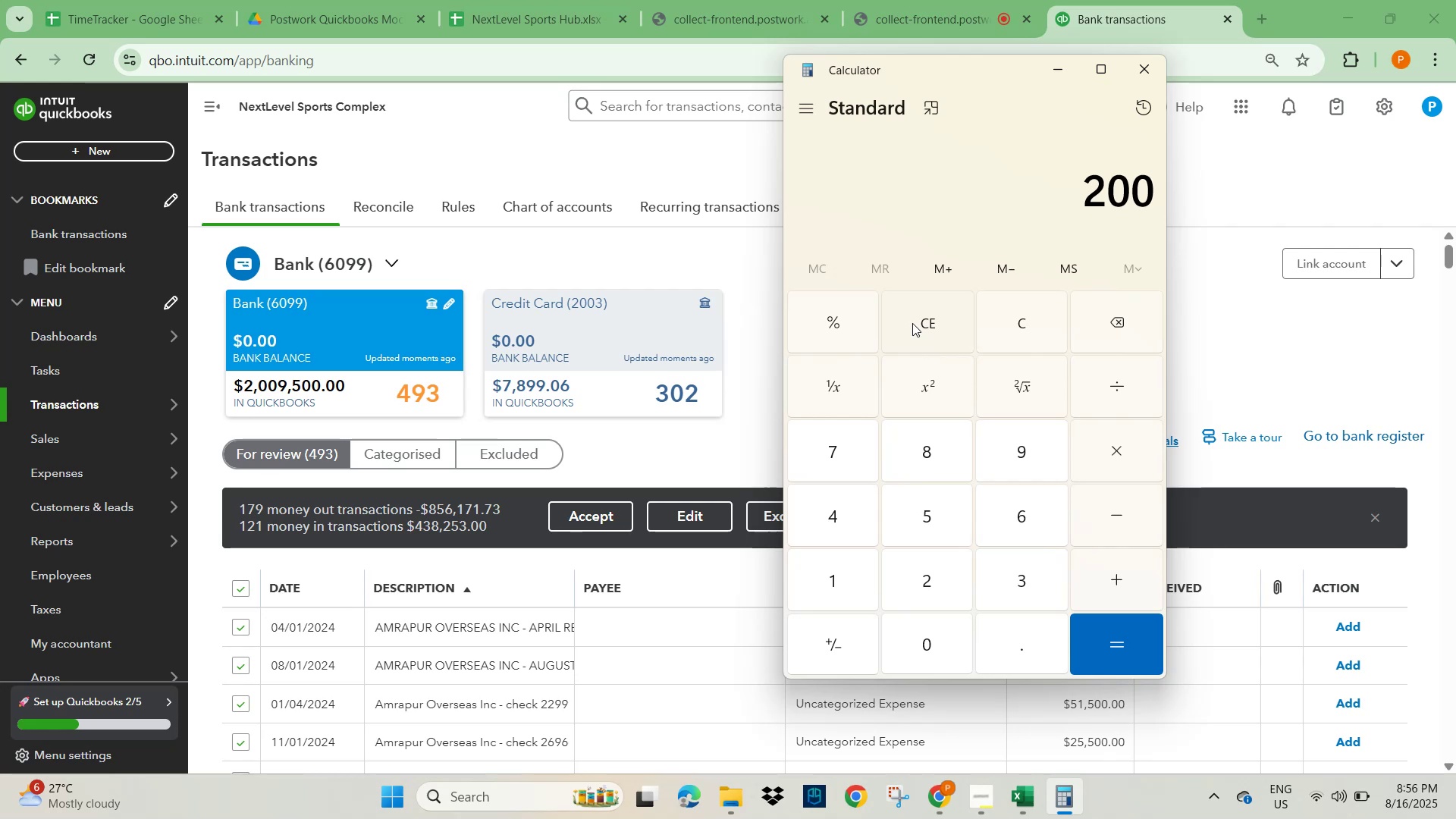 
key(Numpad9)
 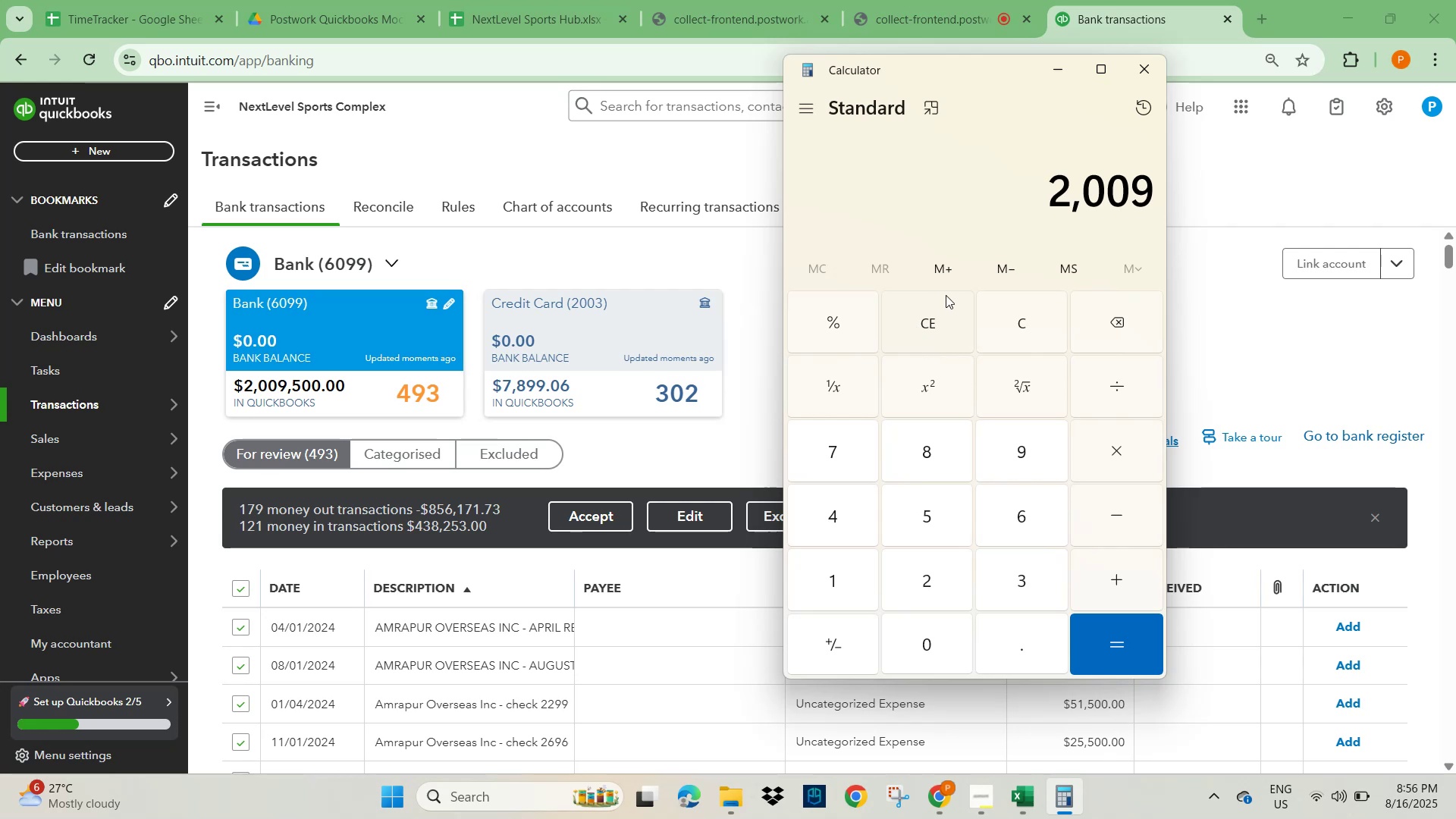 
key(Numpad5)
 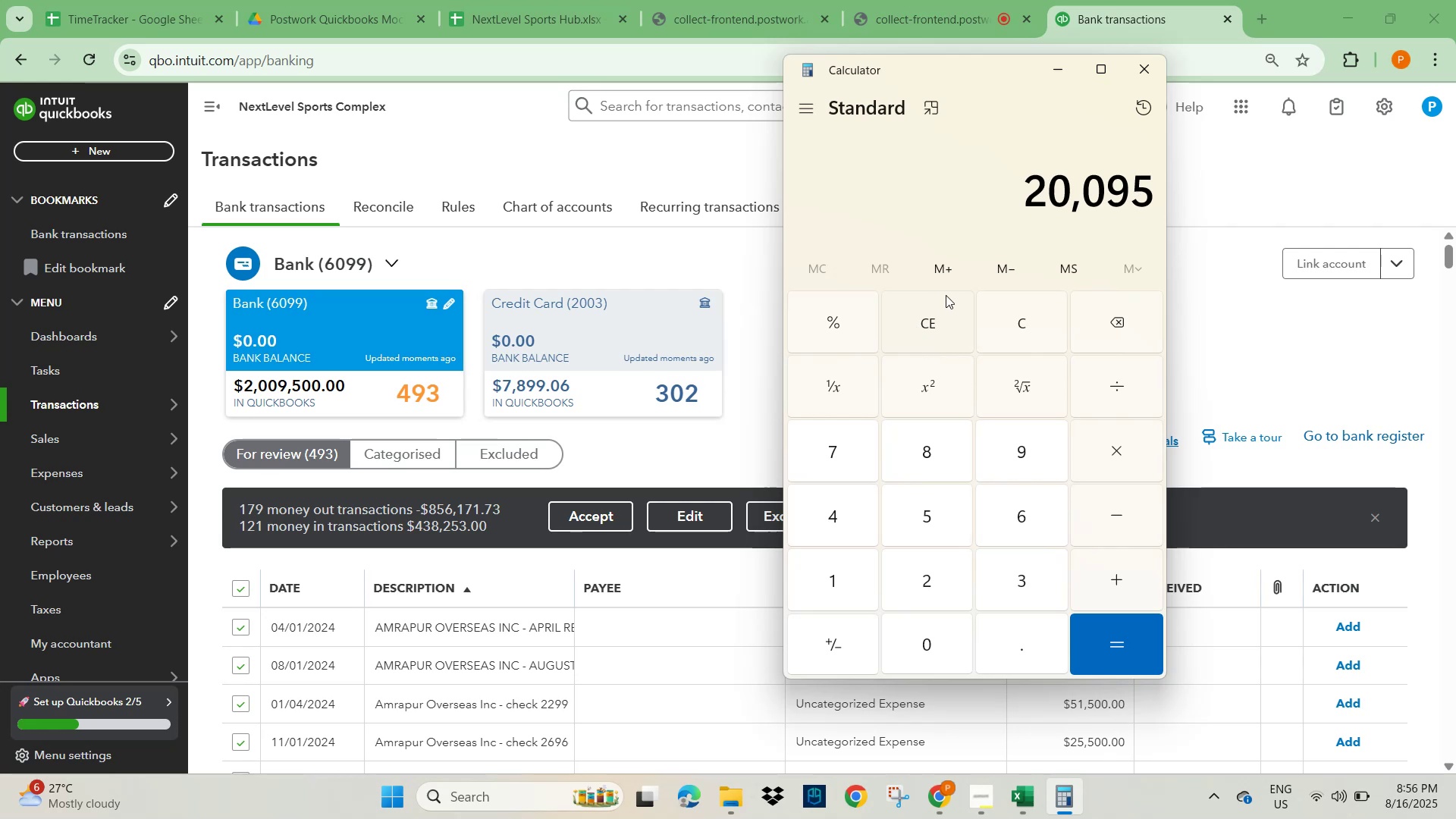 
key(Numpad0)
 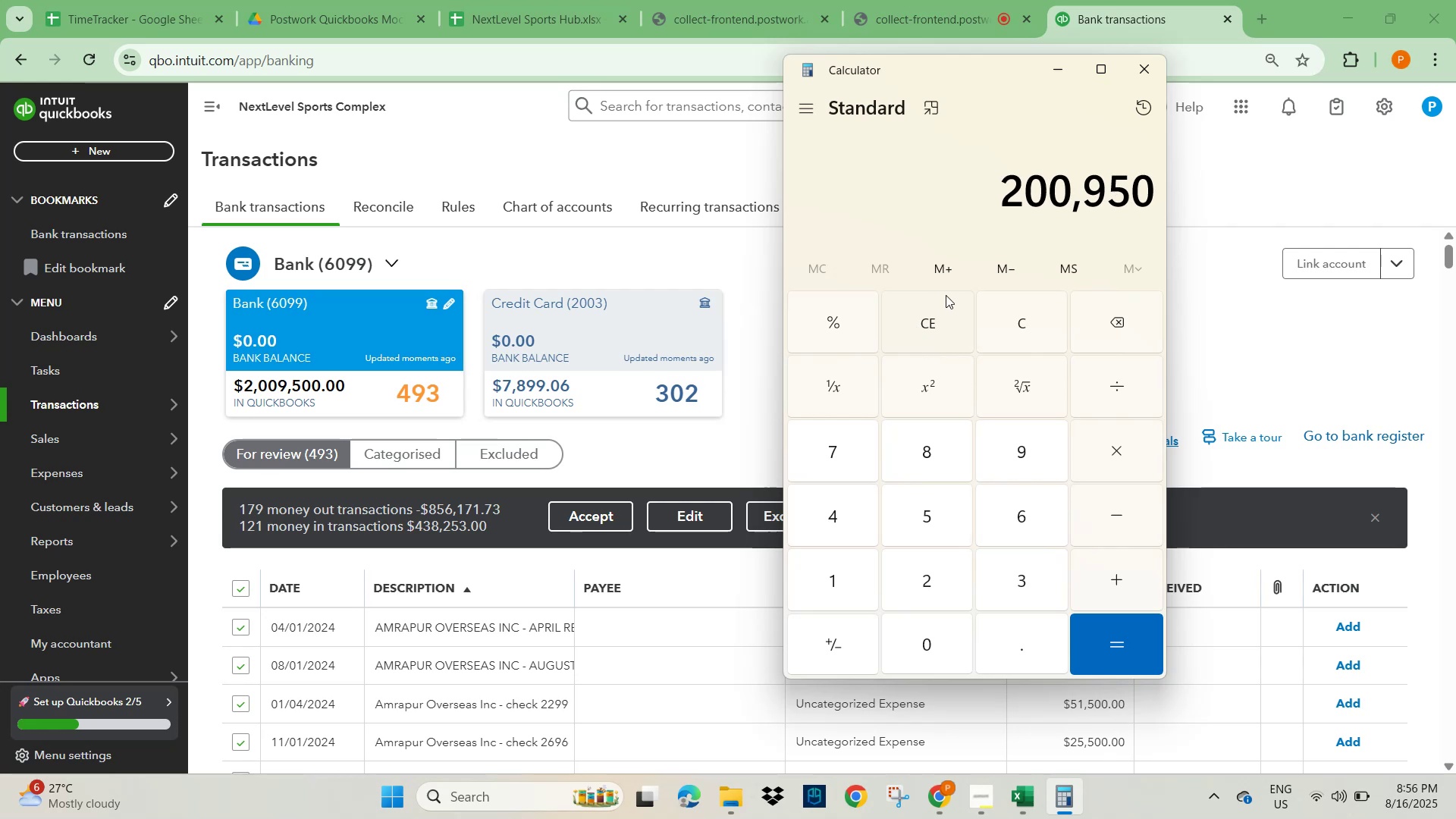 
key(Numpad0)
 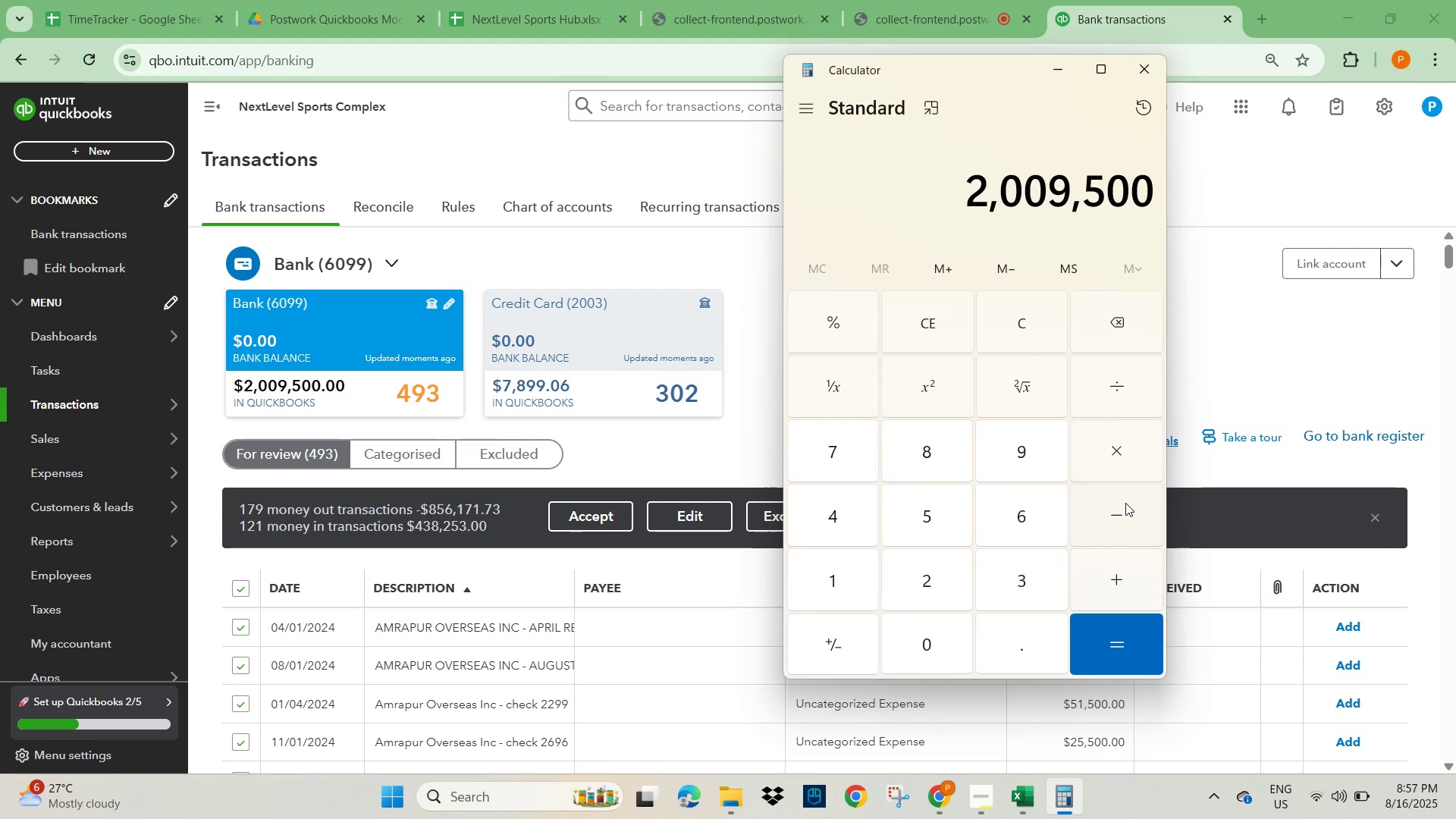 
key(NumpadAdd)
 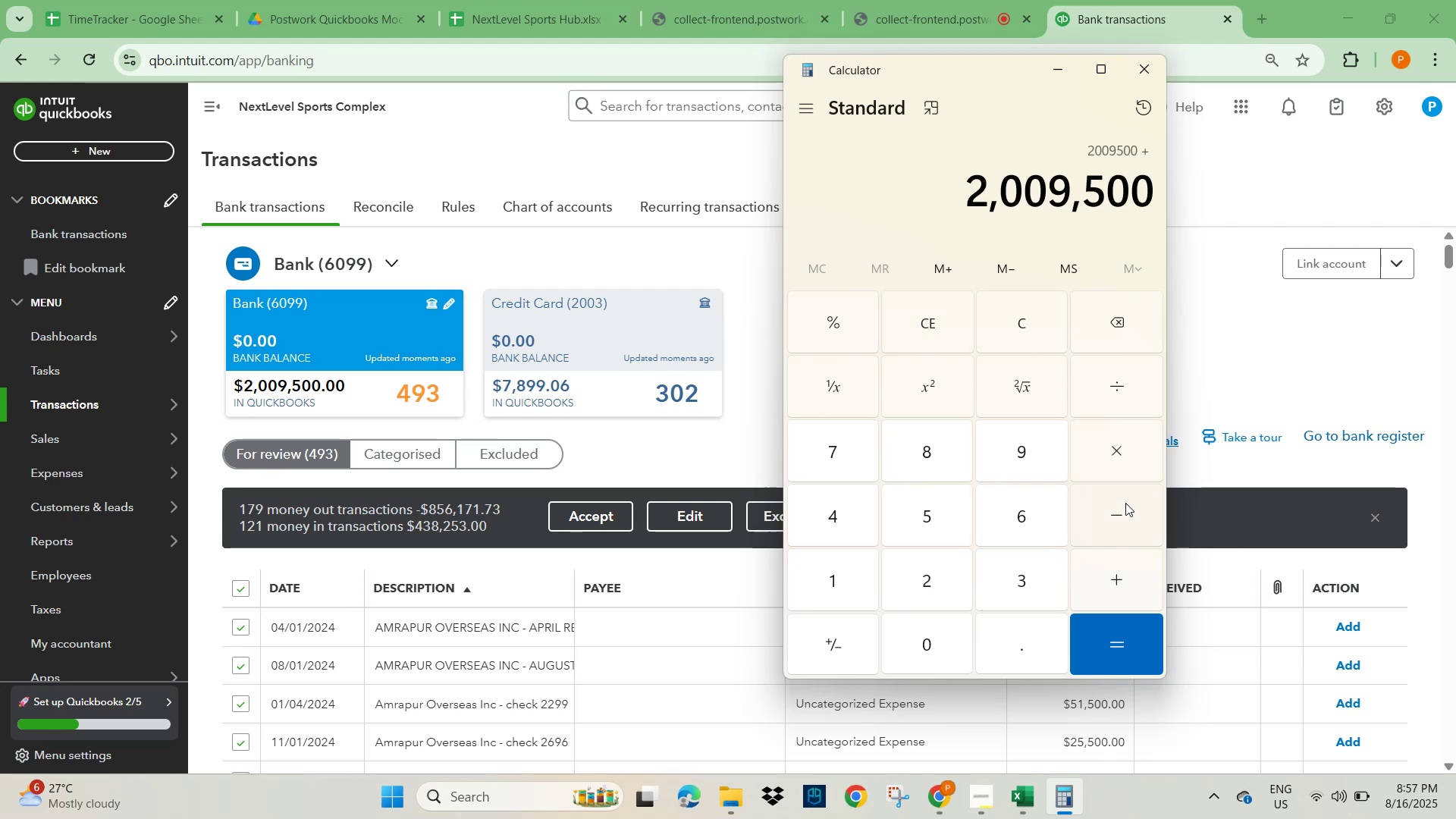 
key(Numpad4)
 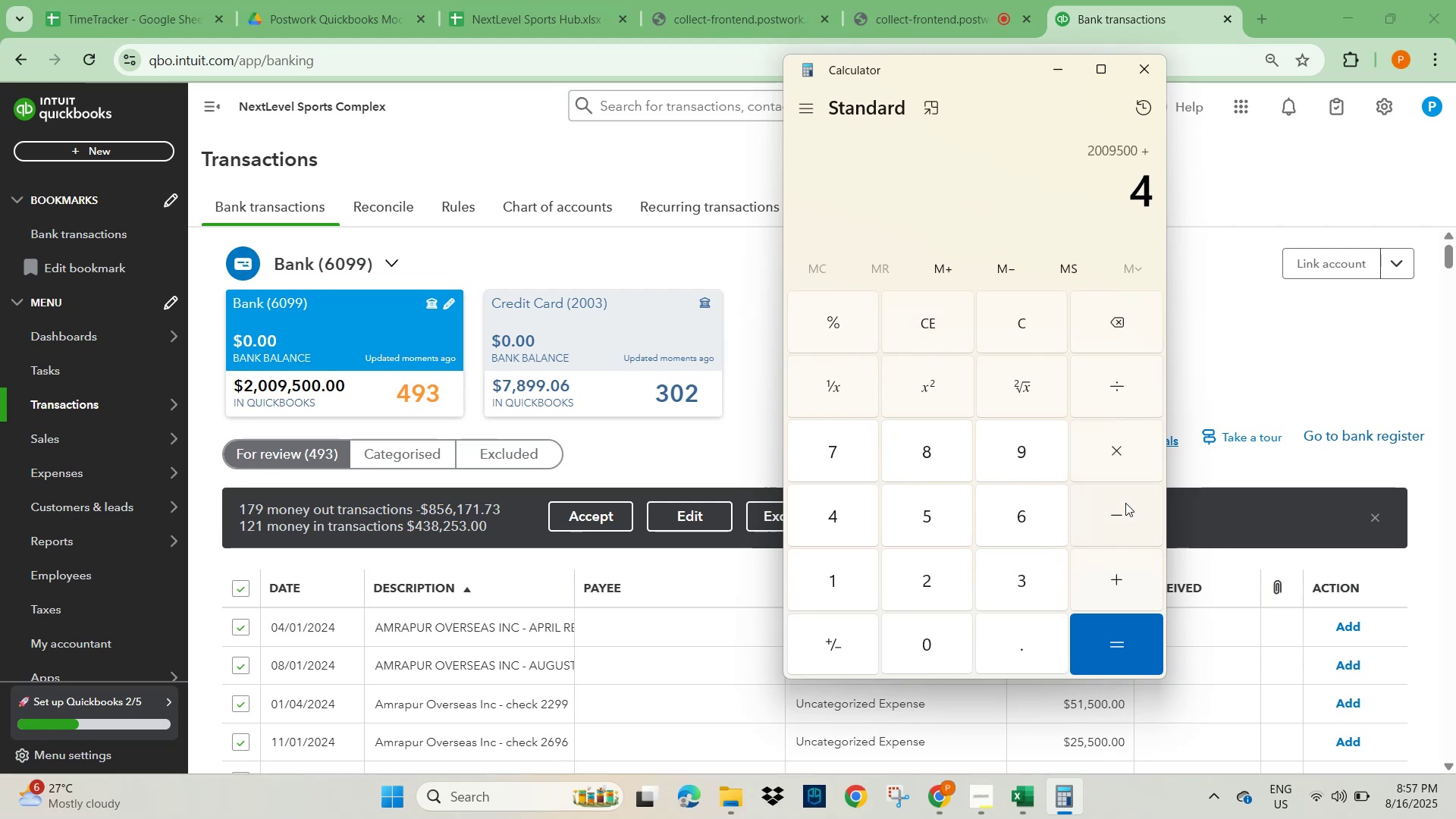 
key(Numpad3)
 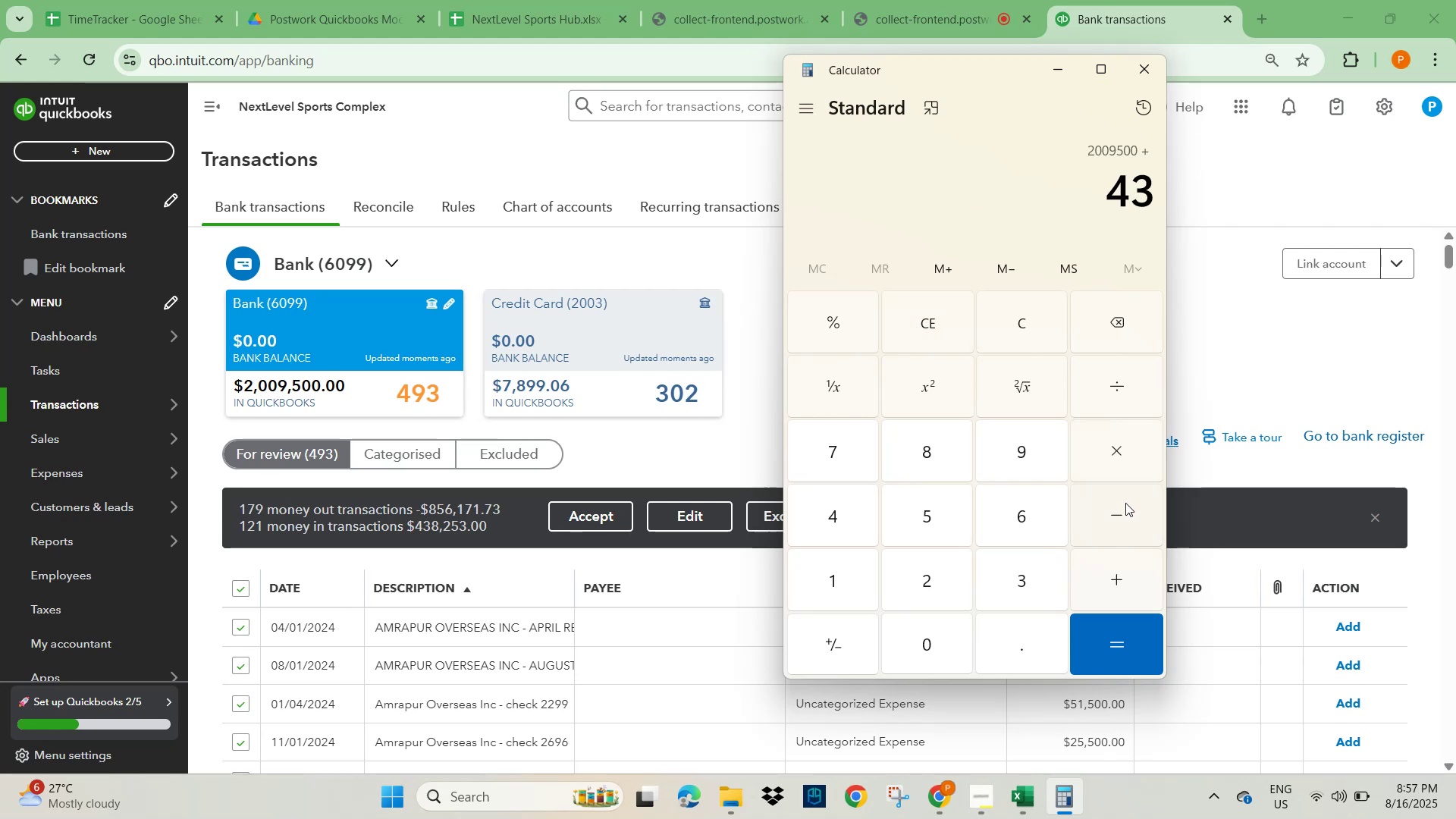 
key(Numpad8)
 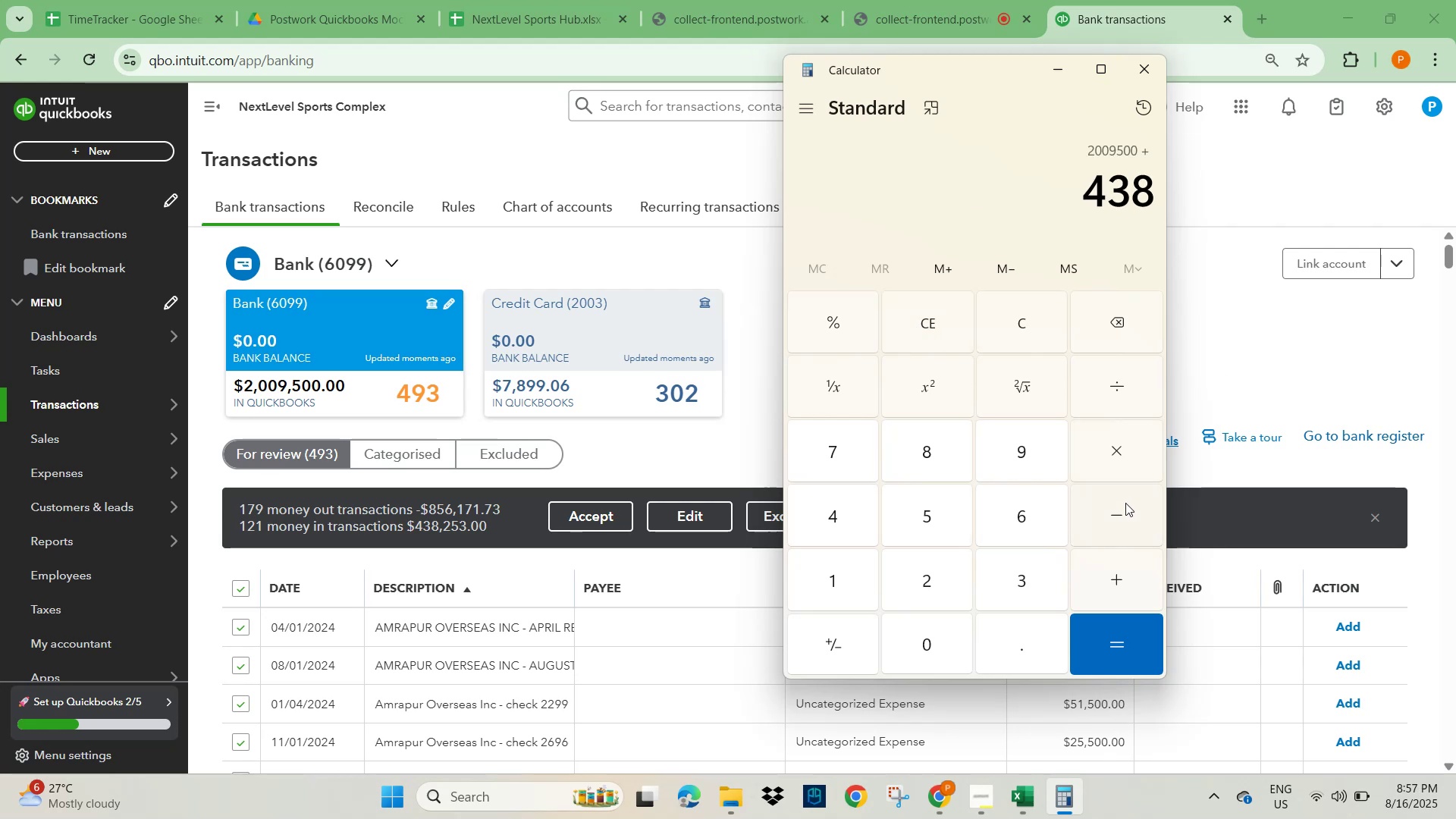 
key(Numpad2)
 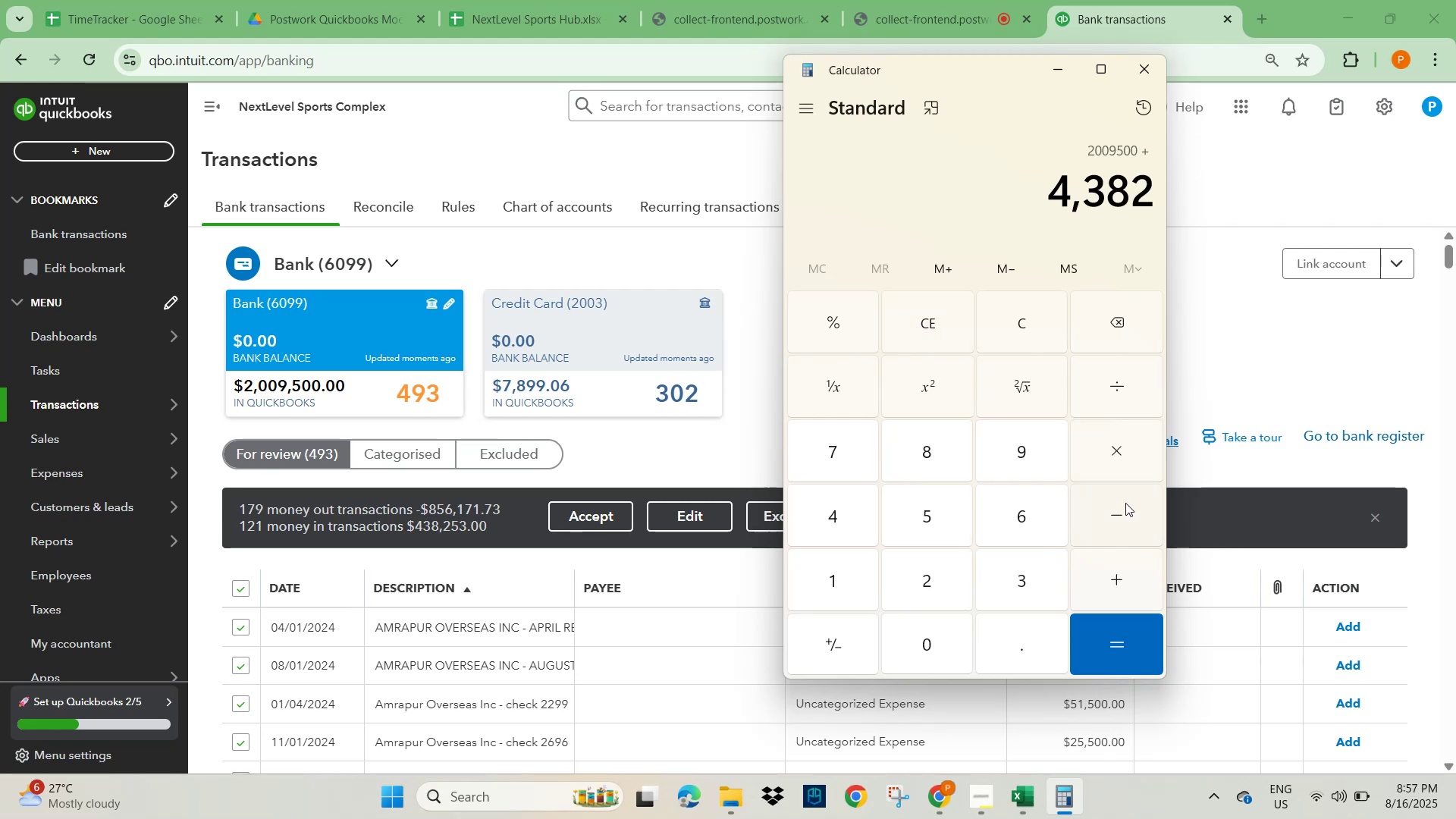 
key(Numpad5)
 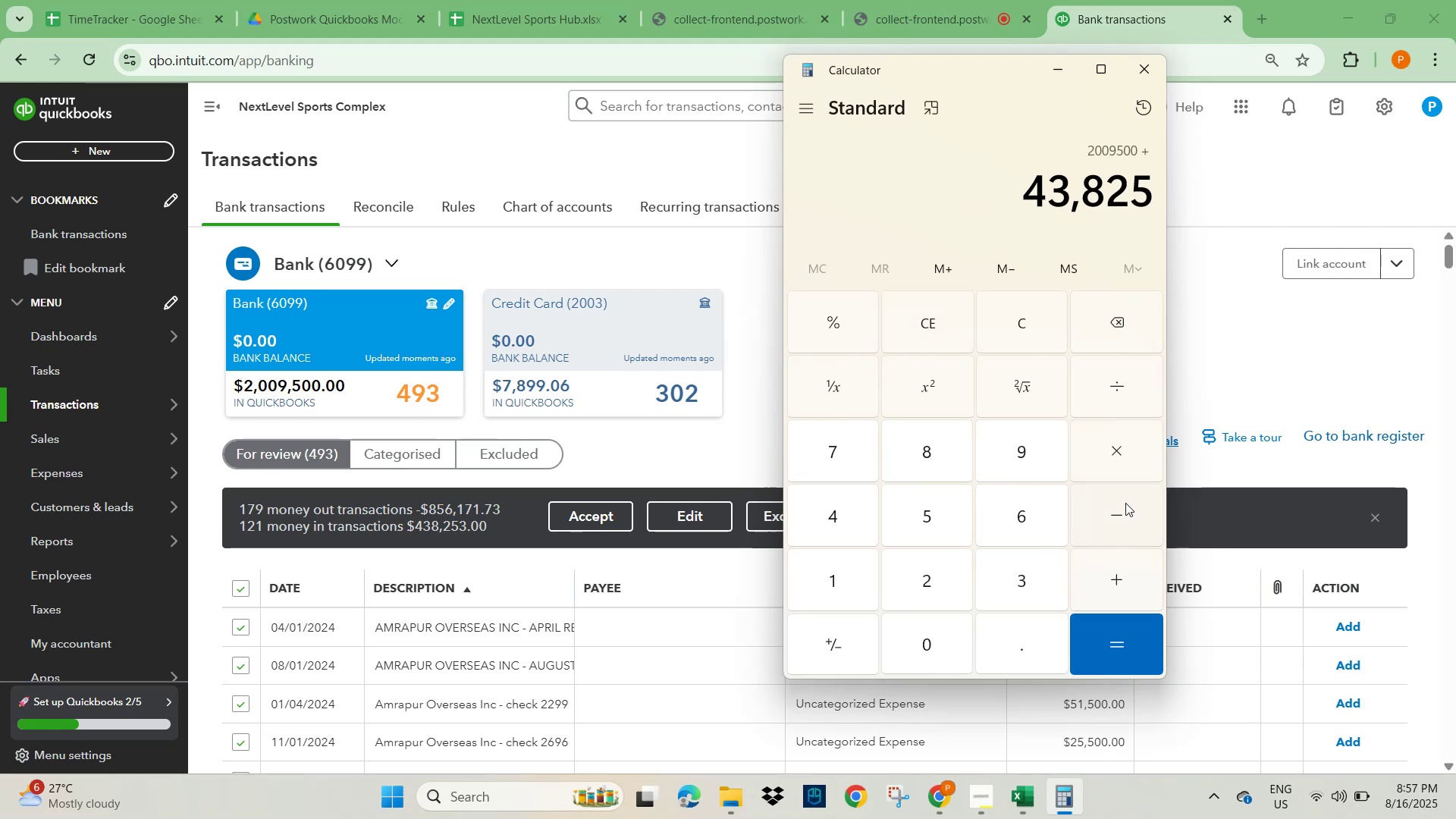 
key(Numpad3)
 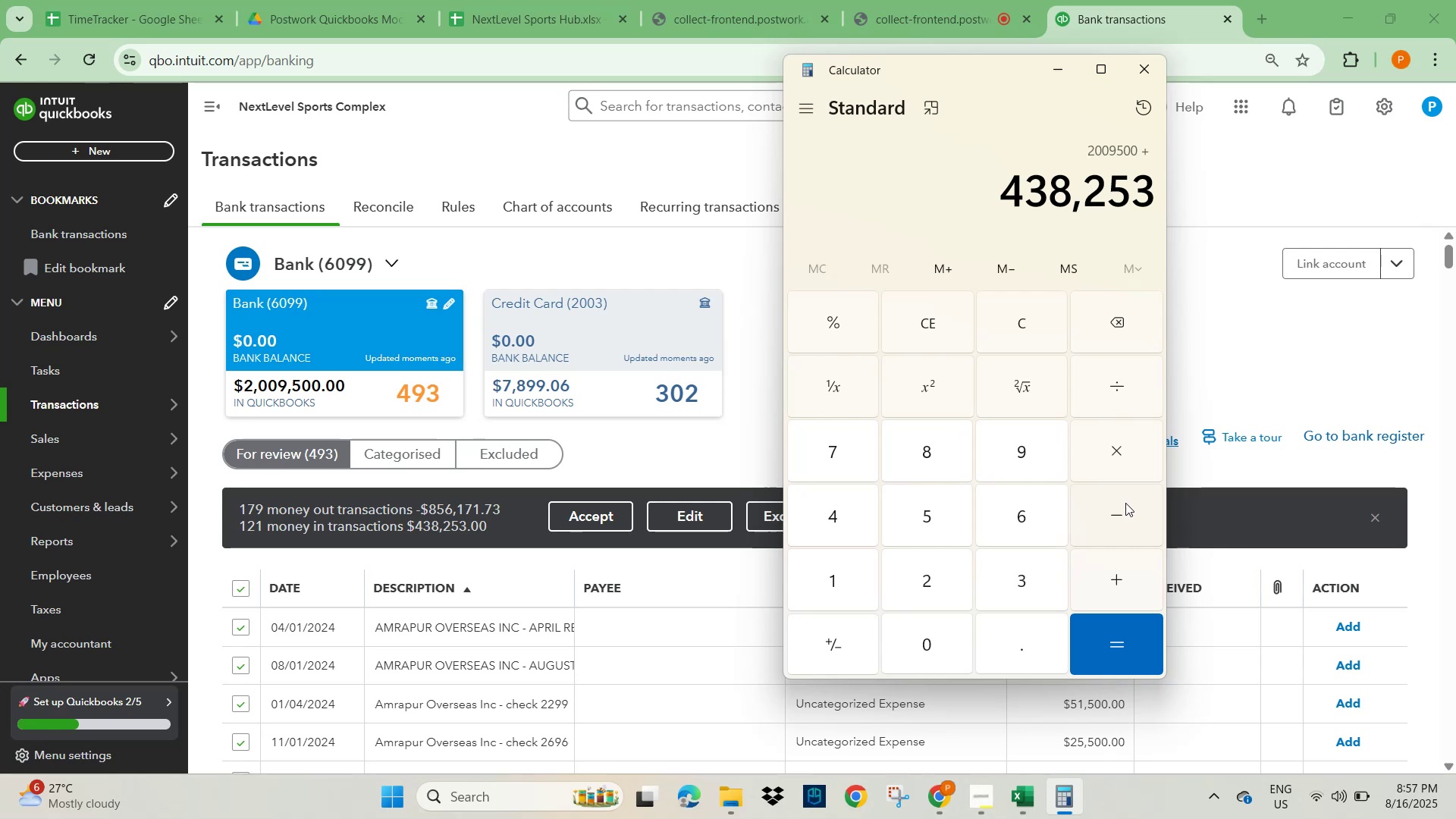 
key(NumpadSubtract)
 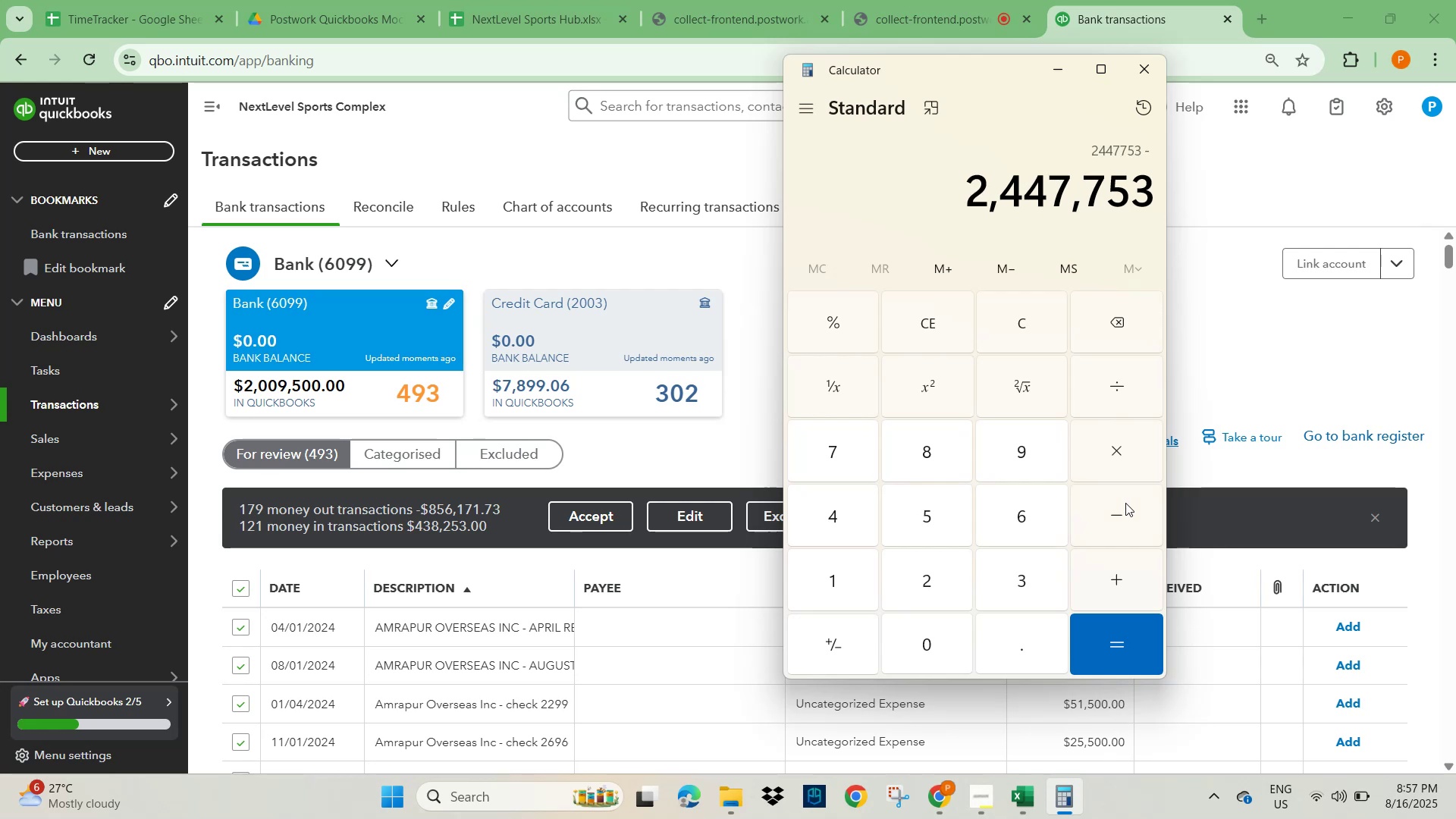 
key(Numpad8)
 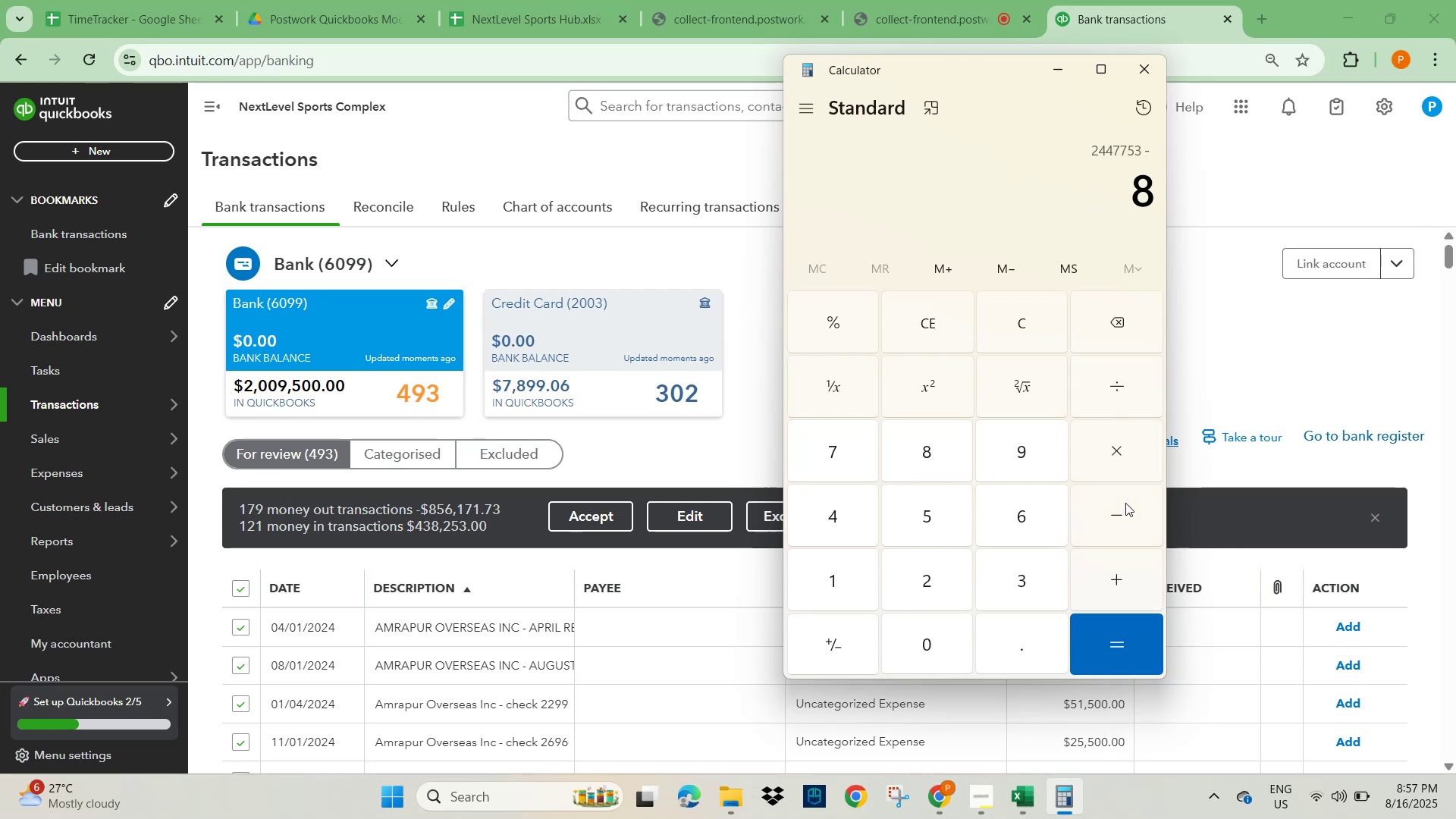 
key(Numpad5)
 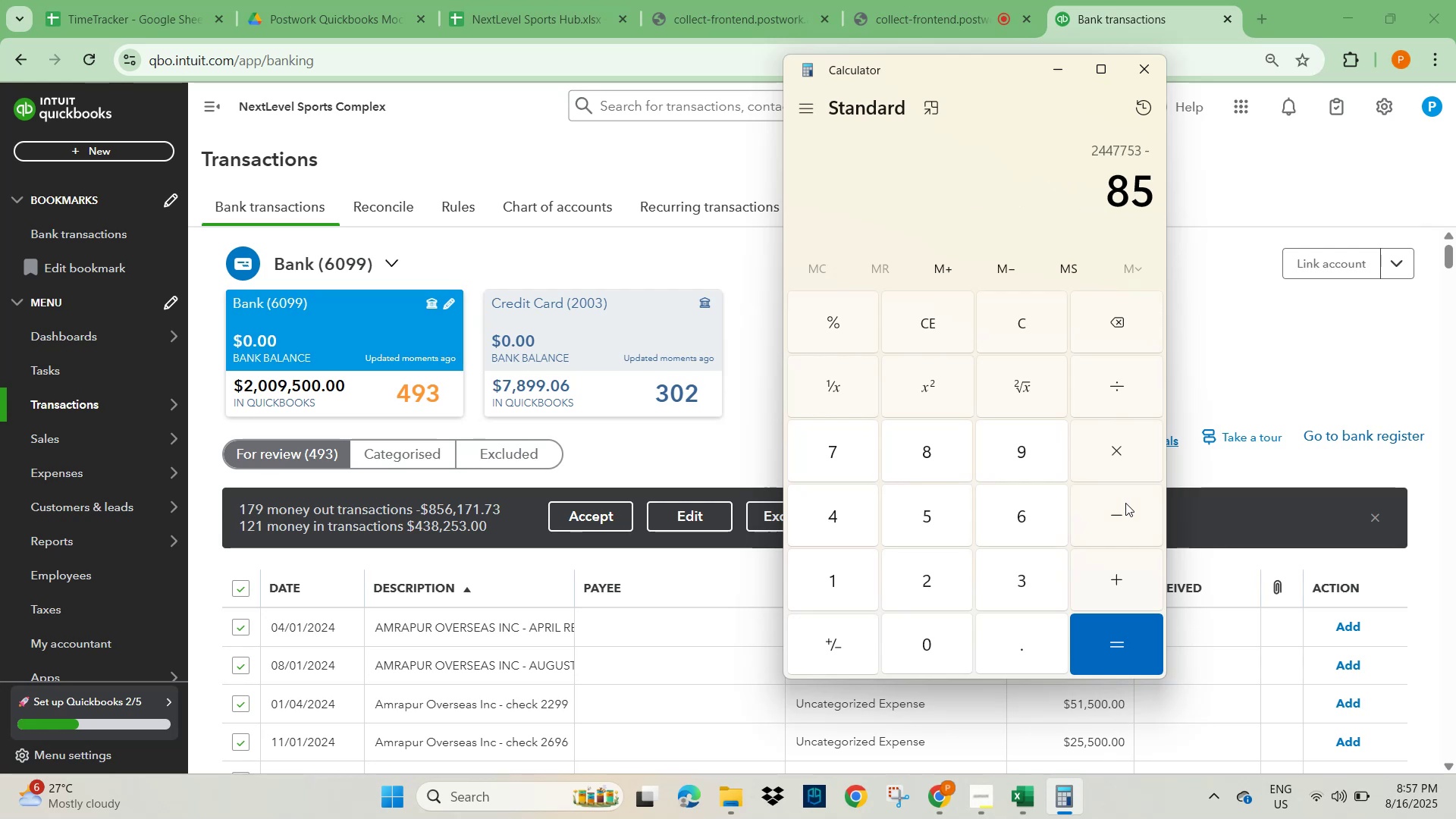 
key(Numpad6)
 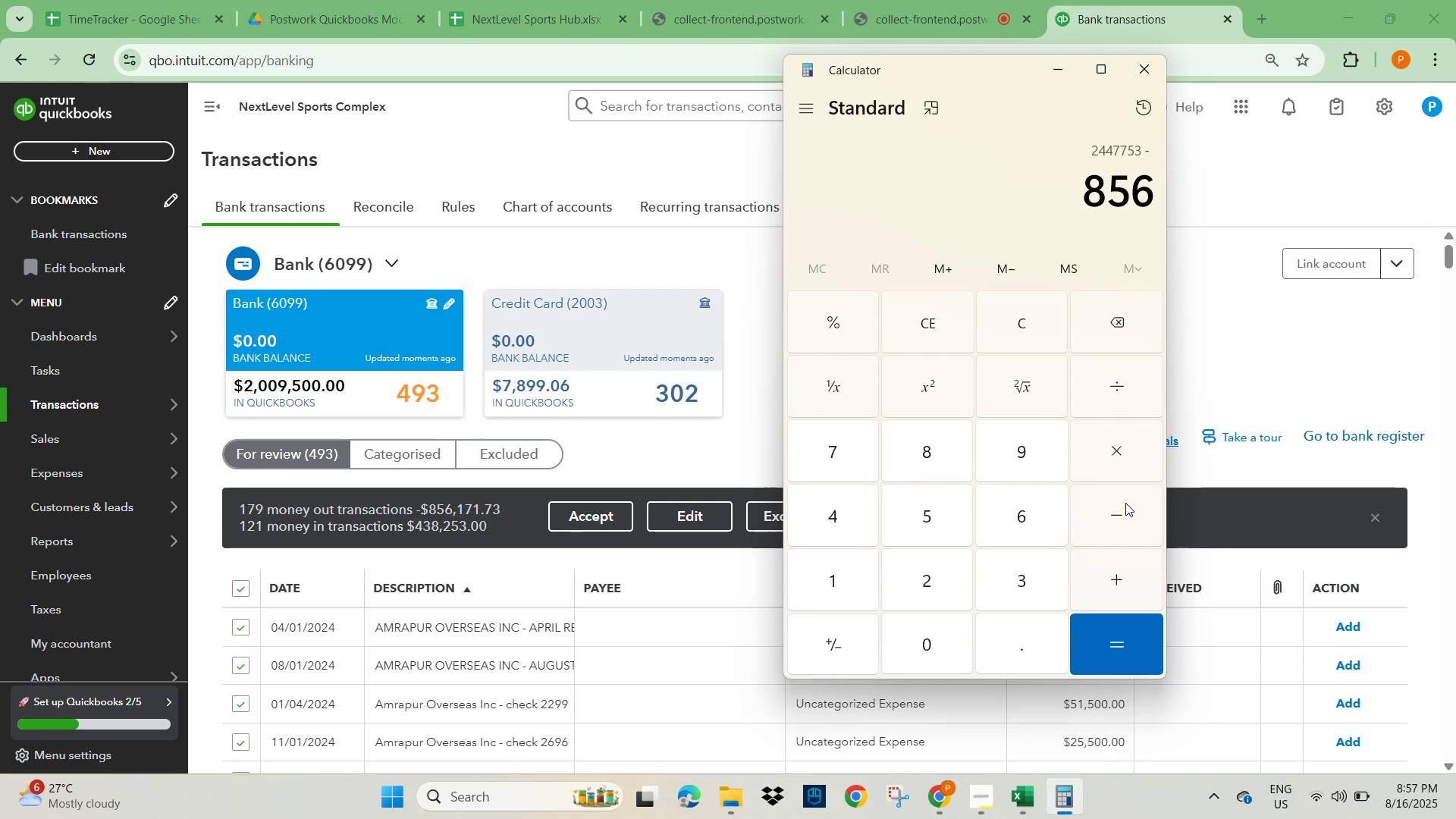 
key(Numpad1)
 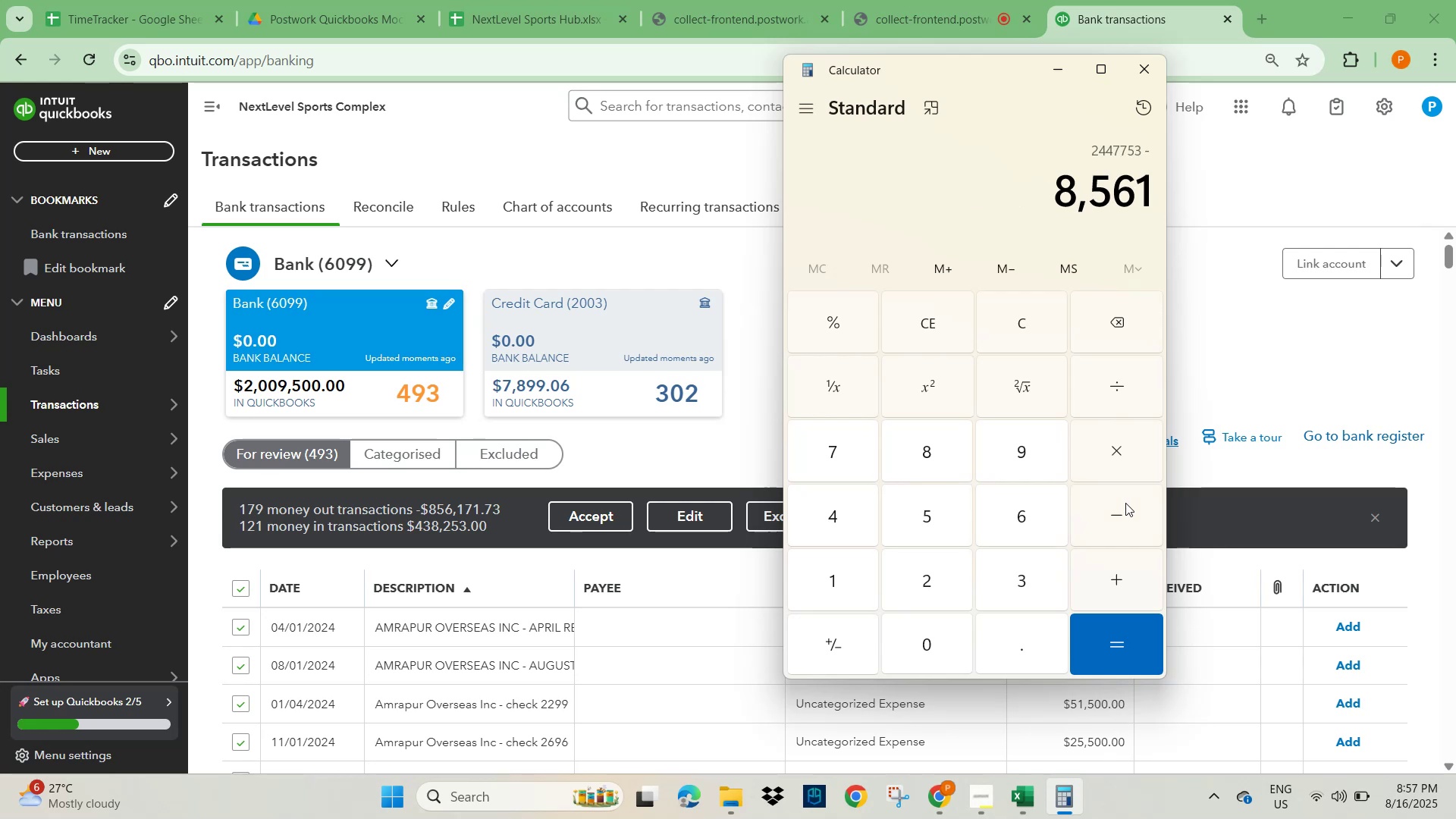 
key(Numpad7)
 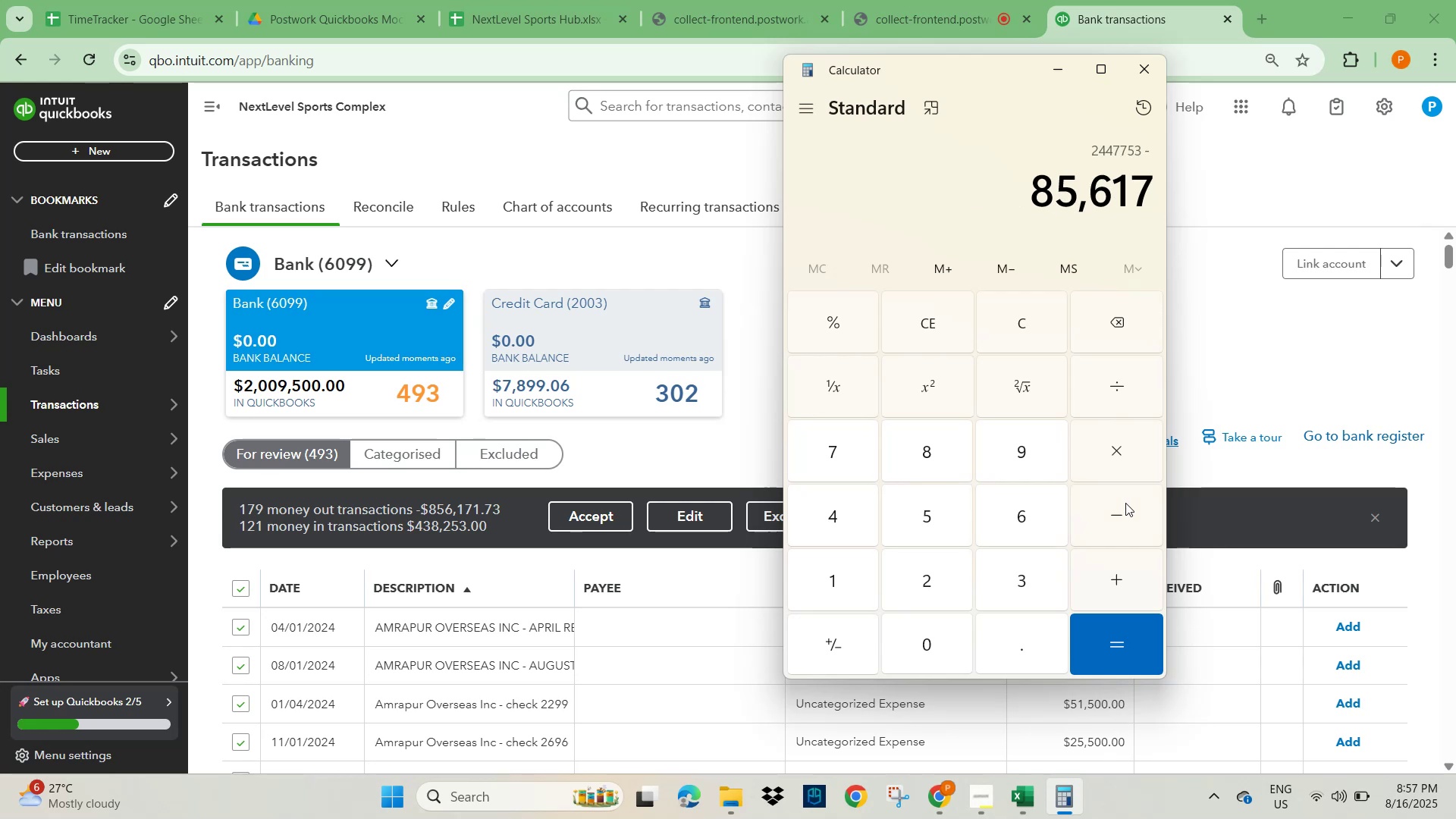 
key(Numpad1)
 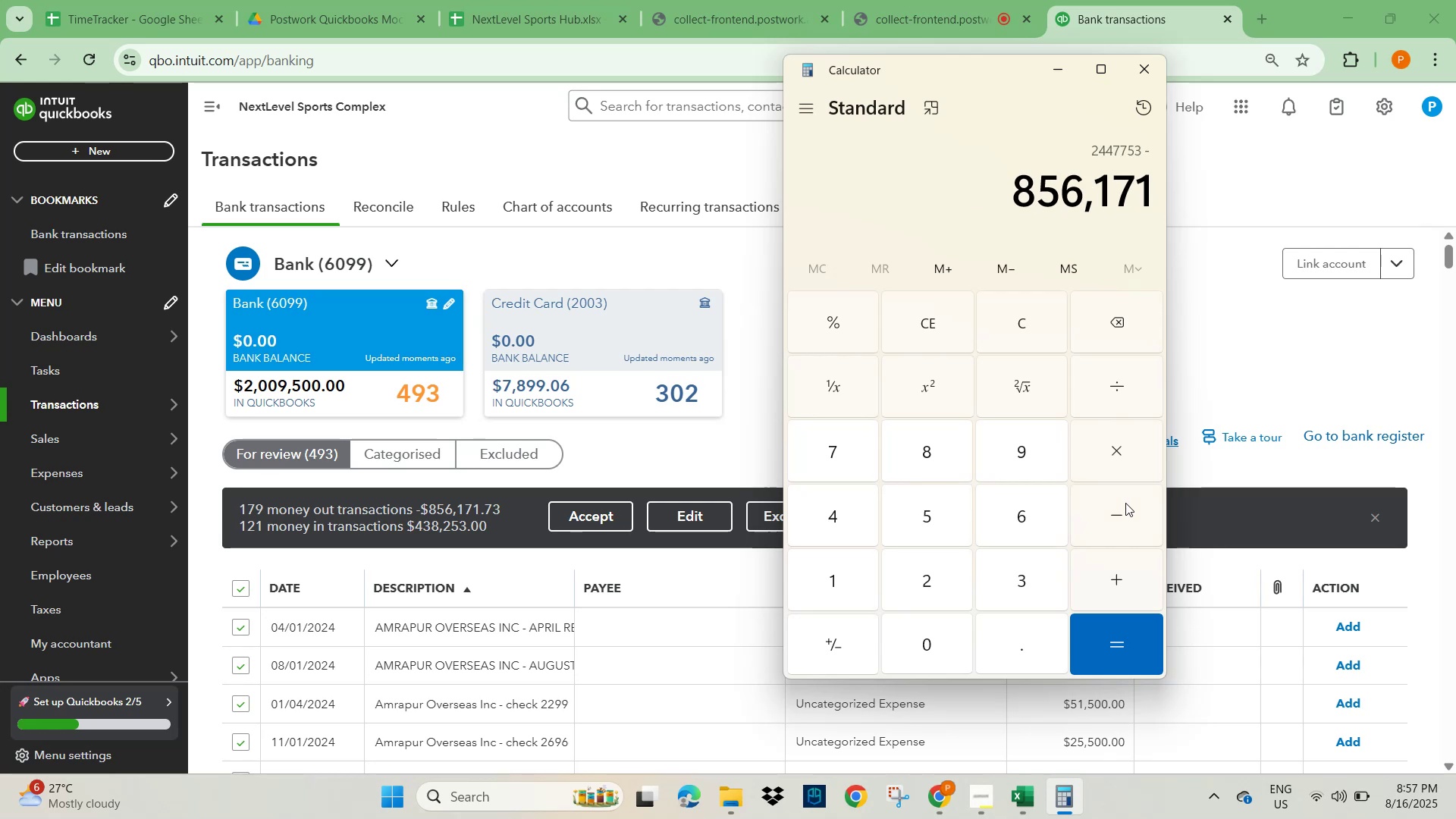 
key(NumpadDecimal)
 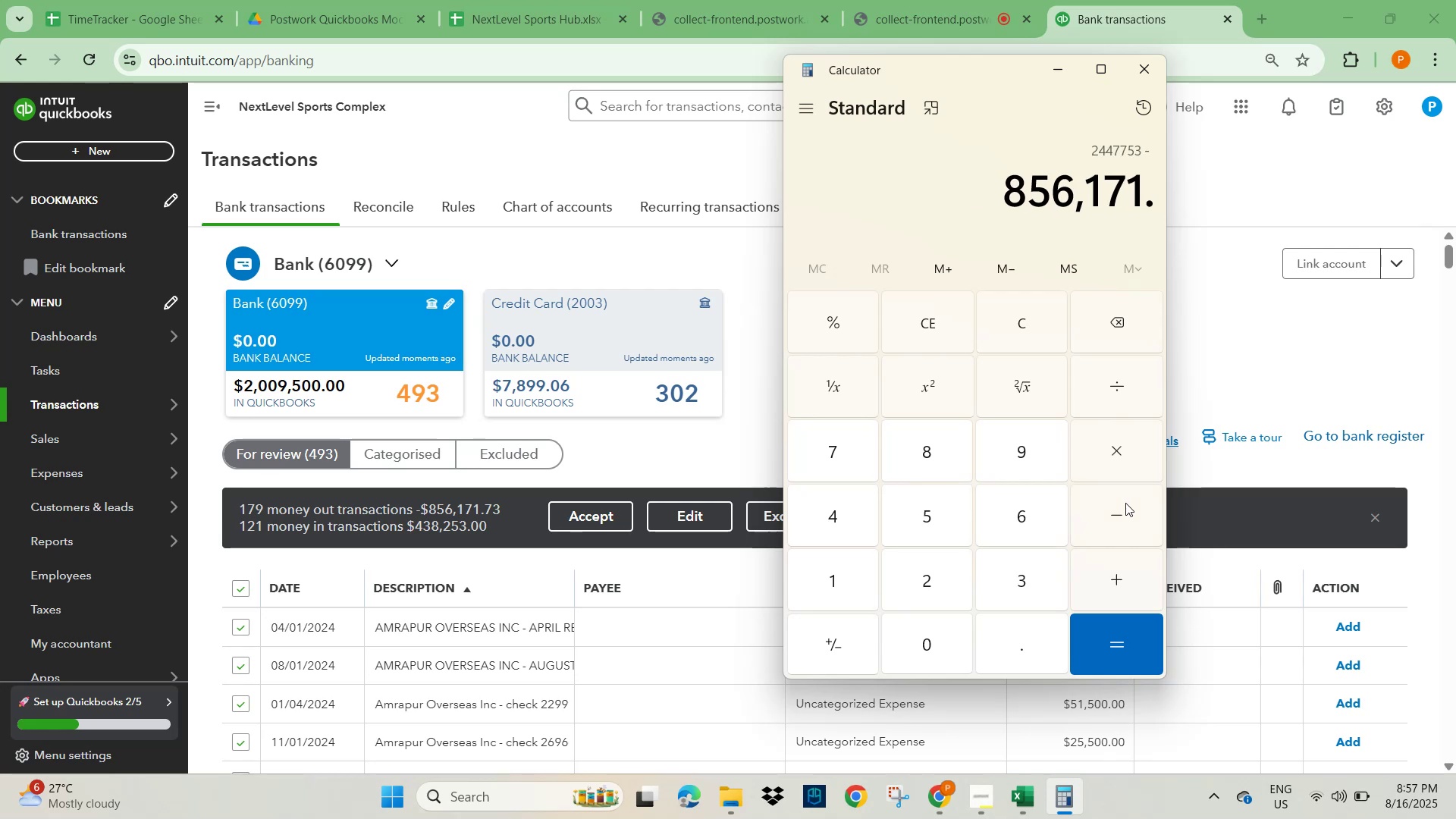 
key(Numpad7)
 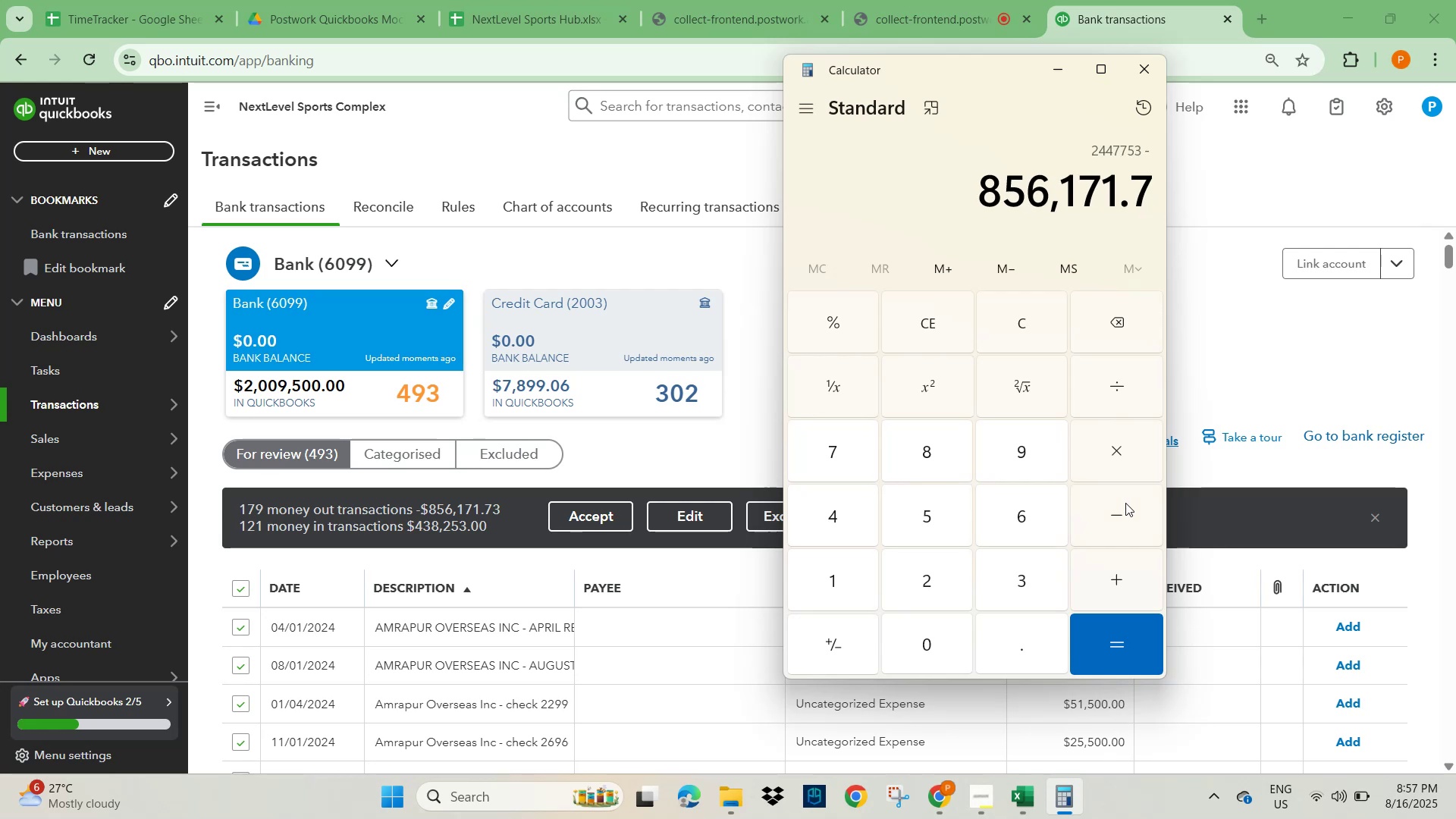 
key(Numpad3)
 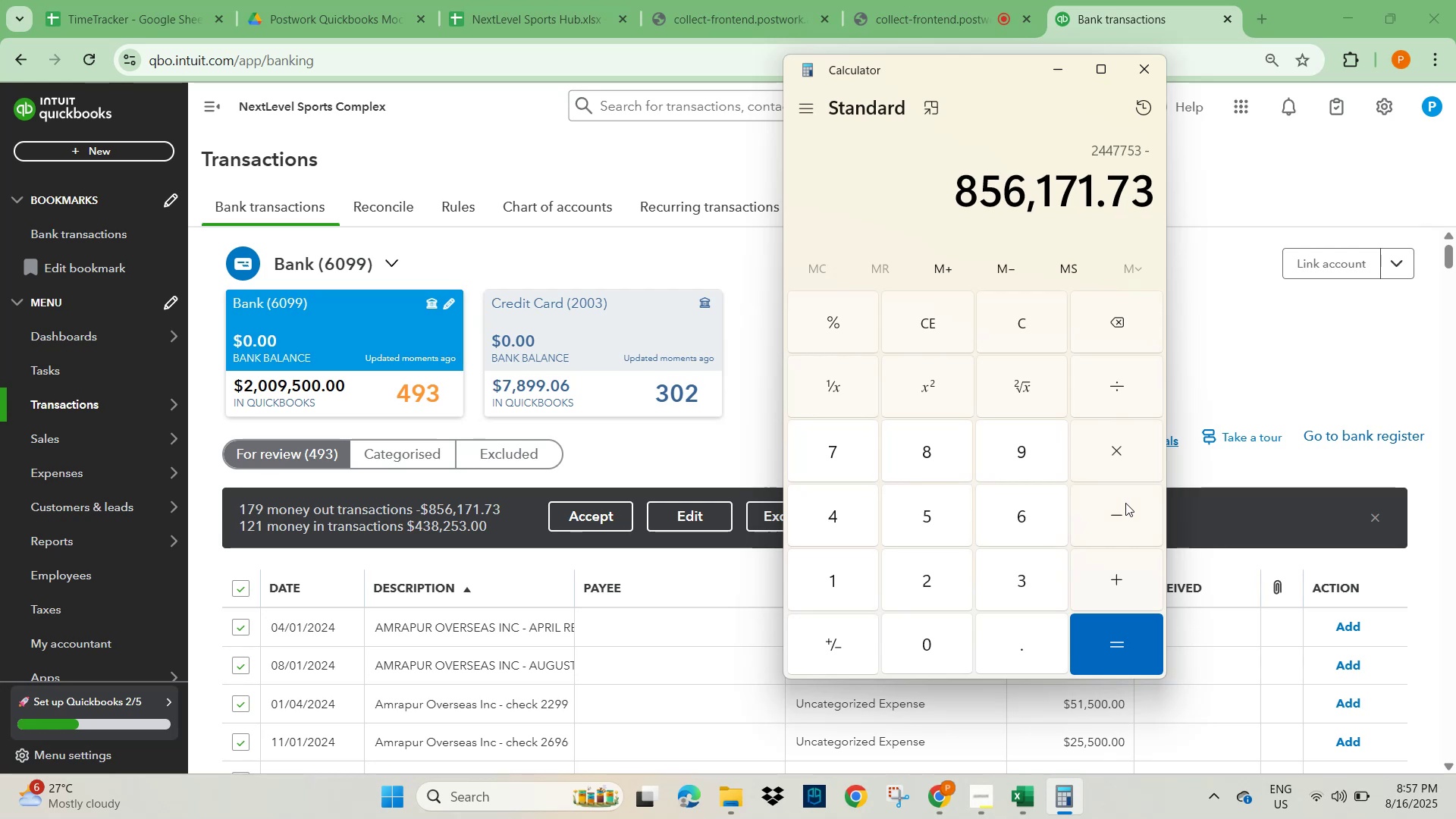 
key(NumpadEnter)
 